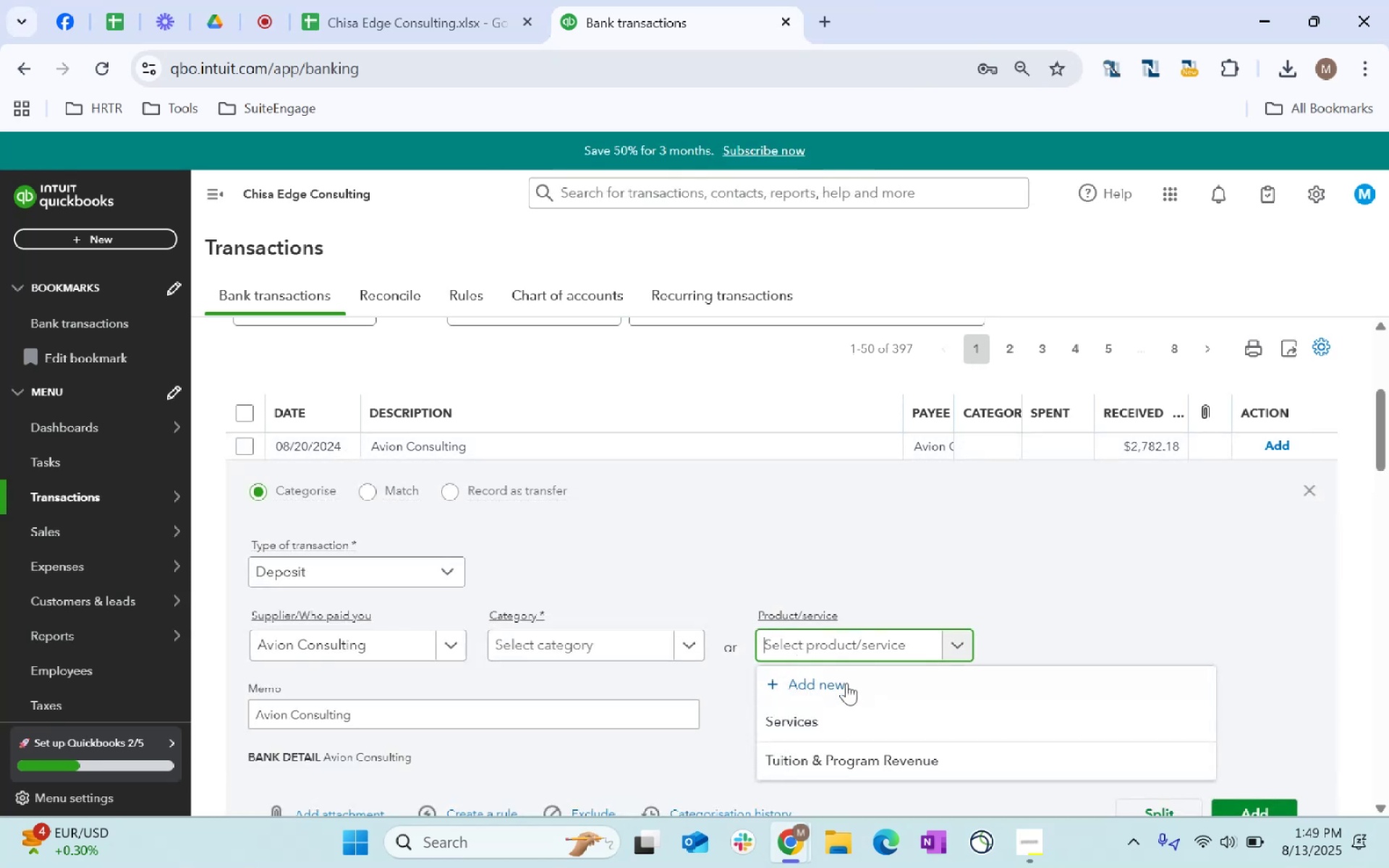 
left_click([855, 759])
 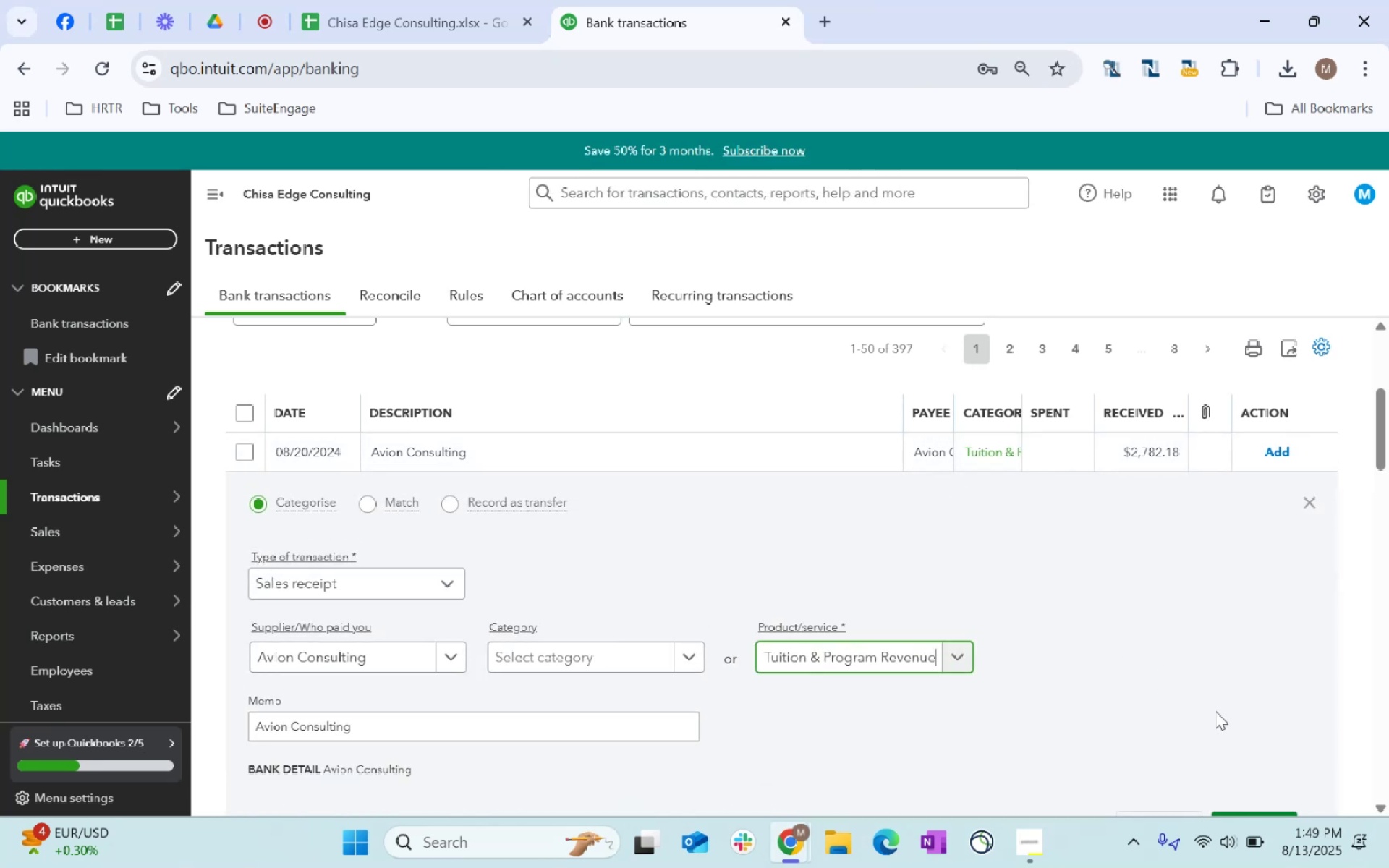 
scroll: coordinate [1225, 663], scroll_direction: down, amount: 2.0
 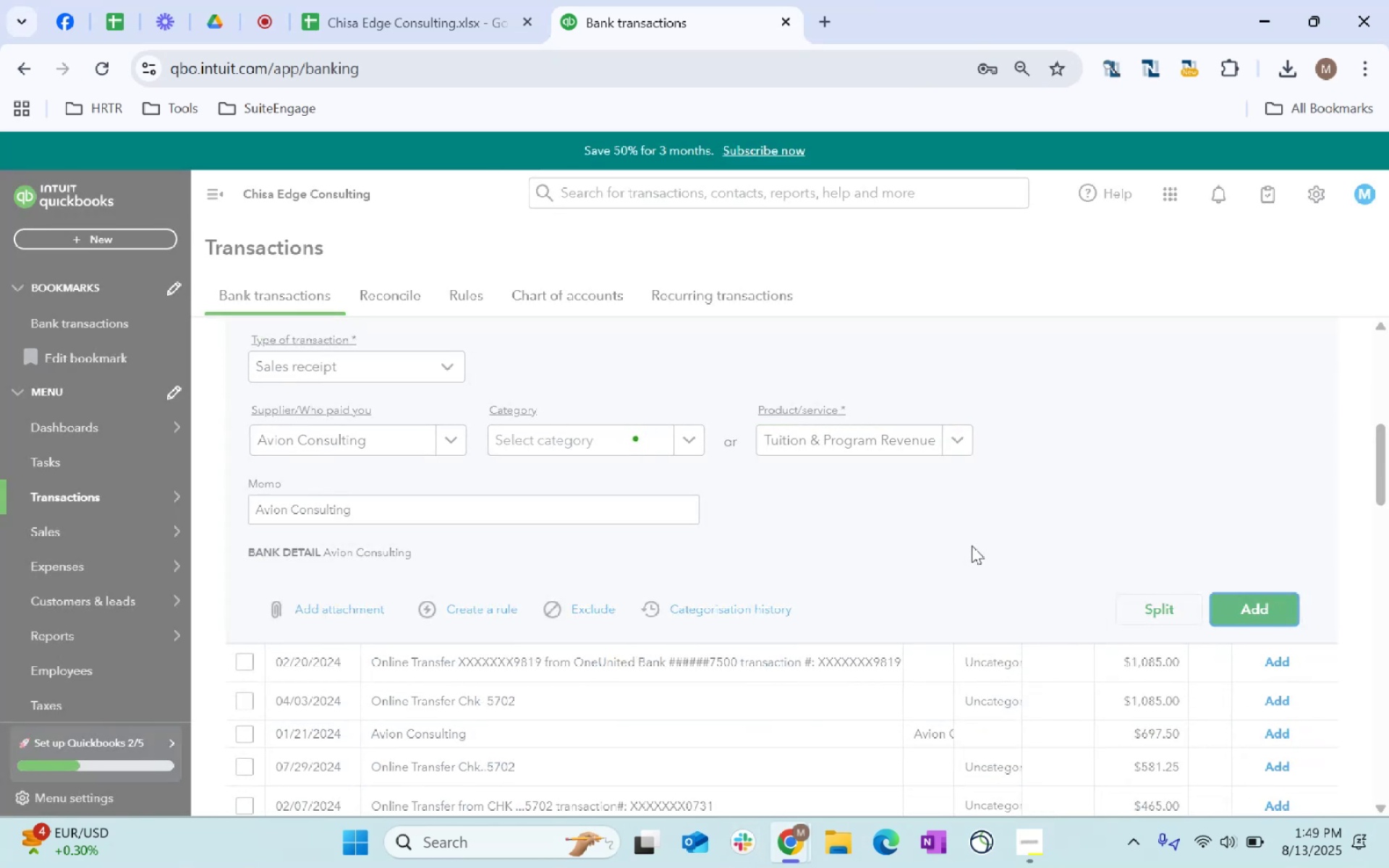 
scroll: coordinate [967, 590], scroll_direction: up, amount: 2.0
 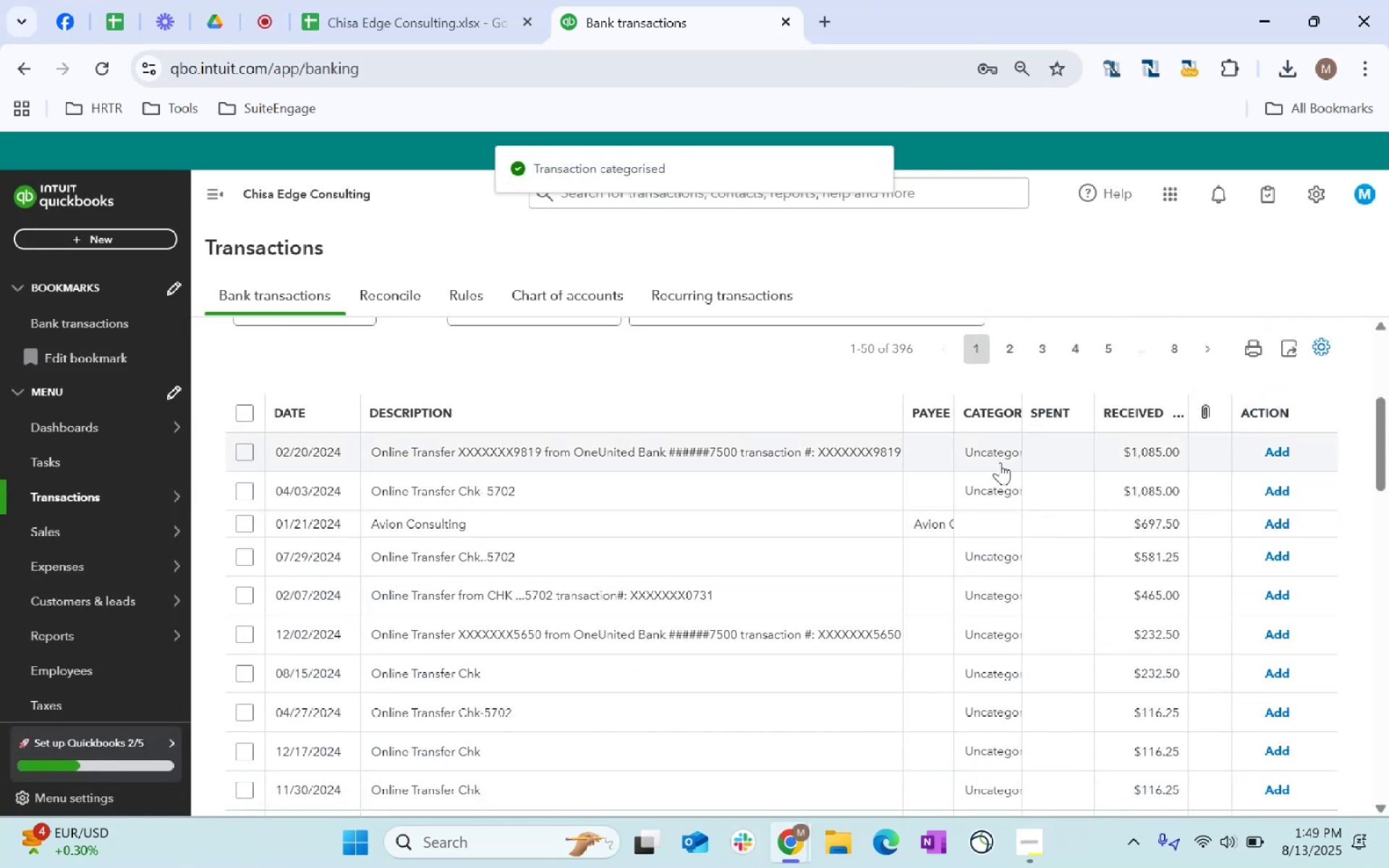 
left_click([983, 532])
 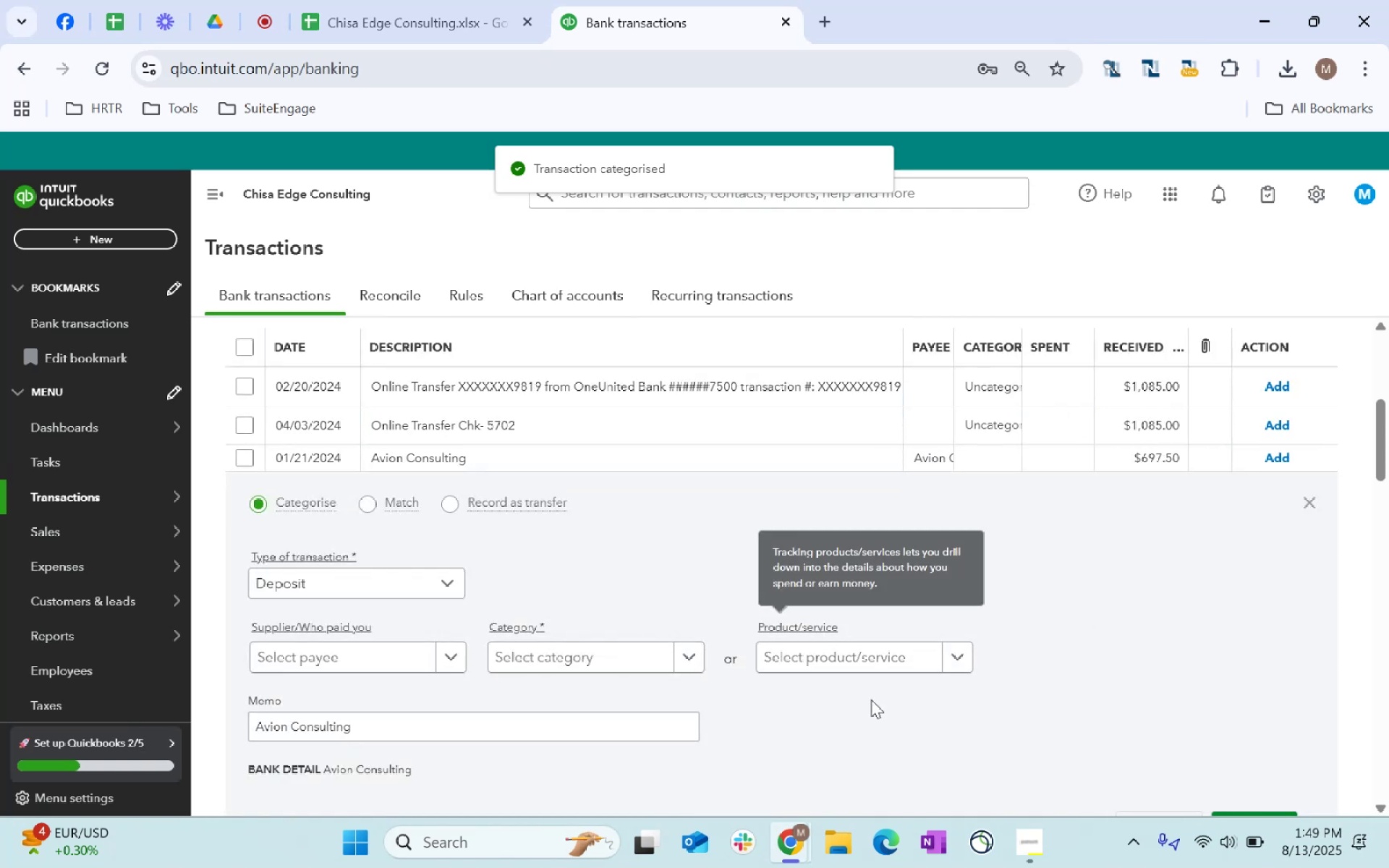 
left_click([860, 660])
 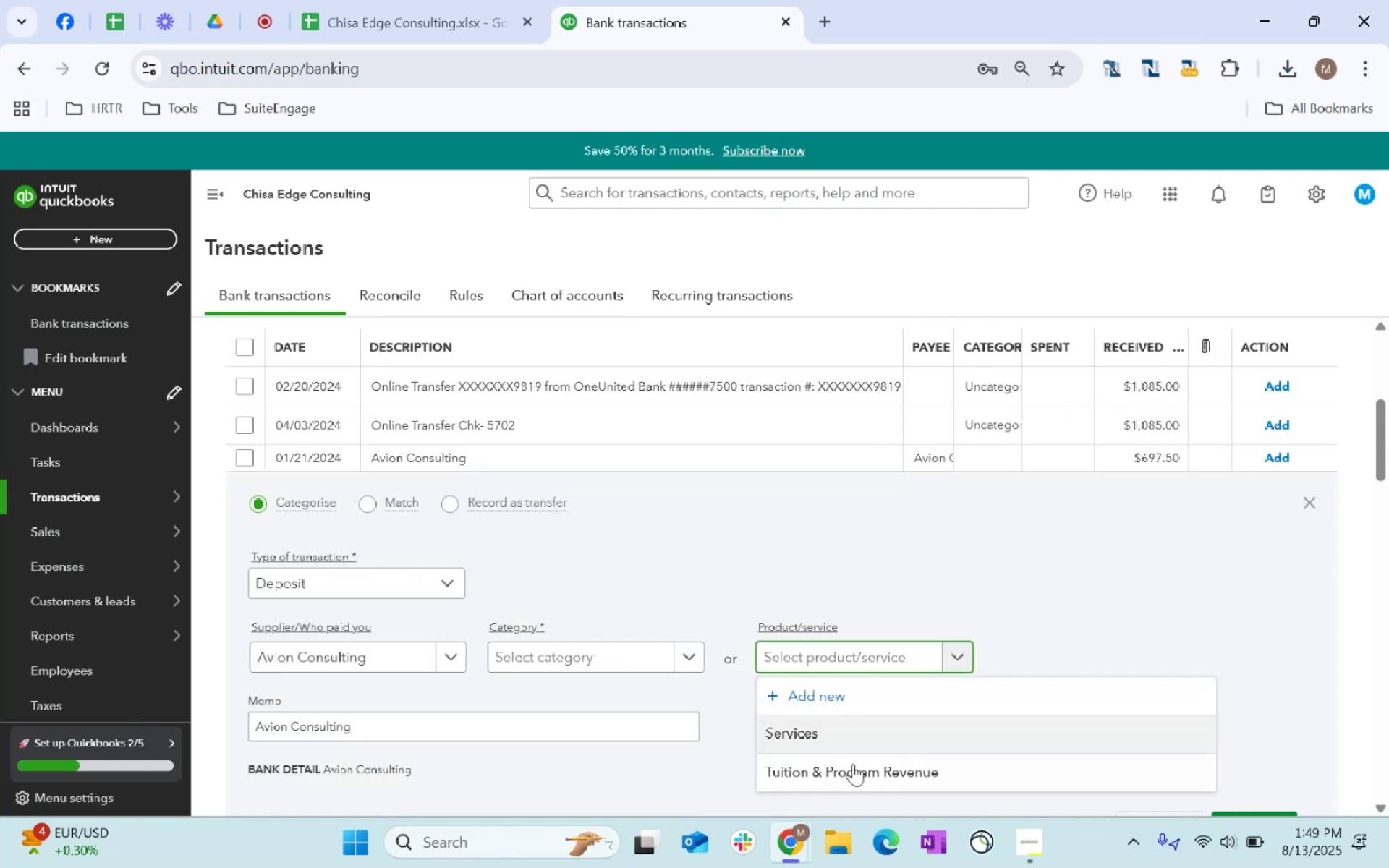 
left_click([853, 764])
 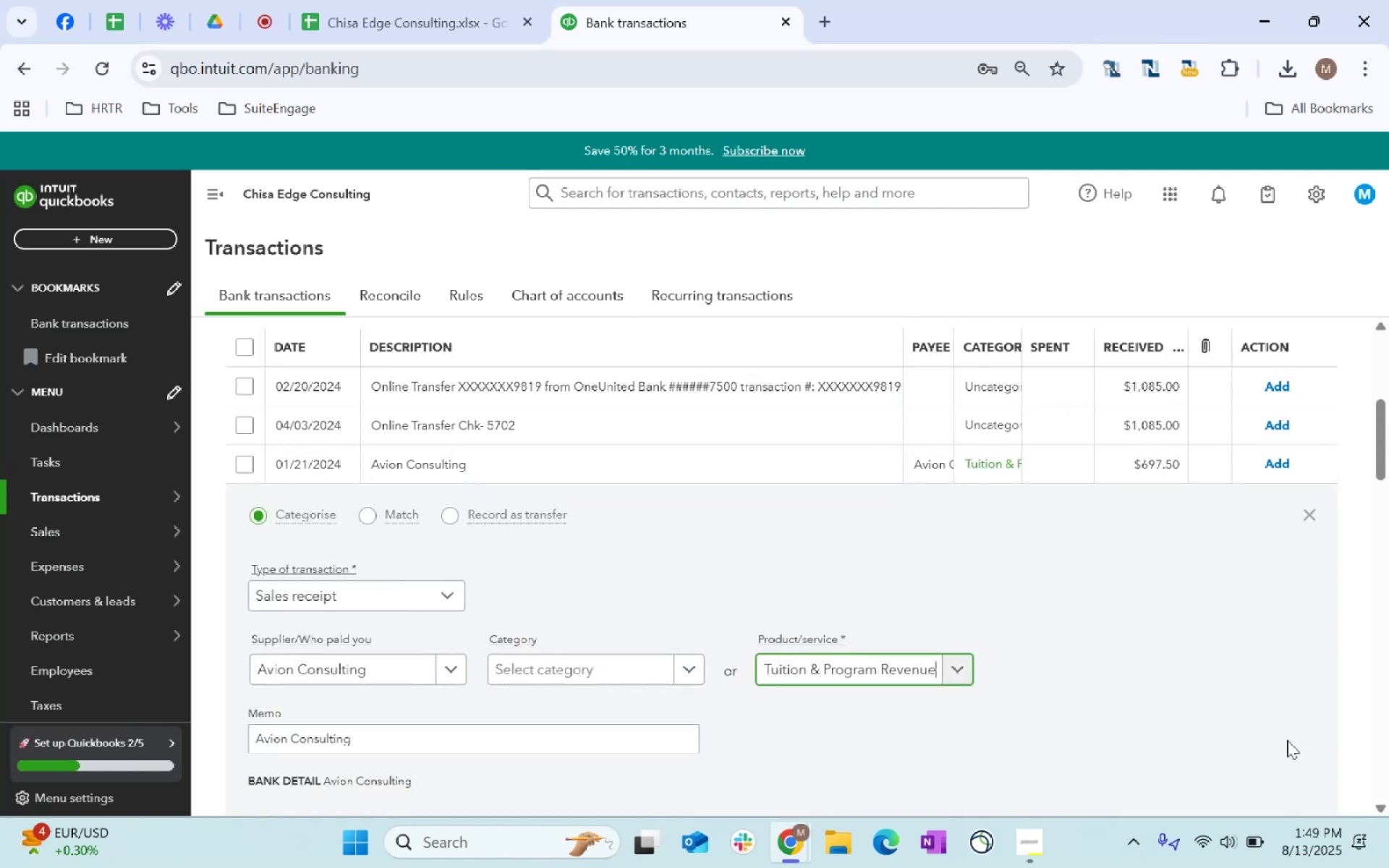 
scroll: coordinate [1262, 610], scroll_direction: down, amount: 2.0
 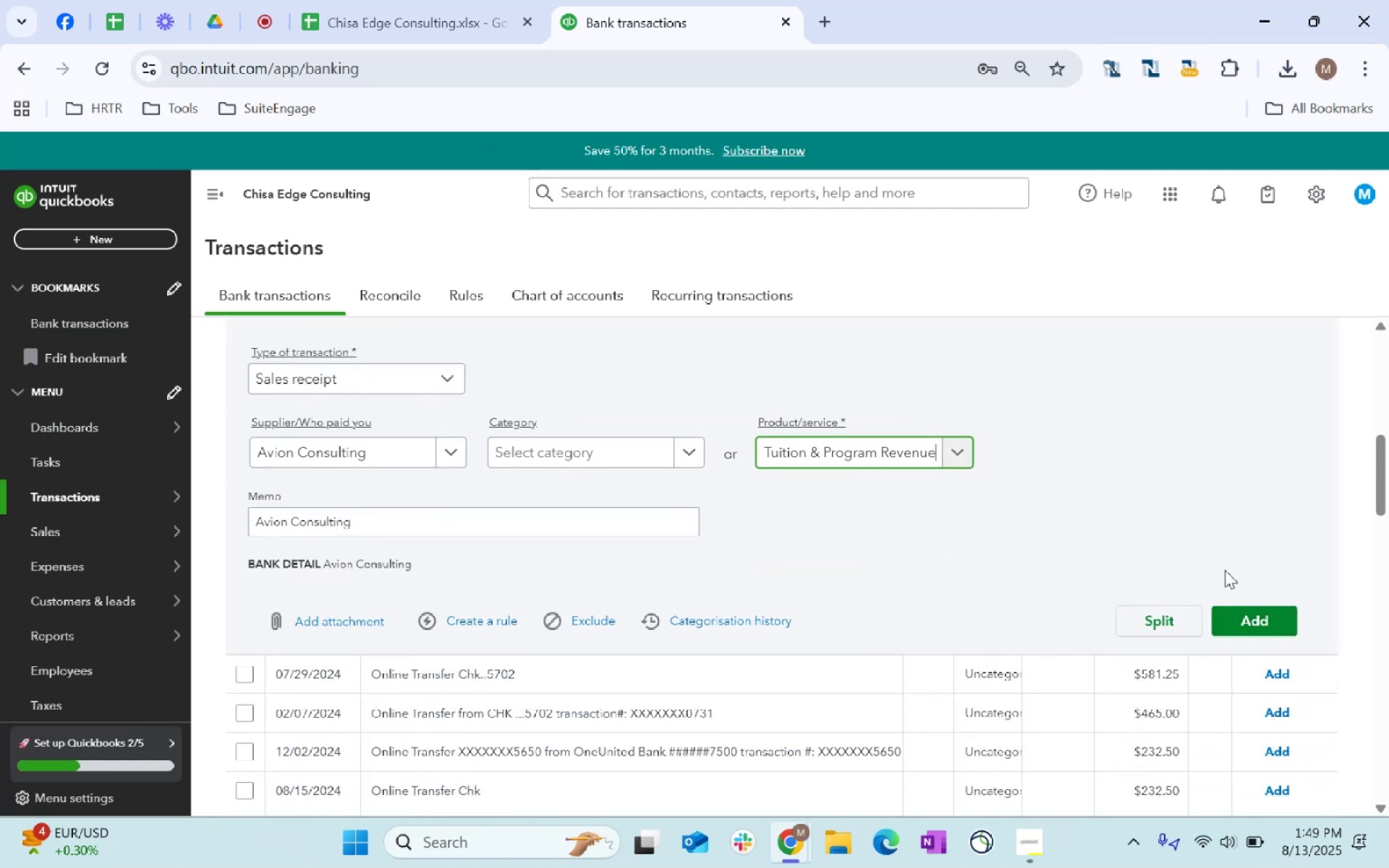 
left_click([1253, 631])
 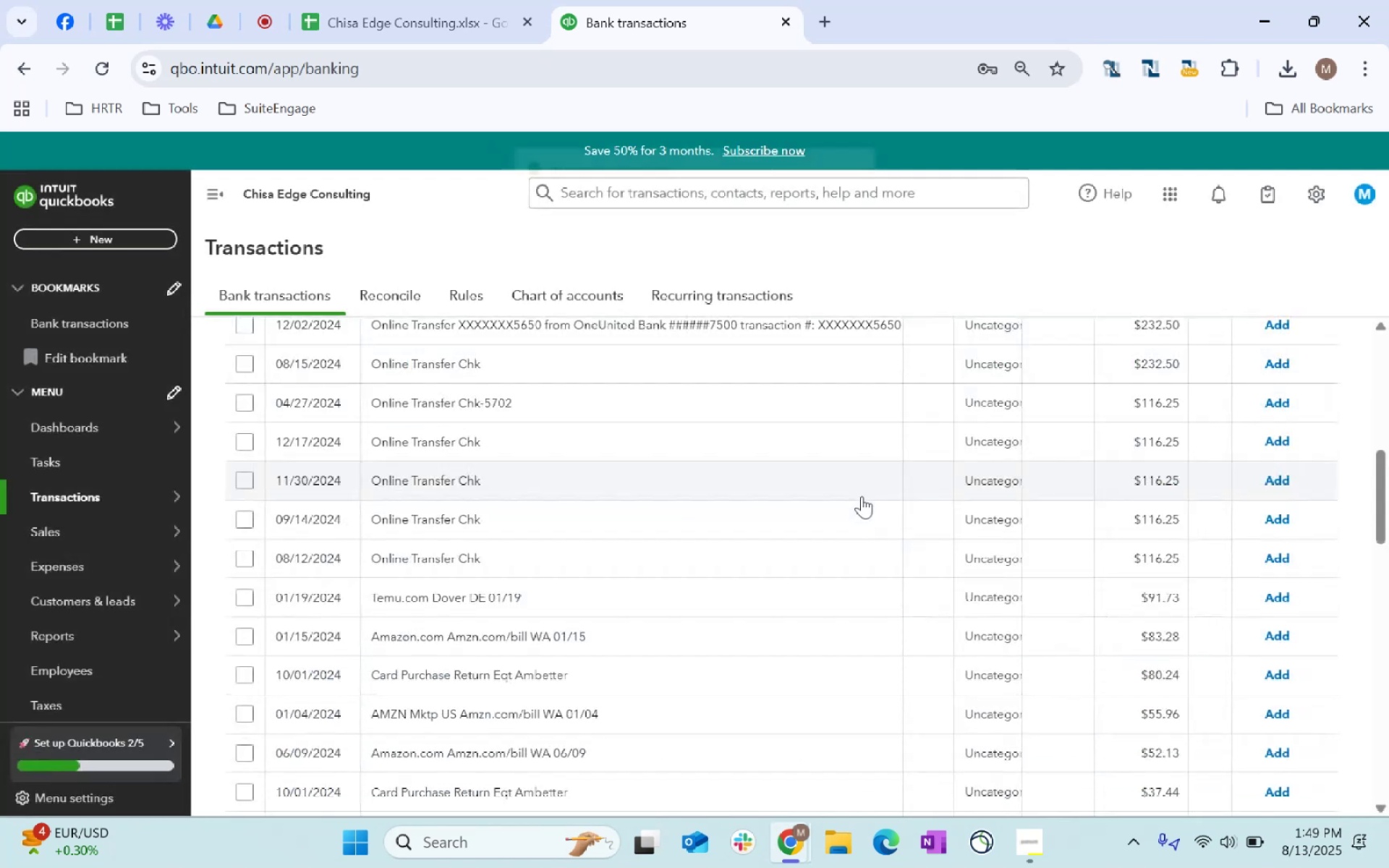 
scroll: coordinate [883, 528], scroll_direction: up, amount: 2.0
 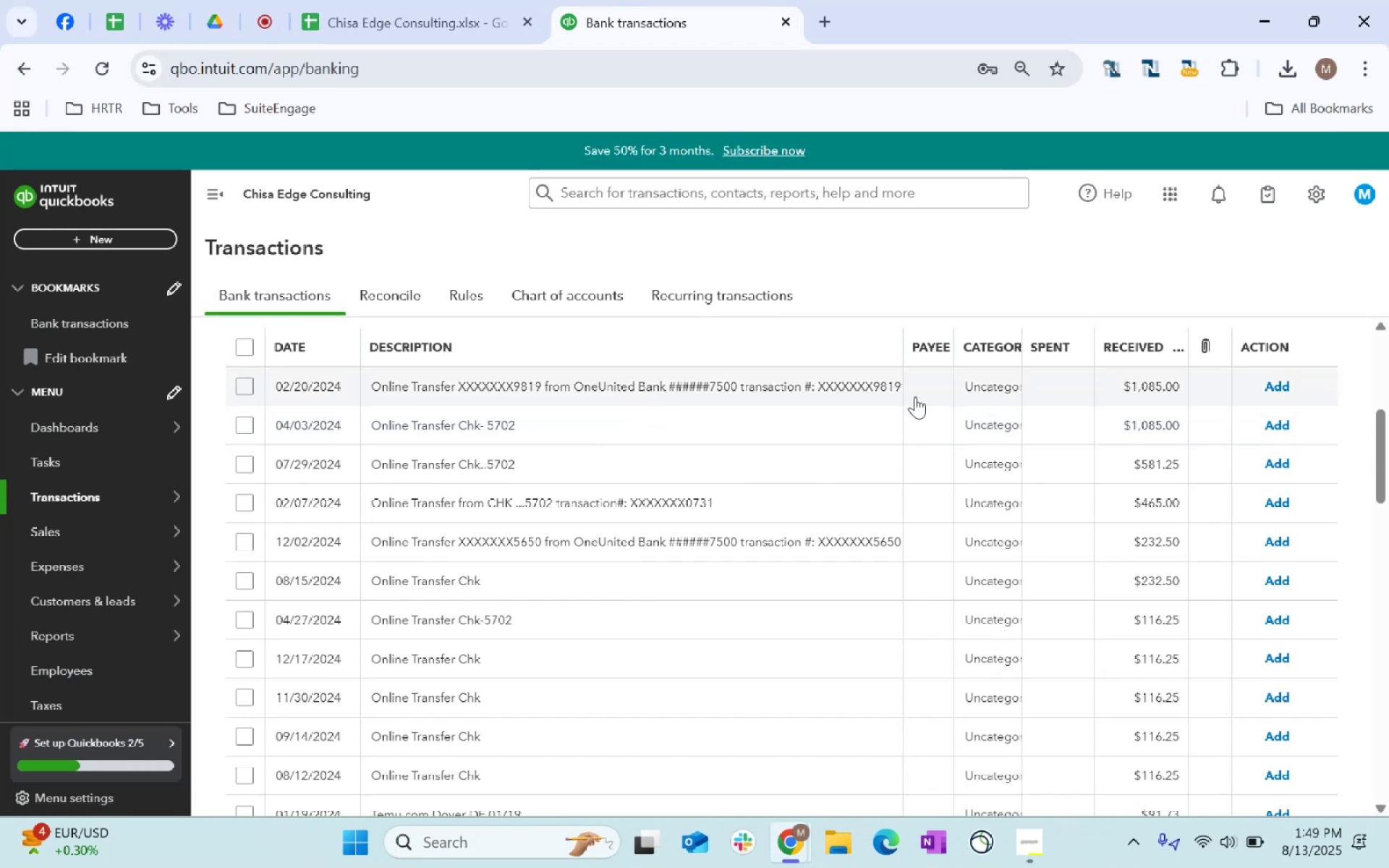 
wait(6.3)
 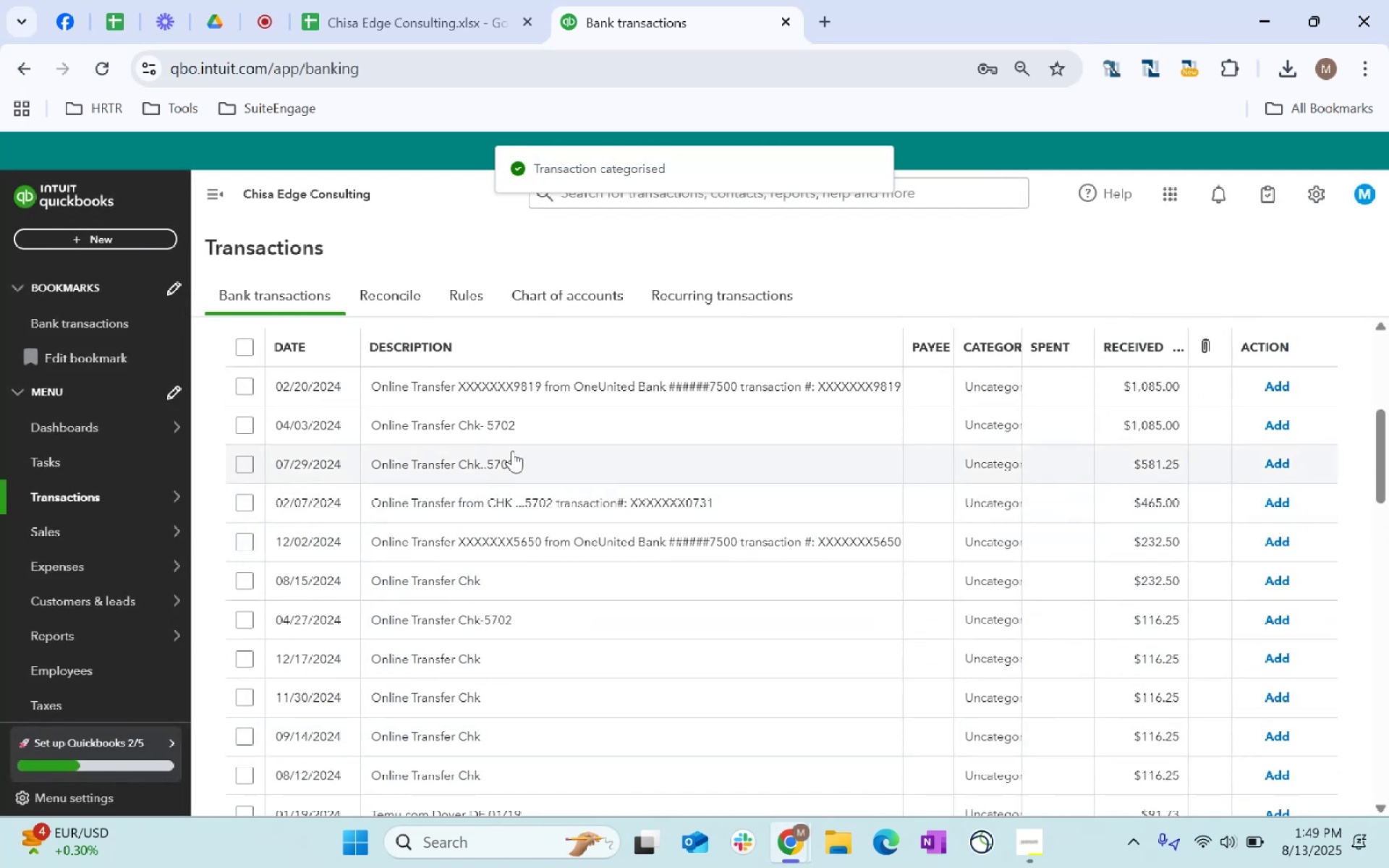 
left_click([985, 391])
 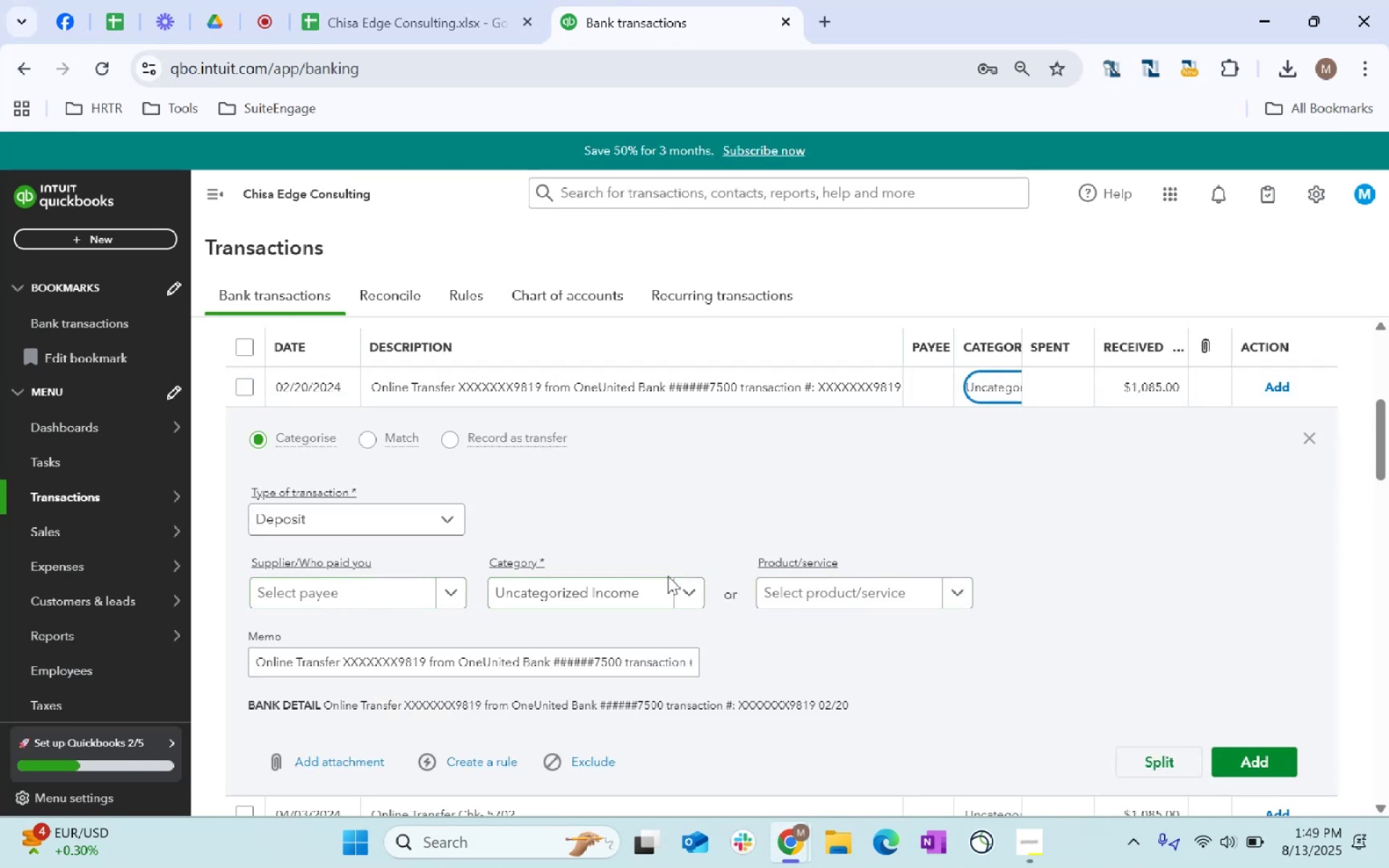 
left_click([883, 597])
 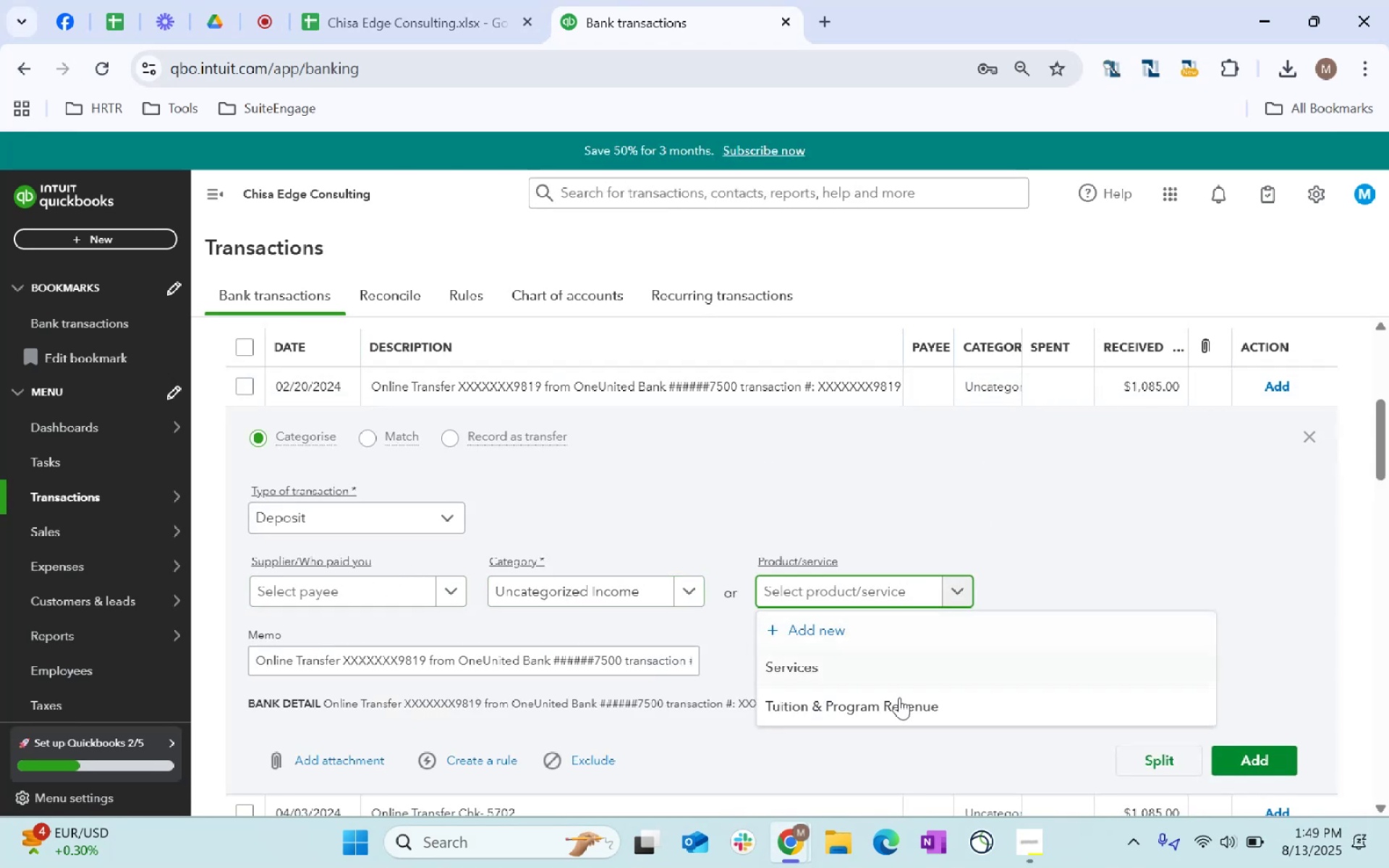 
left_click([902, 699])
 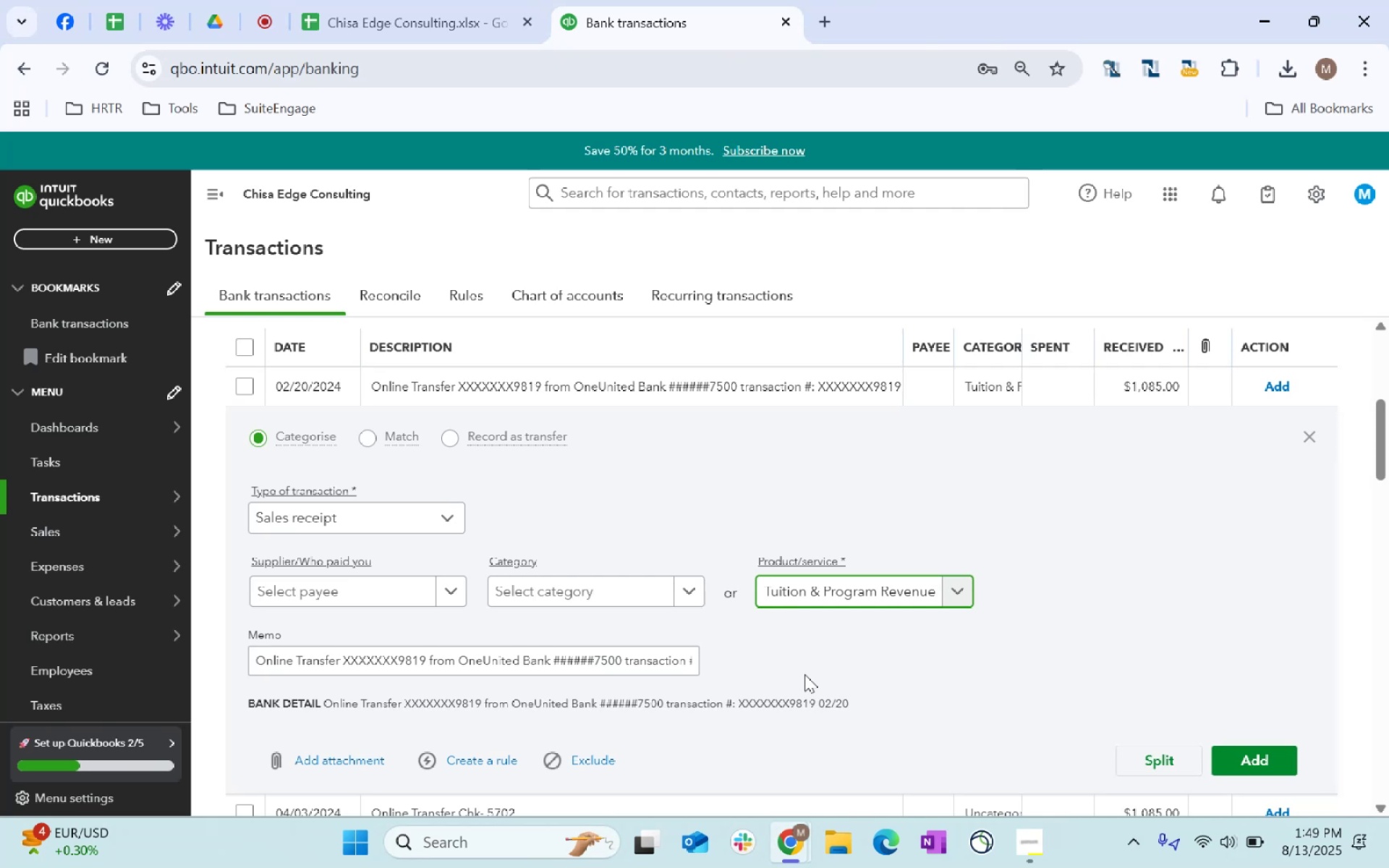 
wait(11.16)
 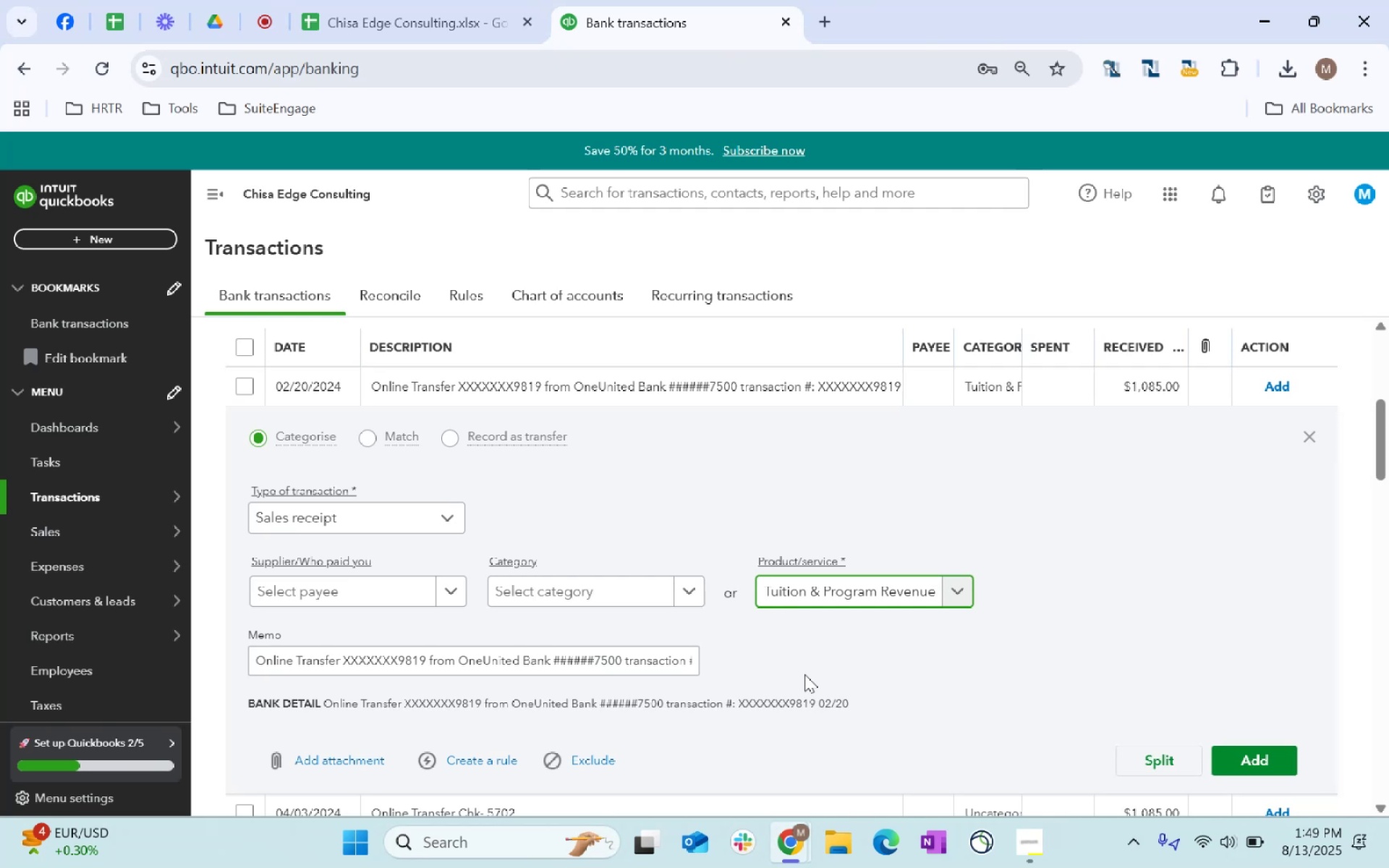 
left_click([302, 591])
 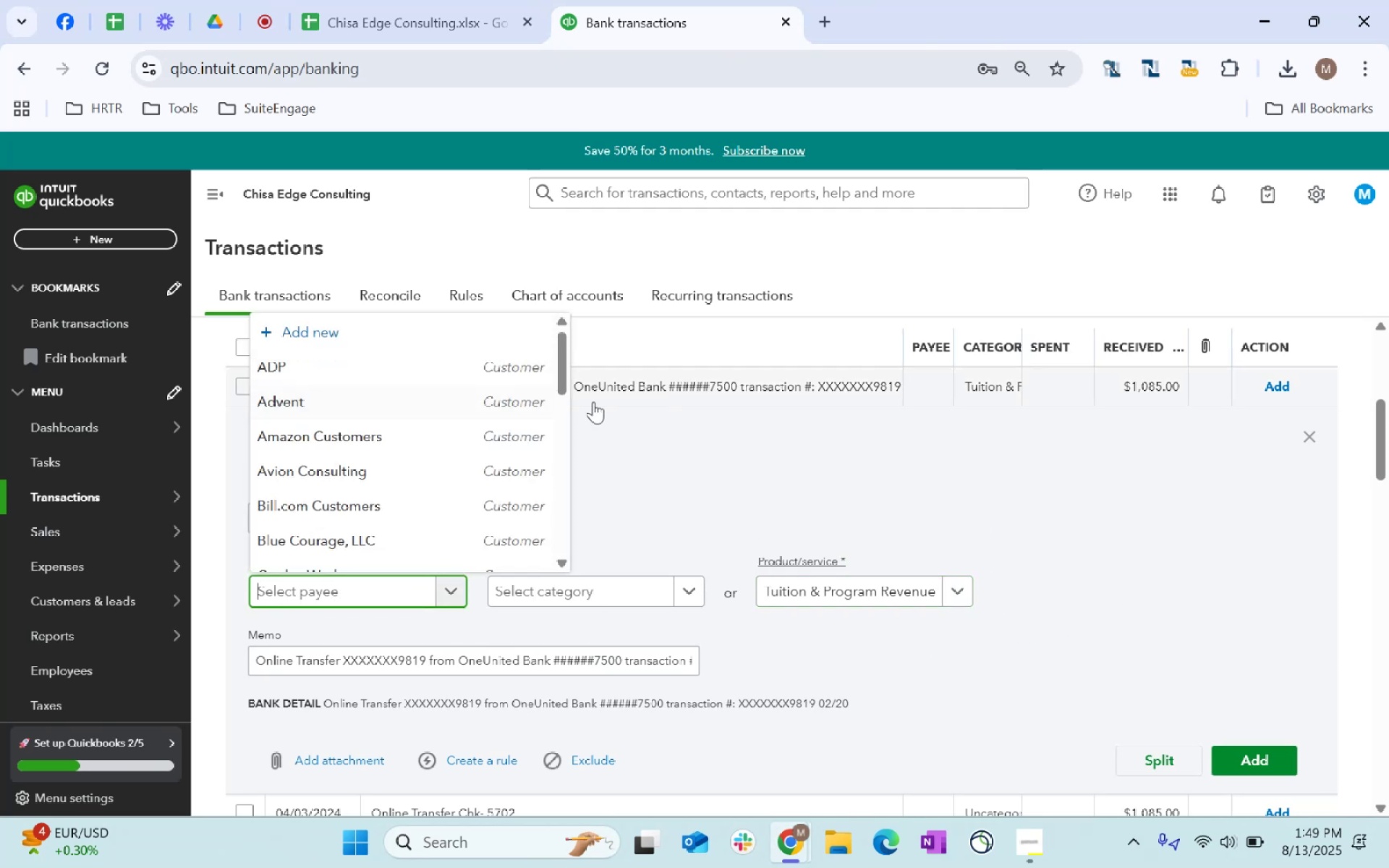 
type(Online)
 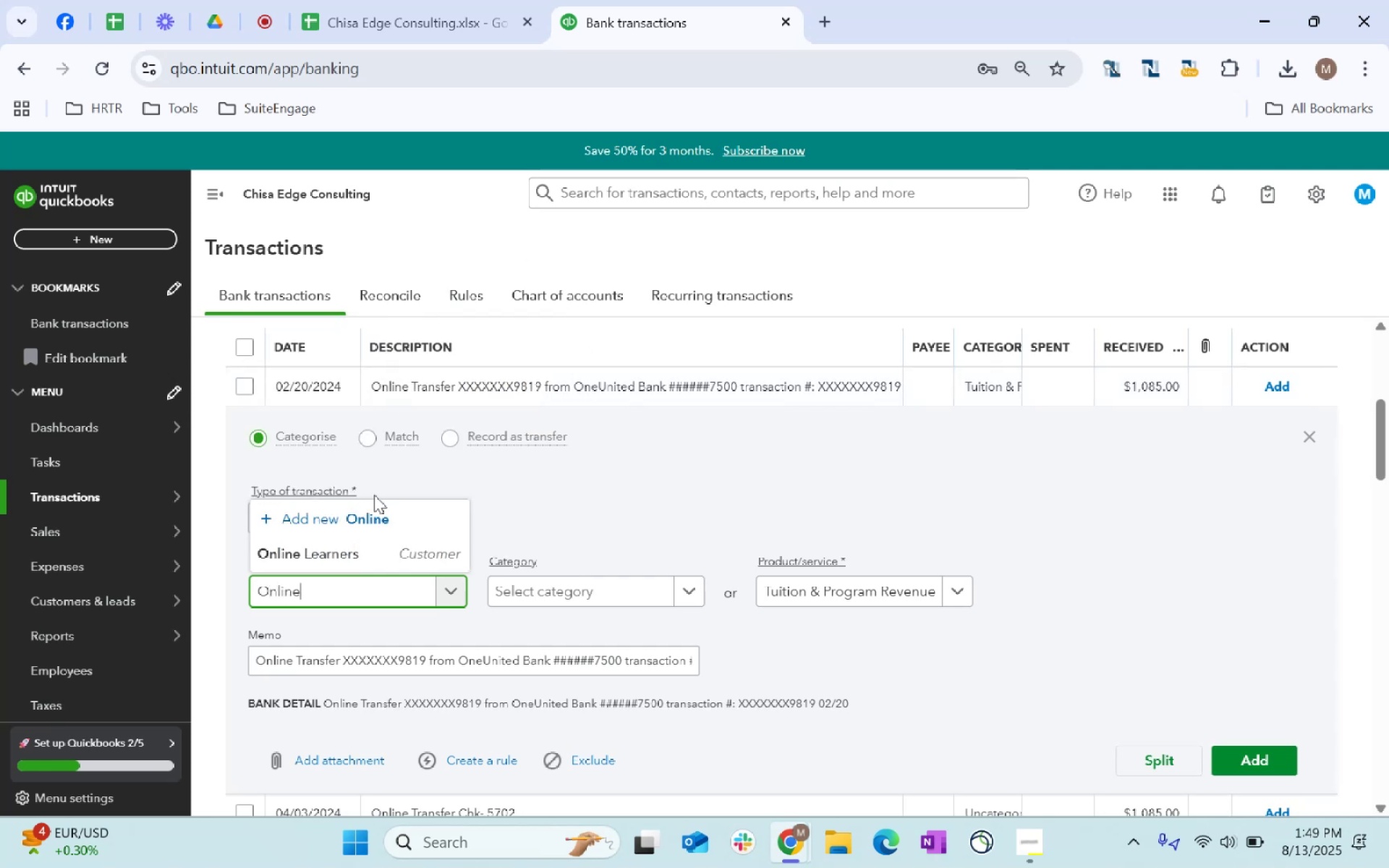 
left_click([371, 553])
 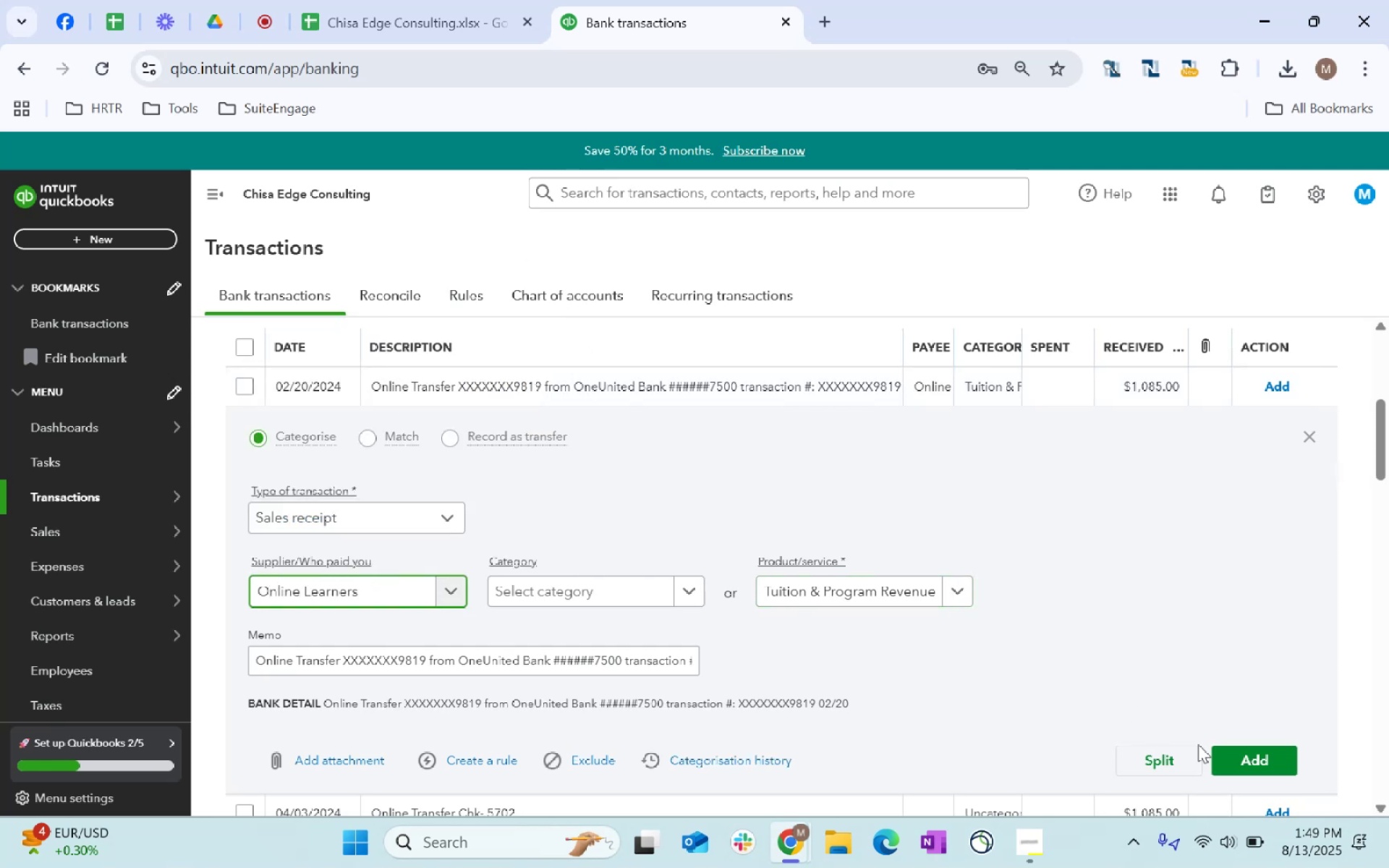 
left_click([1239, 757])
 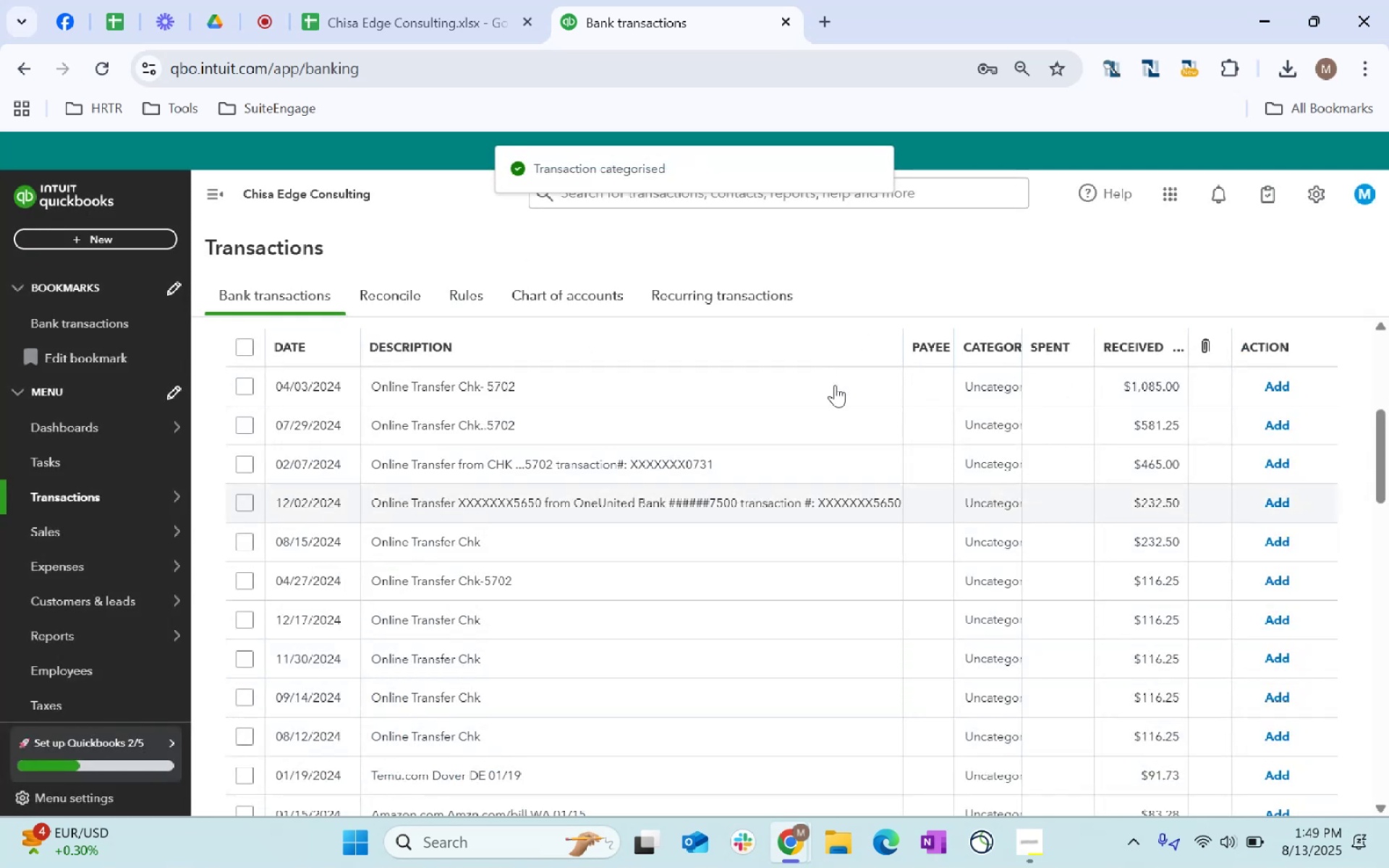 
left_click([1006, 508])
 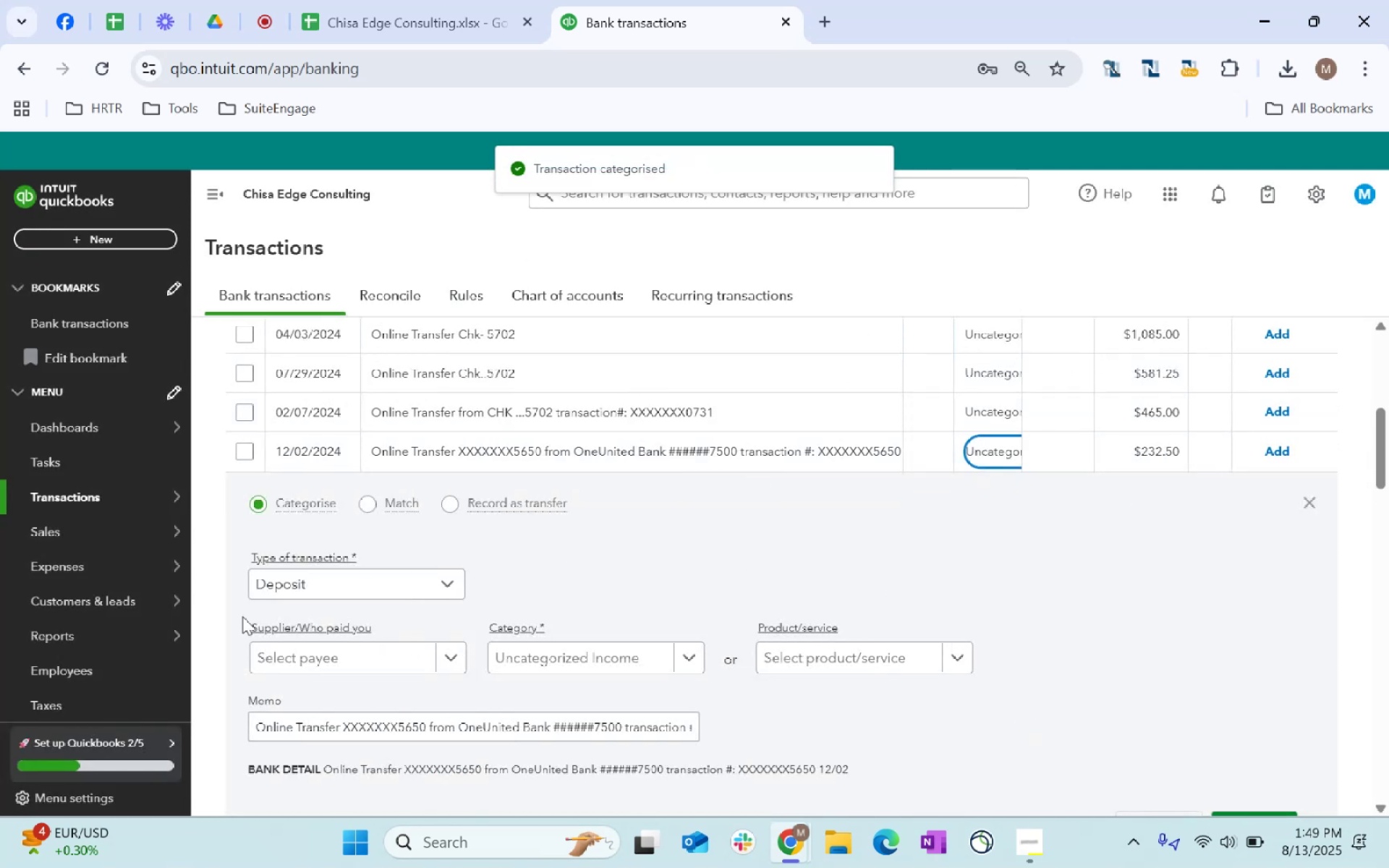 
left_click([335, 652])
 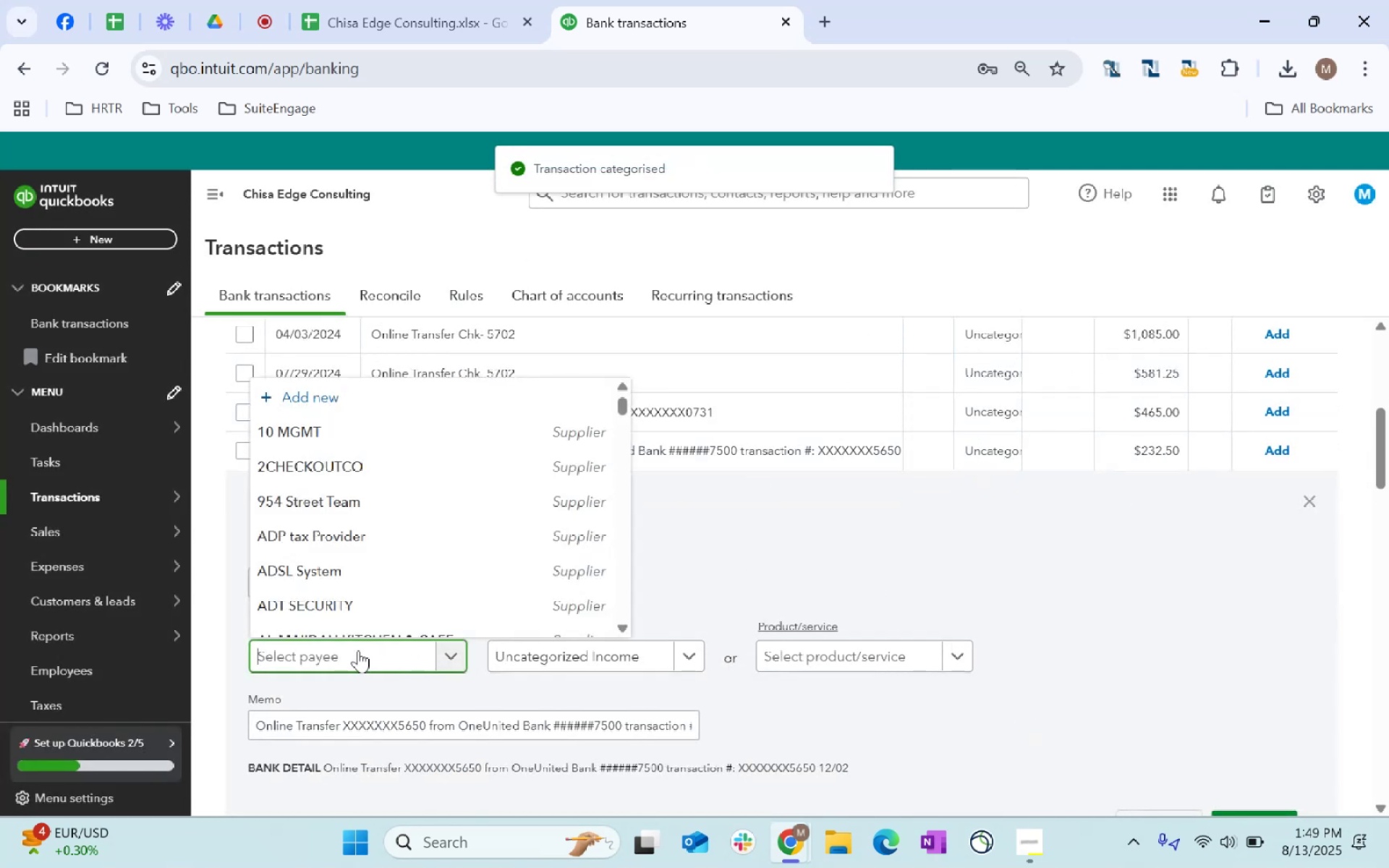 
type(Online)
 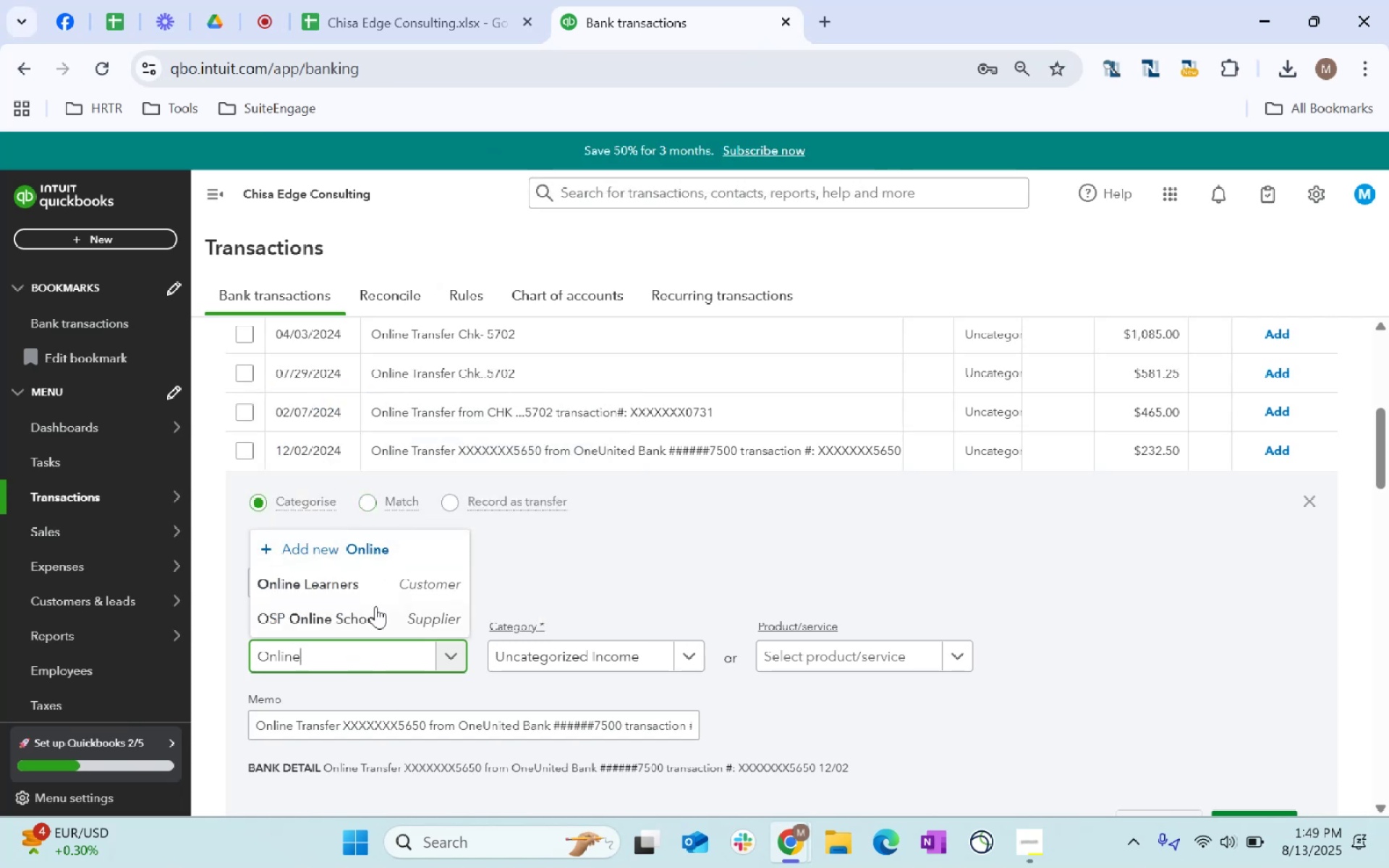 
left_click([369, 592])
 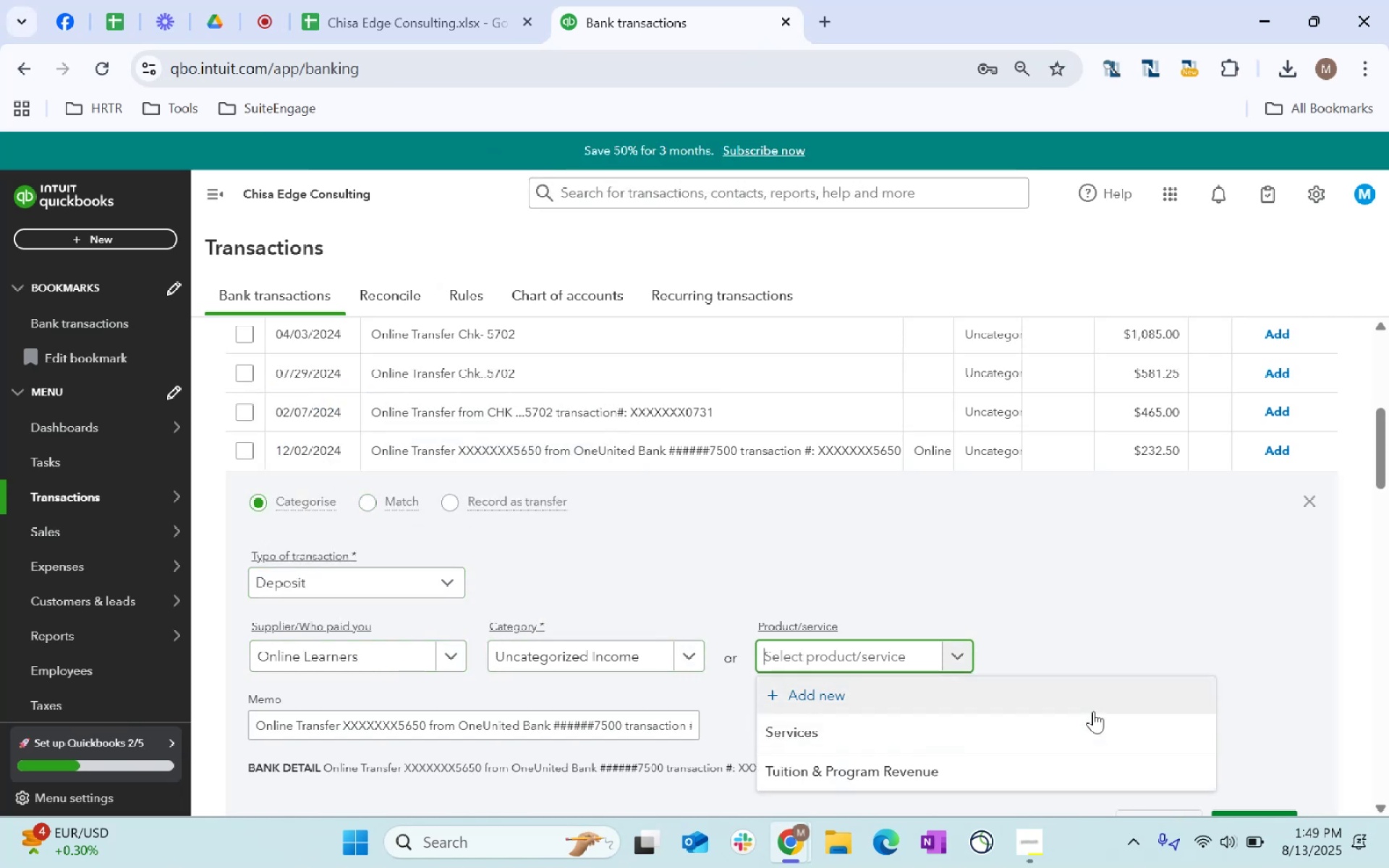 
left_click([1048, 769])
 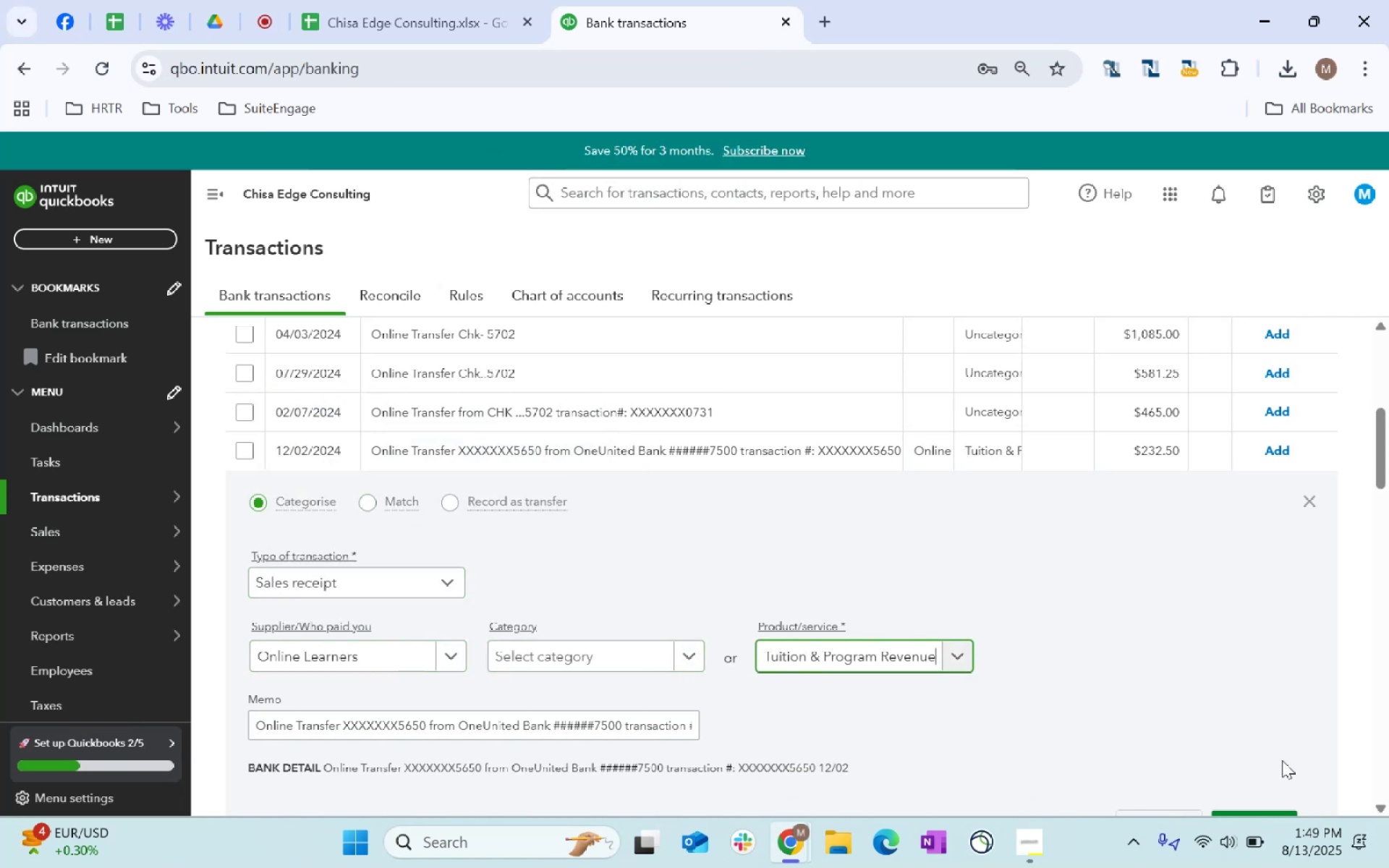 
scroll: coordinate [1283, 622], scroll_direction: down, amount: 2.0
 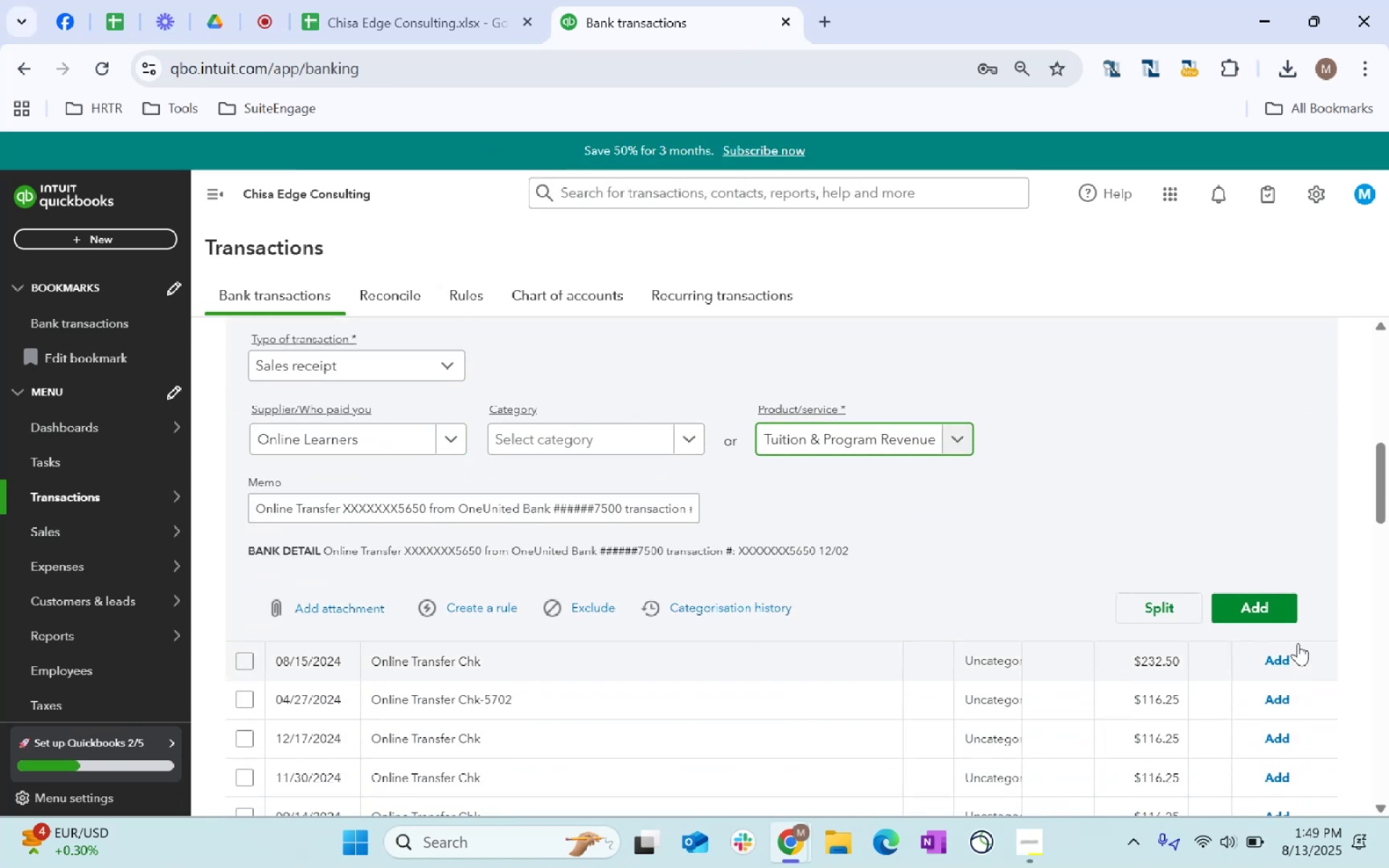 
left_click([1273, 612])
 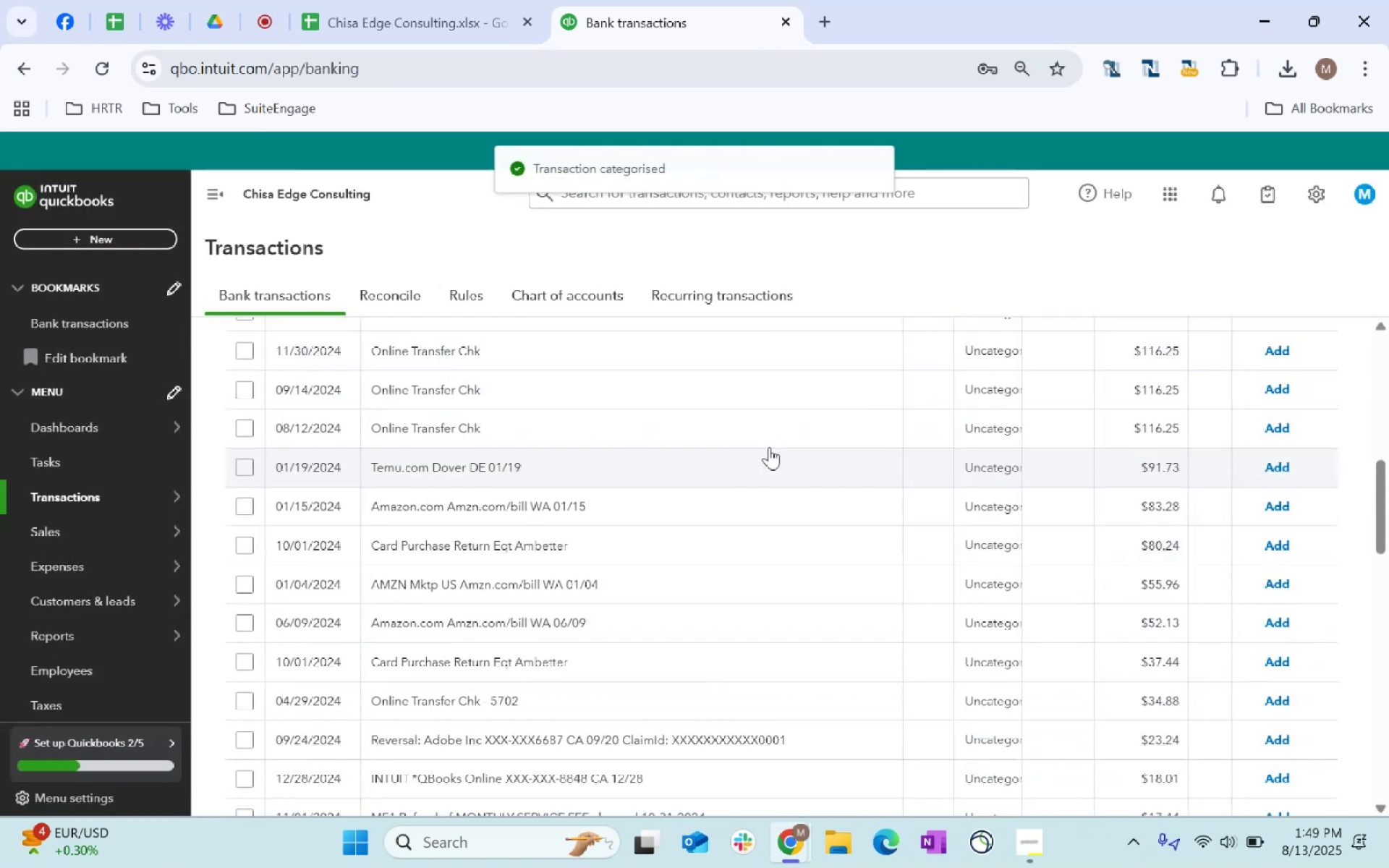 
scroll: coordinate [718, 573], scroll_direction: up, amount: 4.0
 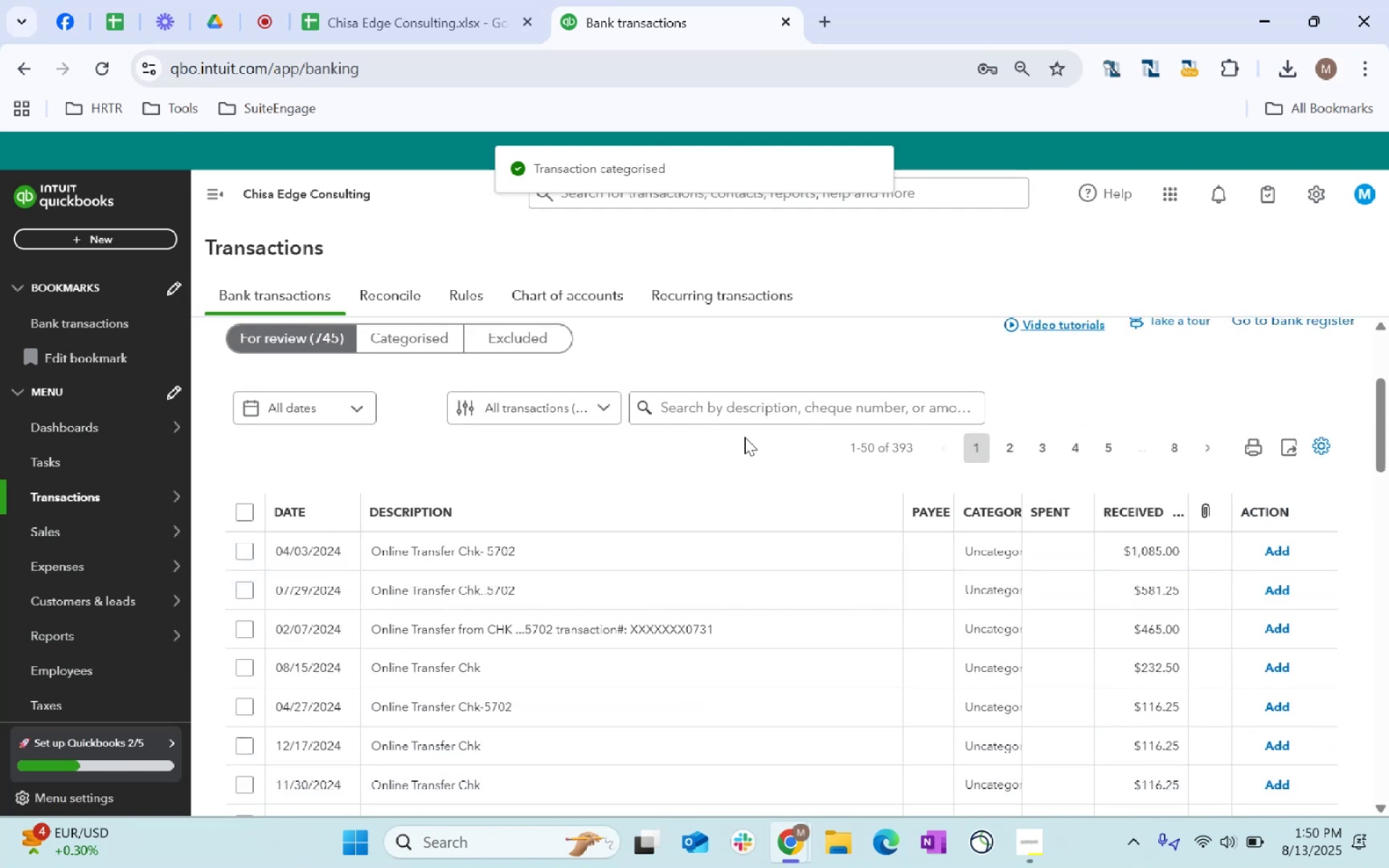 
left_click([755, 409])
 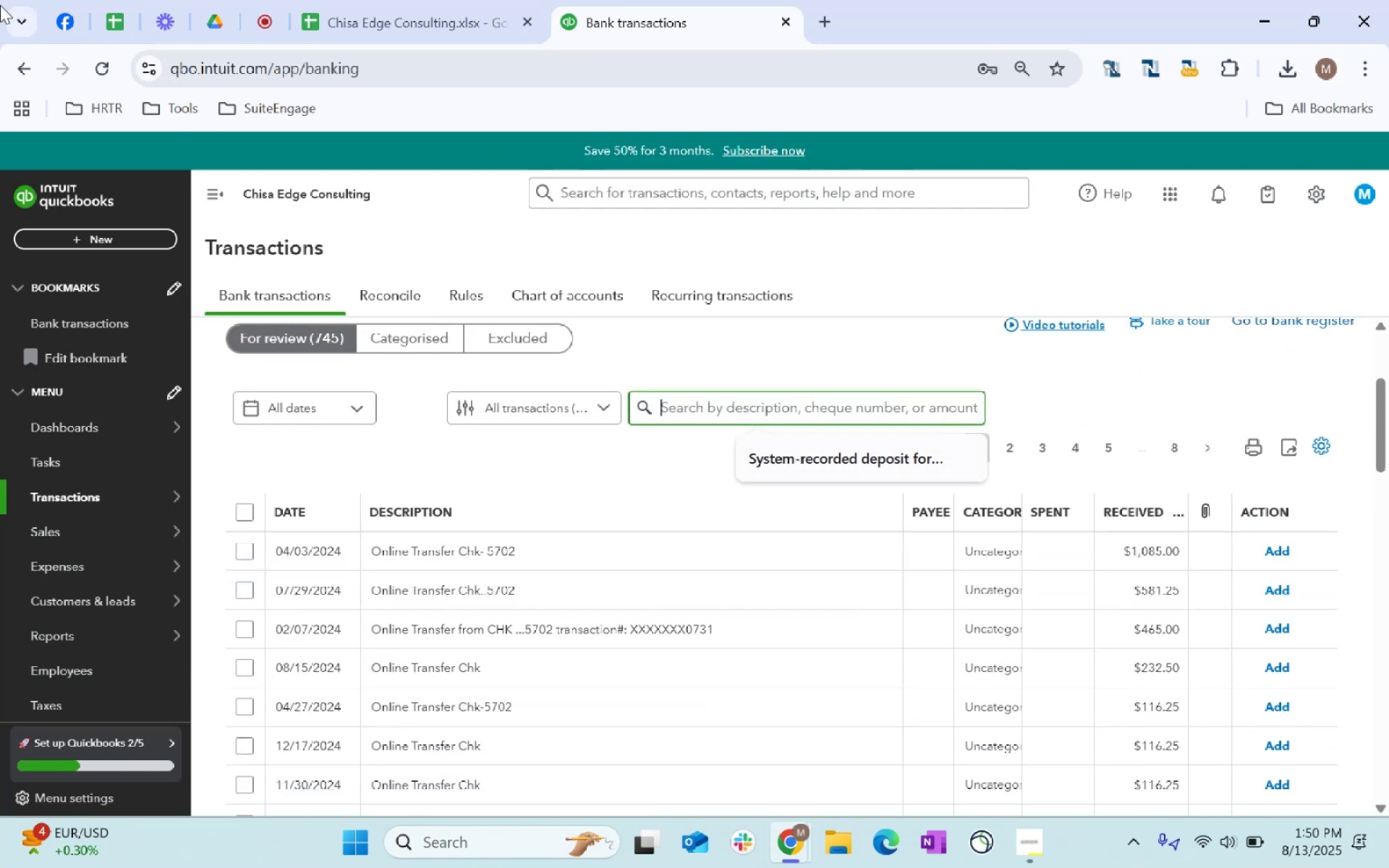 
type(Online r)
key(Backspace)
type(Transfer)
 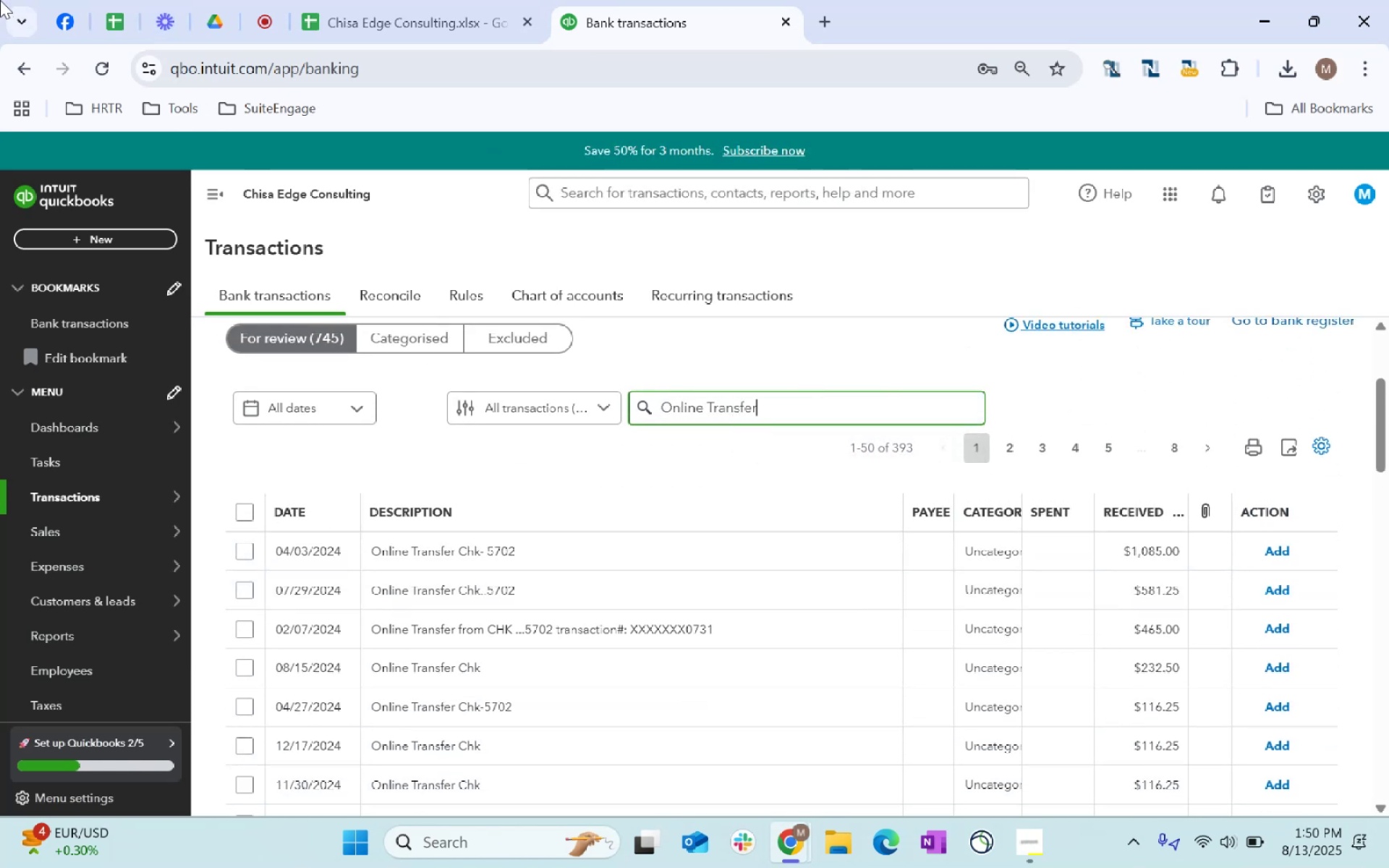 
key(Enter)
 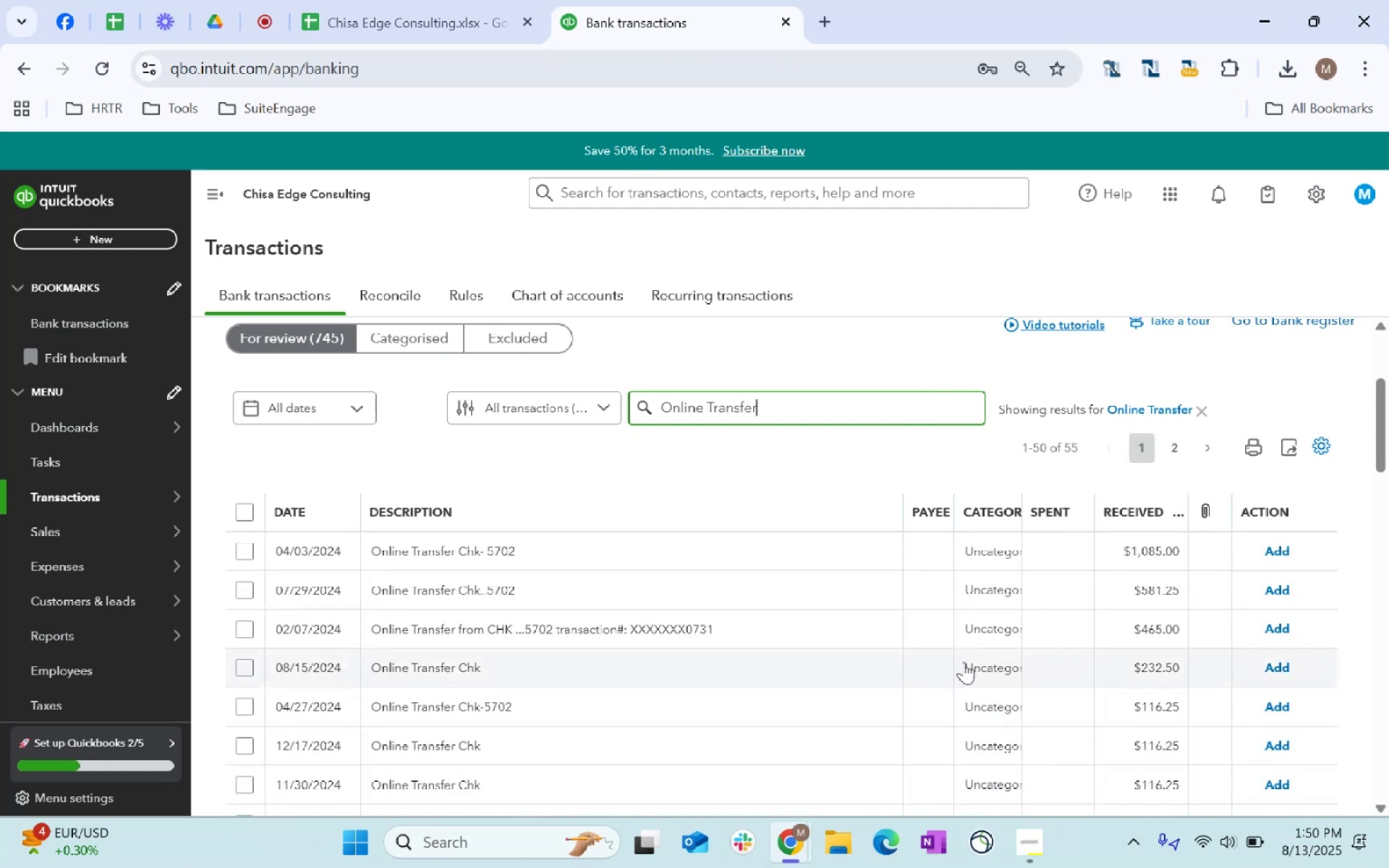 
scroll: coordinate [658, 610], scroll_direction: down, amount: 5.0
 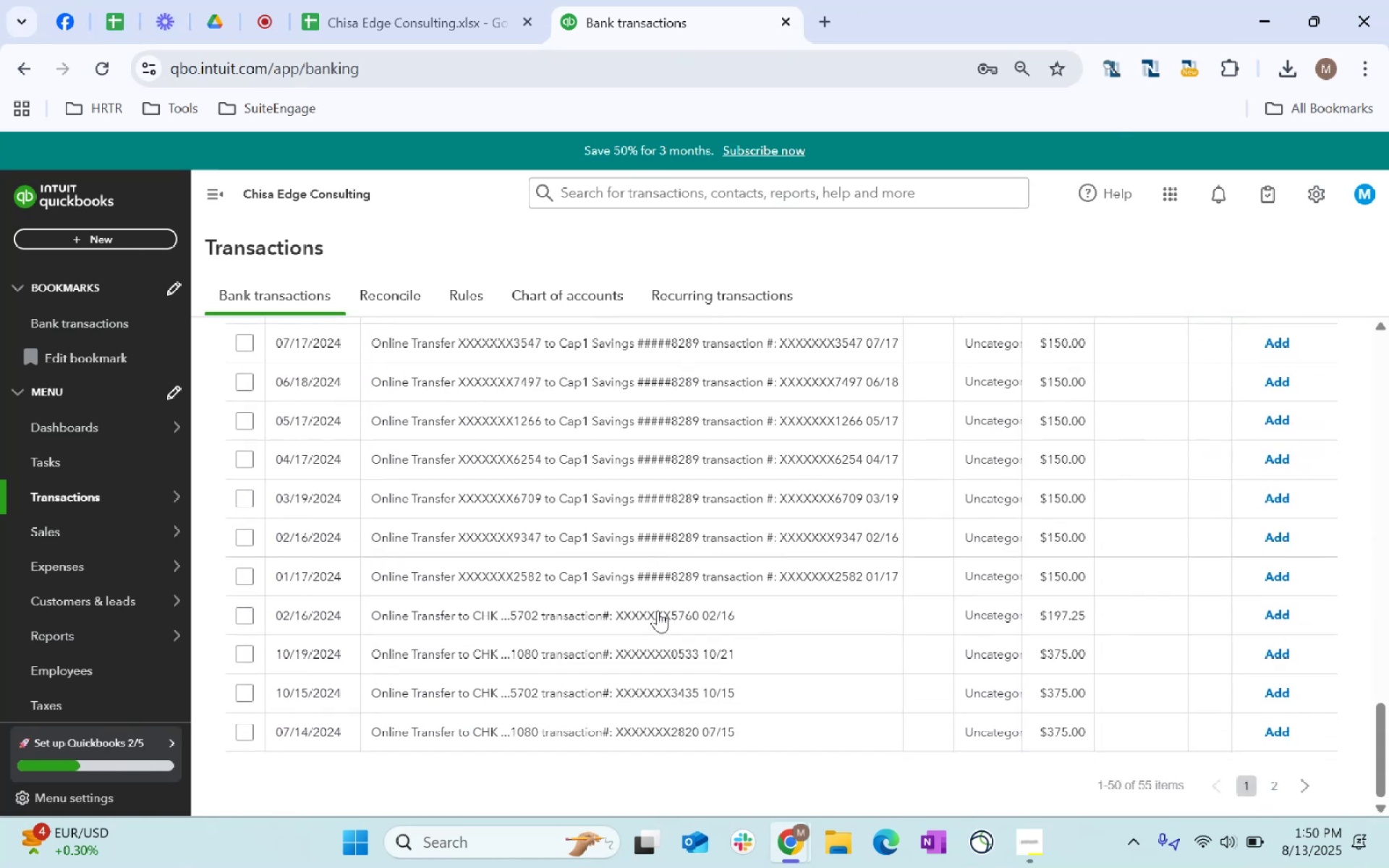 
scroll: coordinate [652, 595], scroll_direction: up, amount: 13.0
 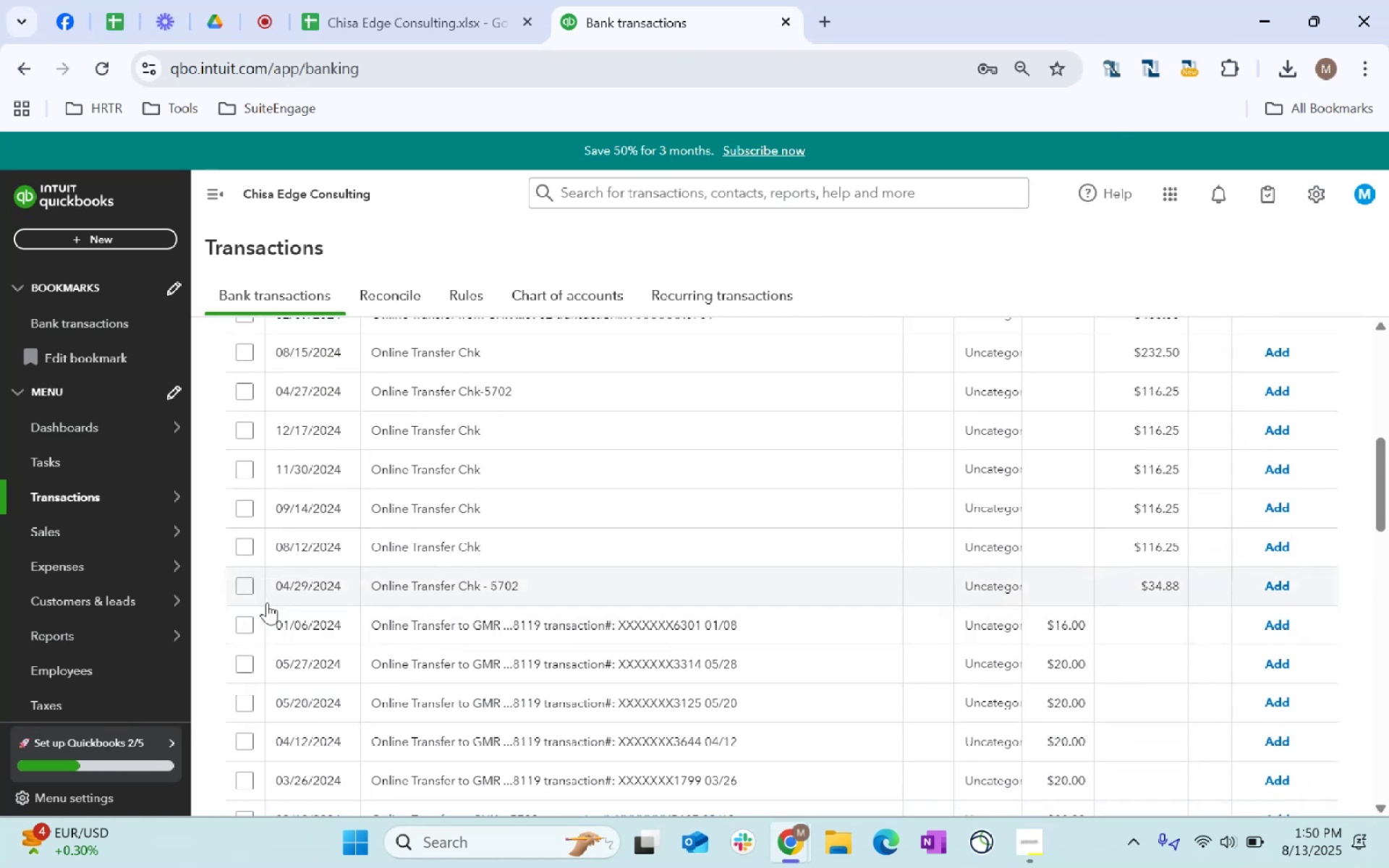 
left_click([248, 590])
 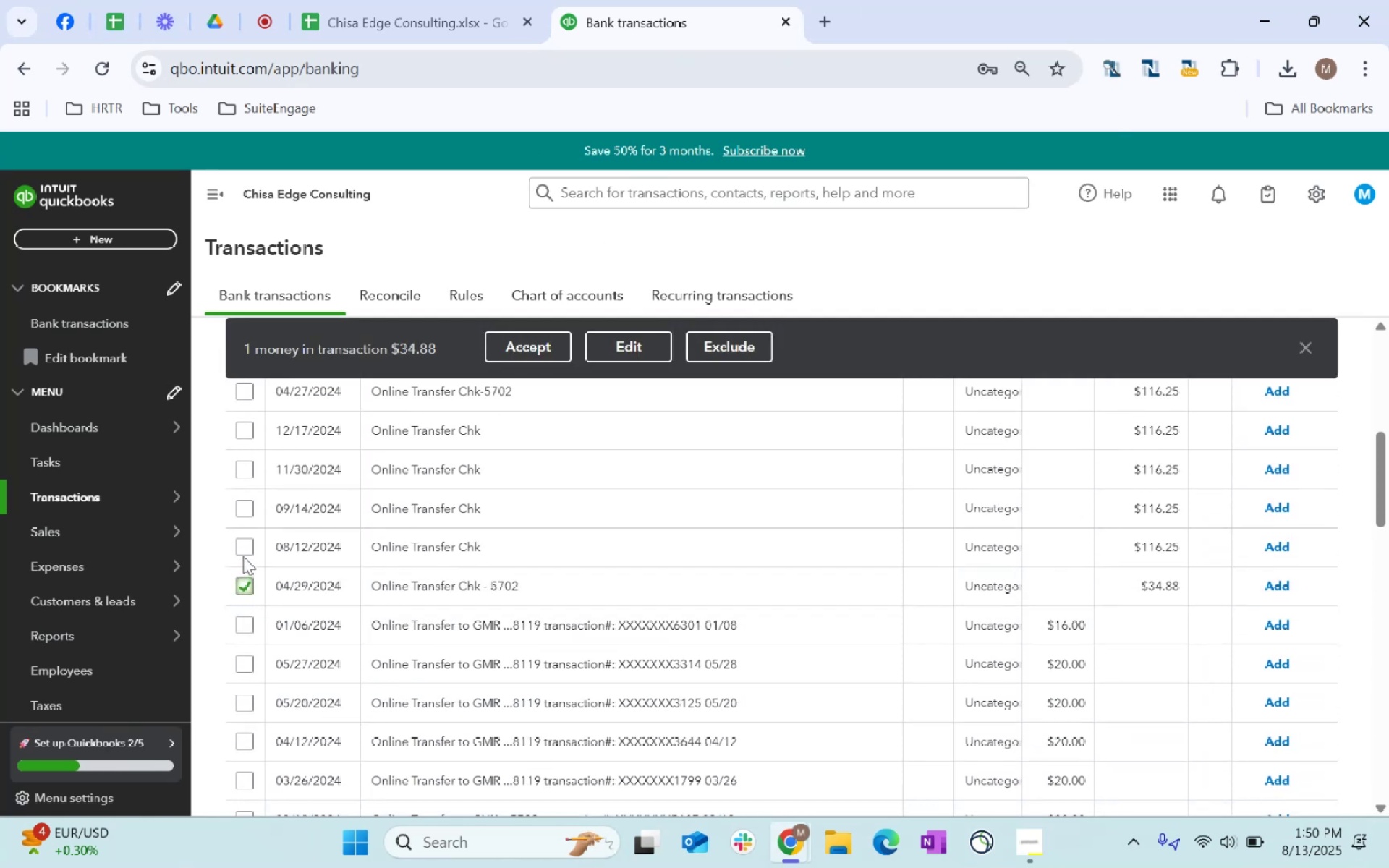 
left_click([243, 556])
 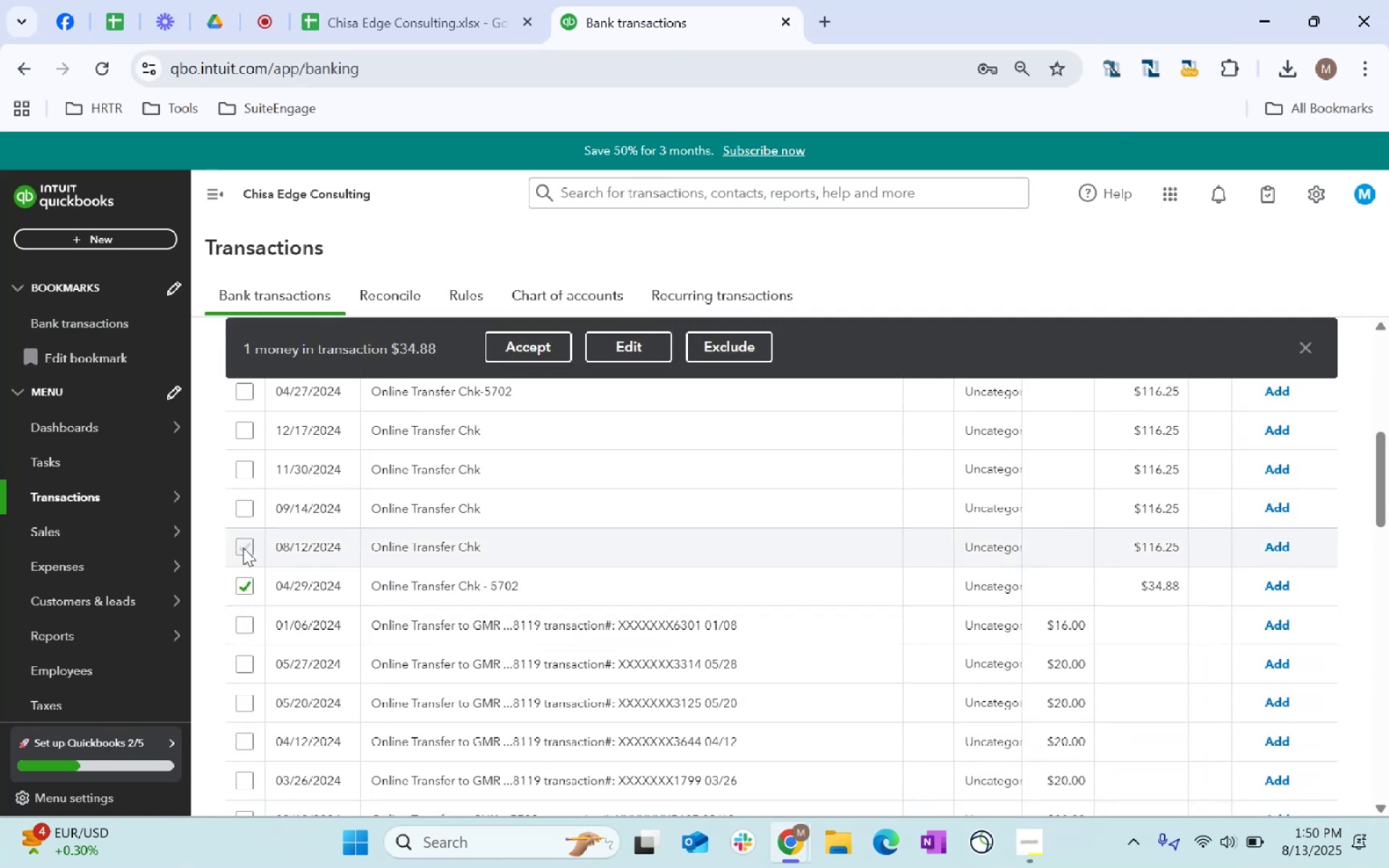 
left_click([243, 548])
 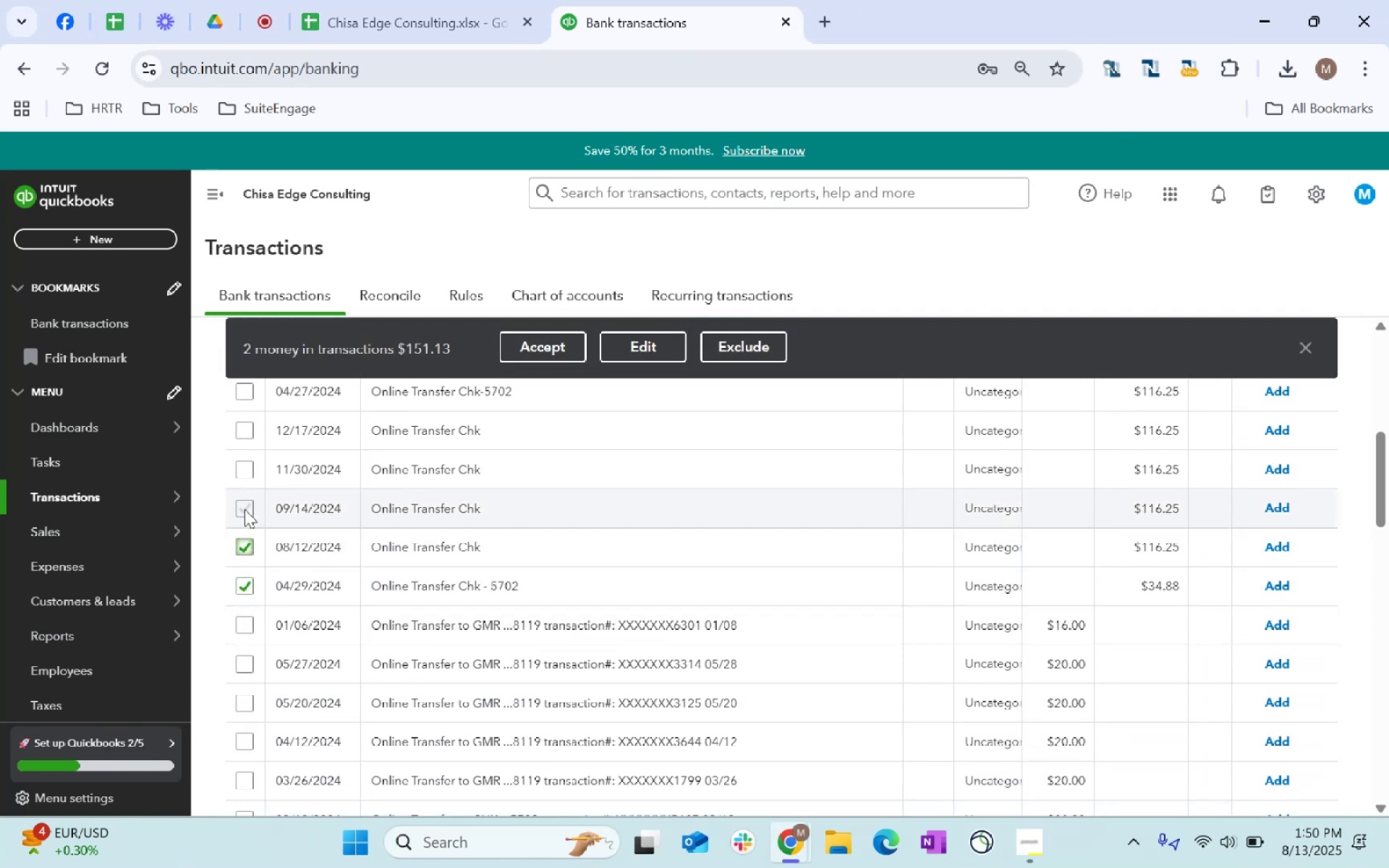 
left_click([243, 509])
 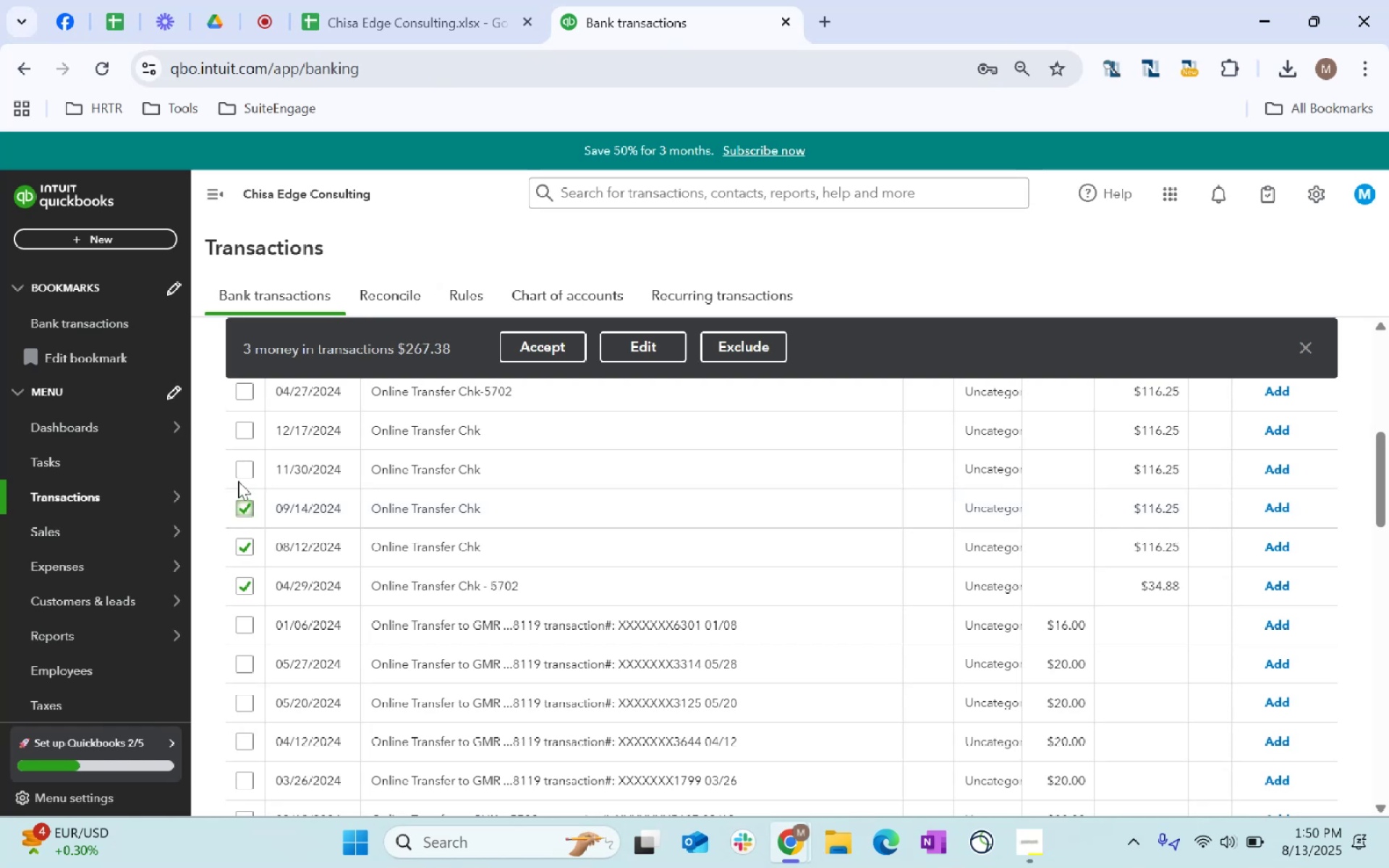 
left_click([237, 470])
 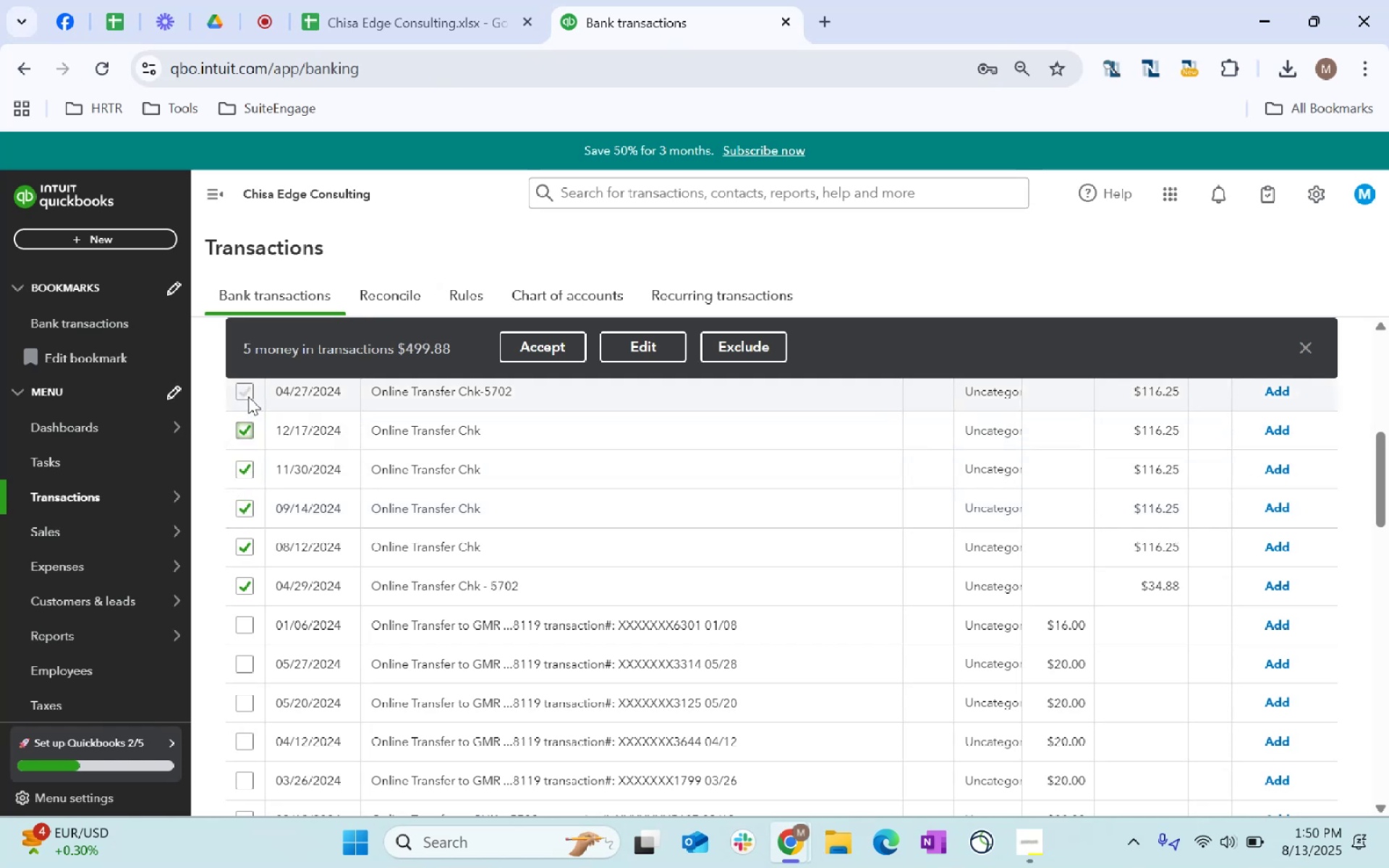 
left_click([248, 396])
 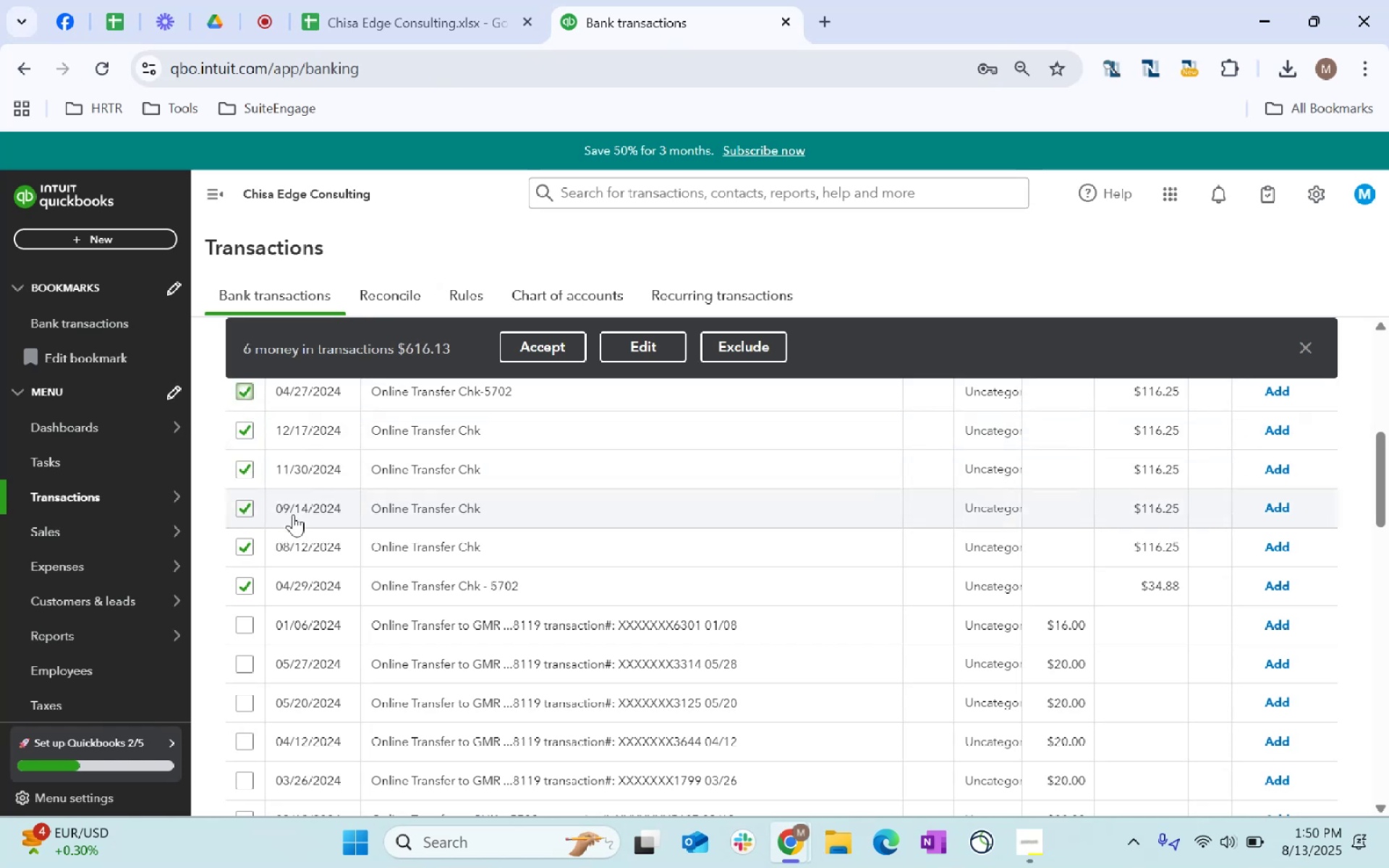 
scroll: coordinate [302, 556], scroll_direction: up, amount: 2.0
 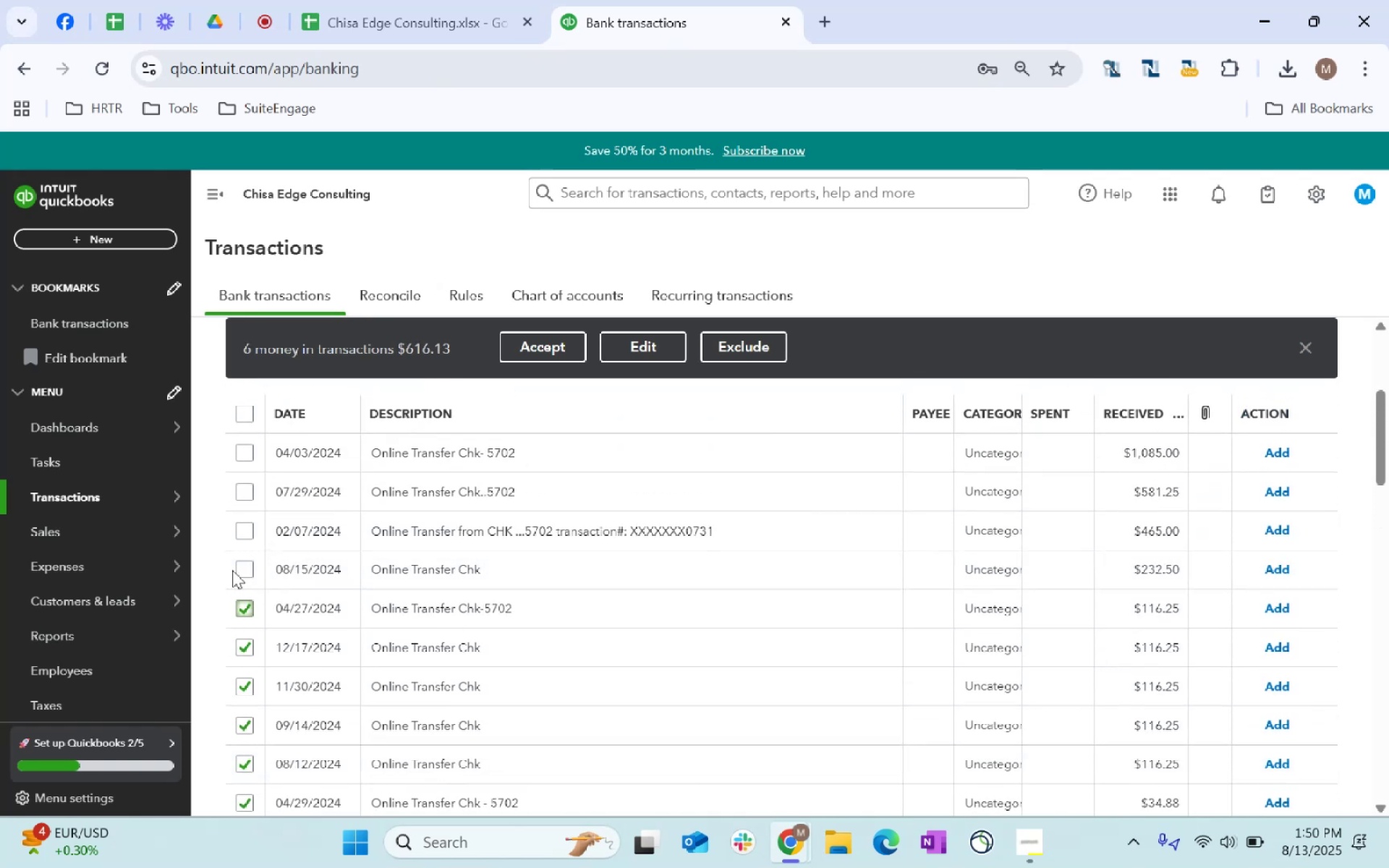 
left_click([243, 572])
 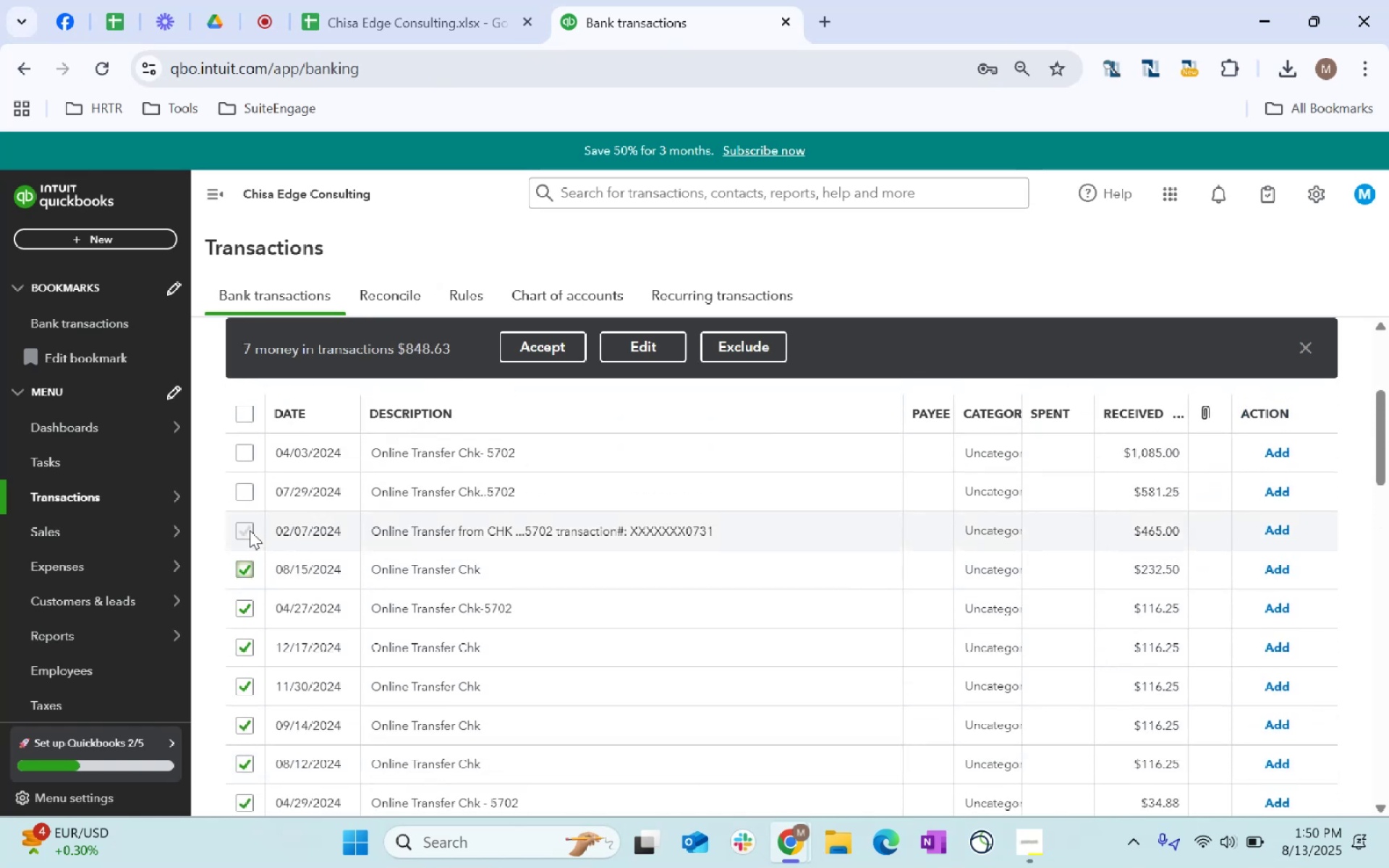 
left_click([247, 527])
 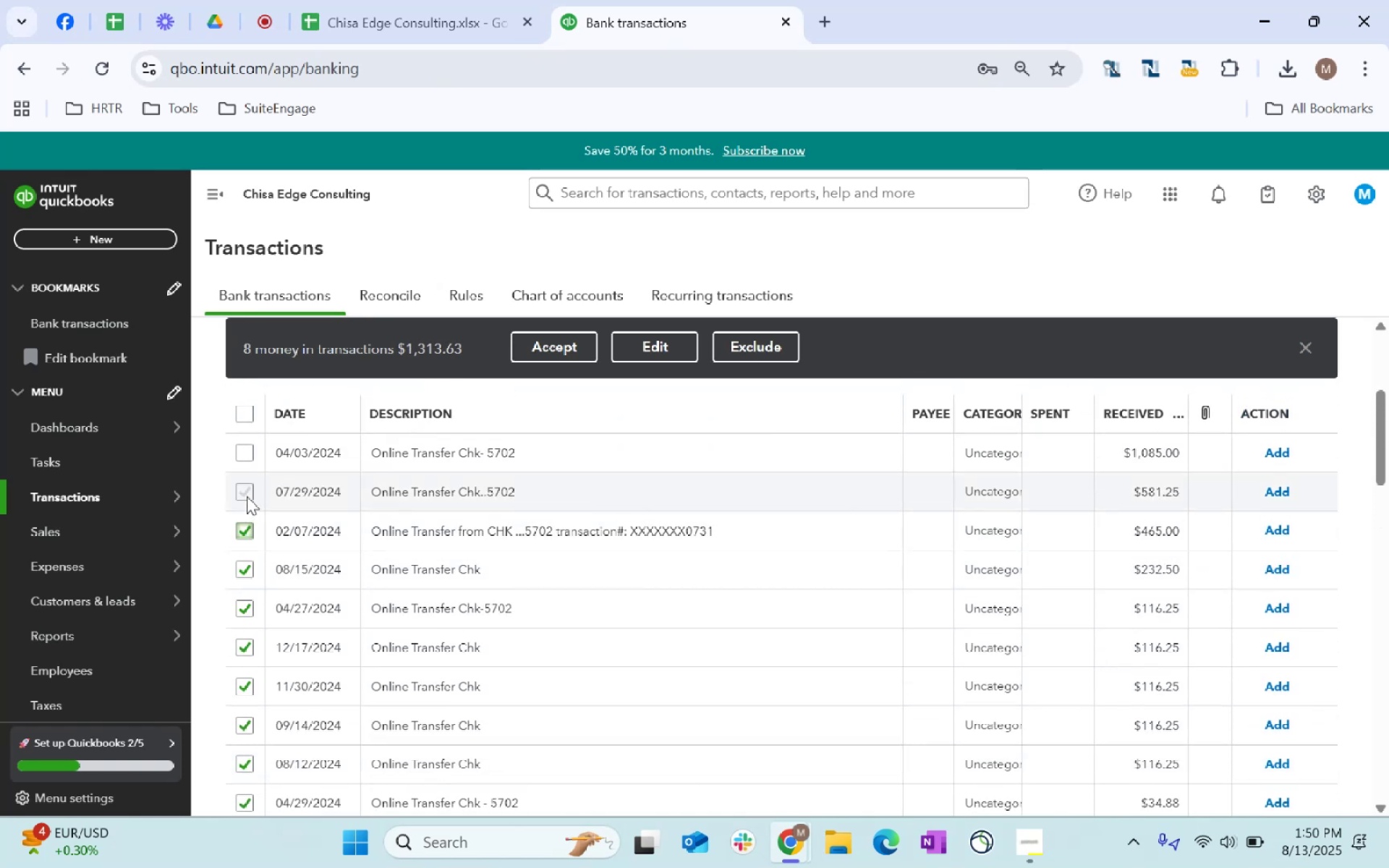 
left_click([247, 491])
 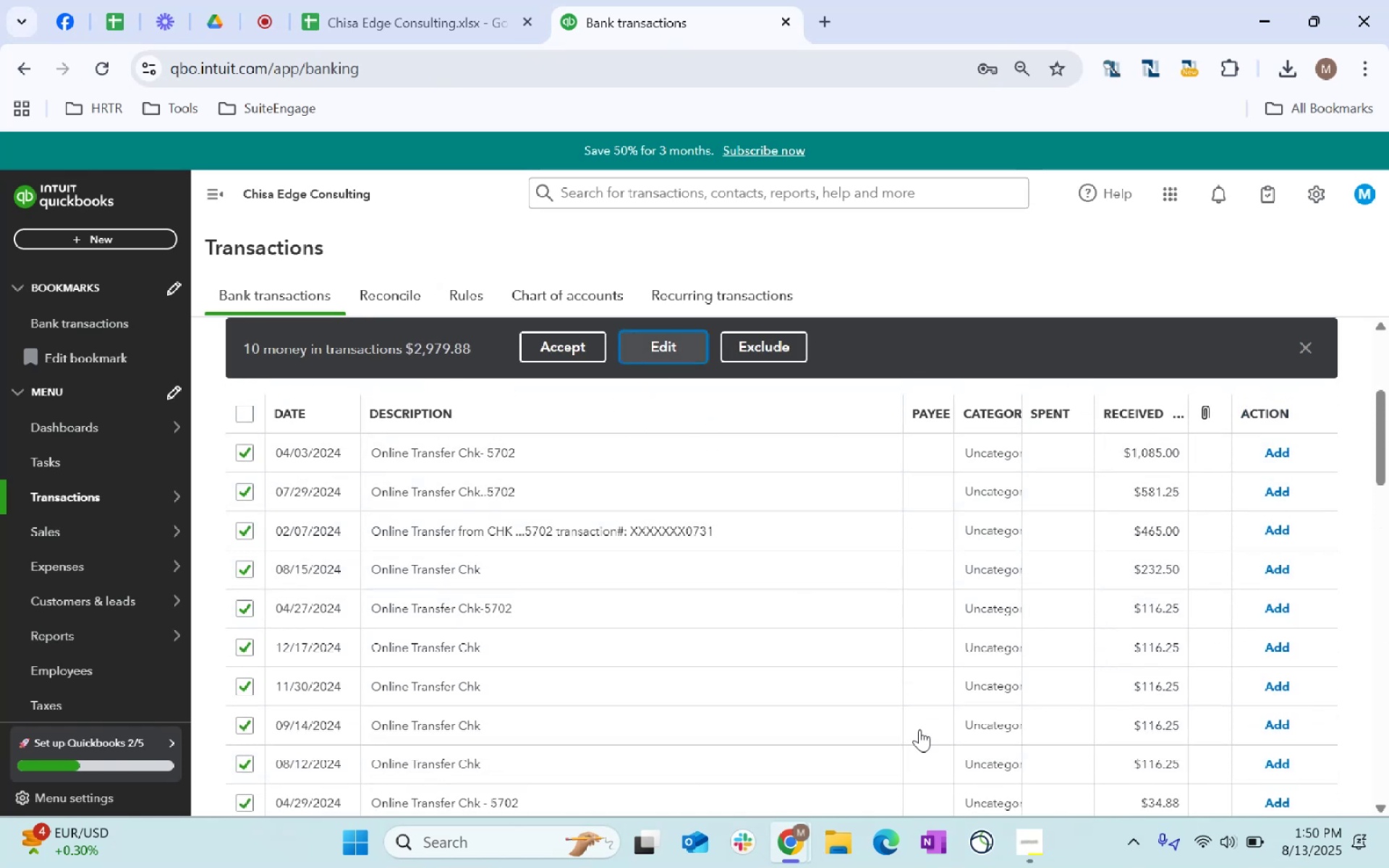 
left_click([555, 447])
 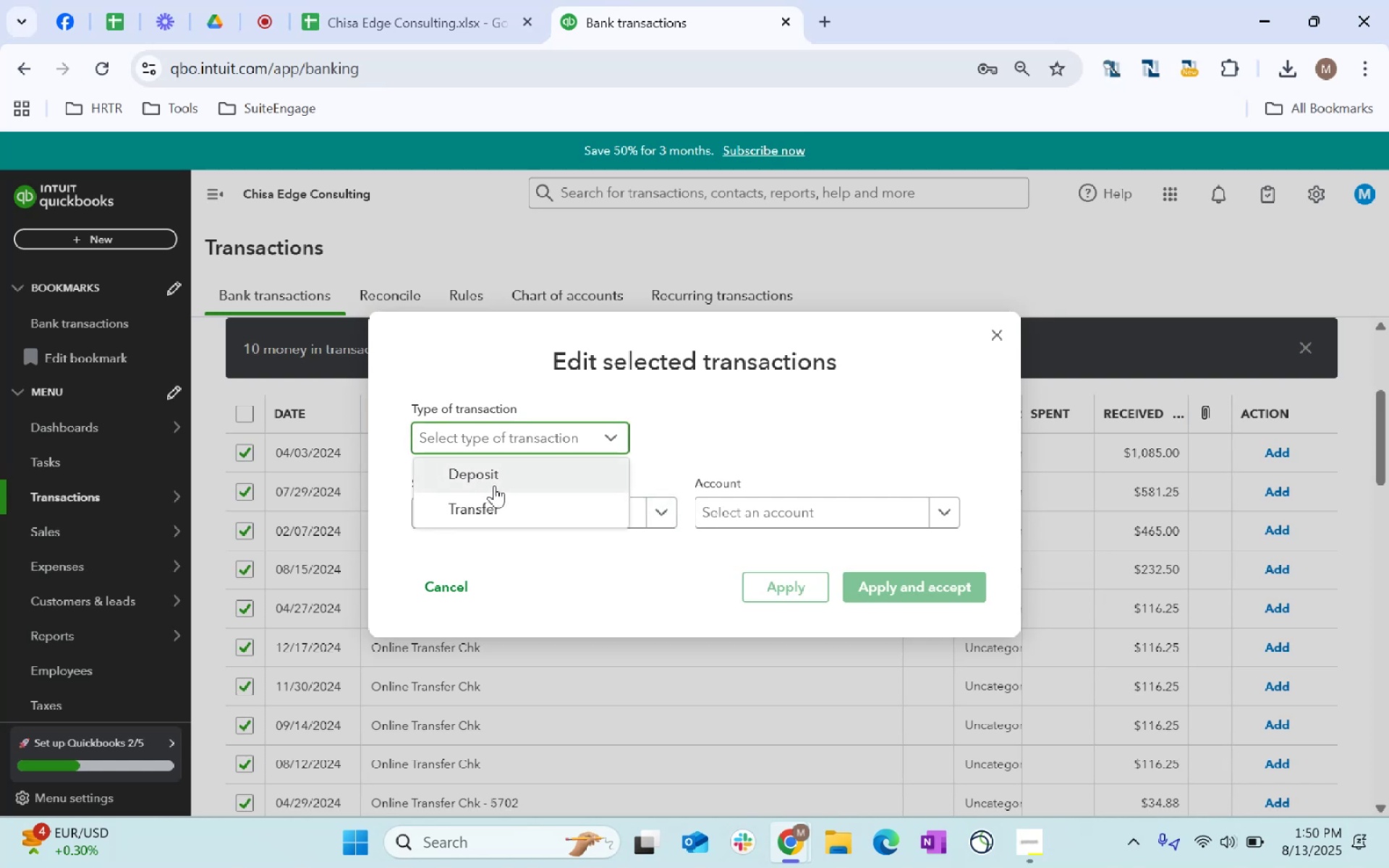 
left_click([499, 476])
 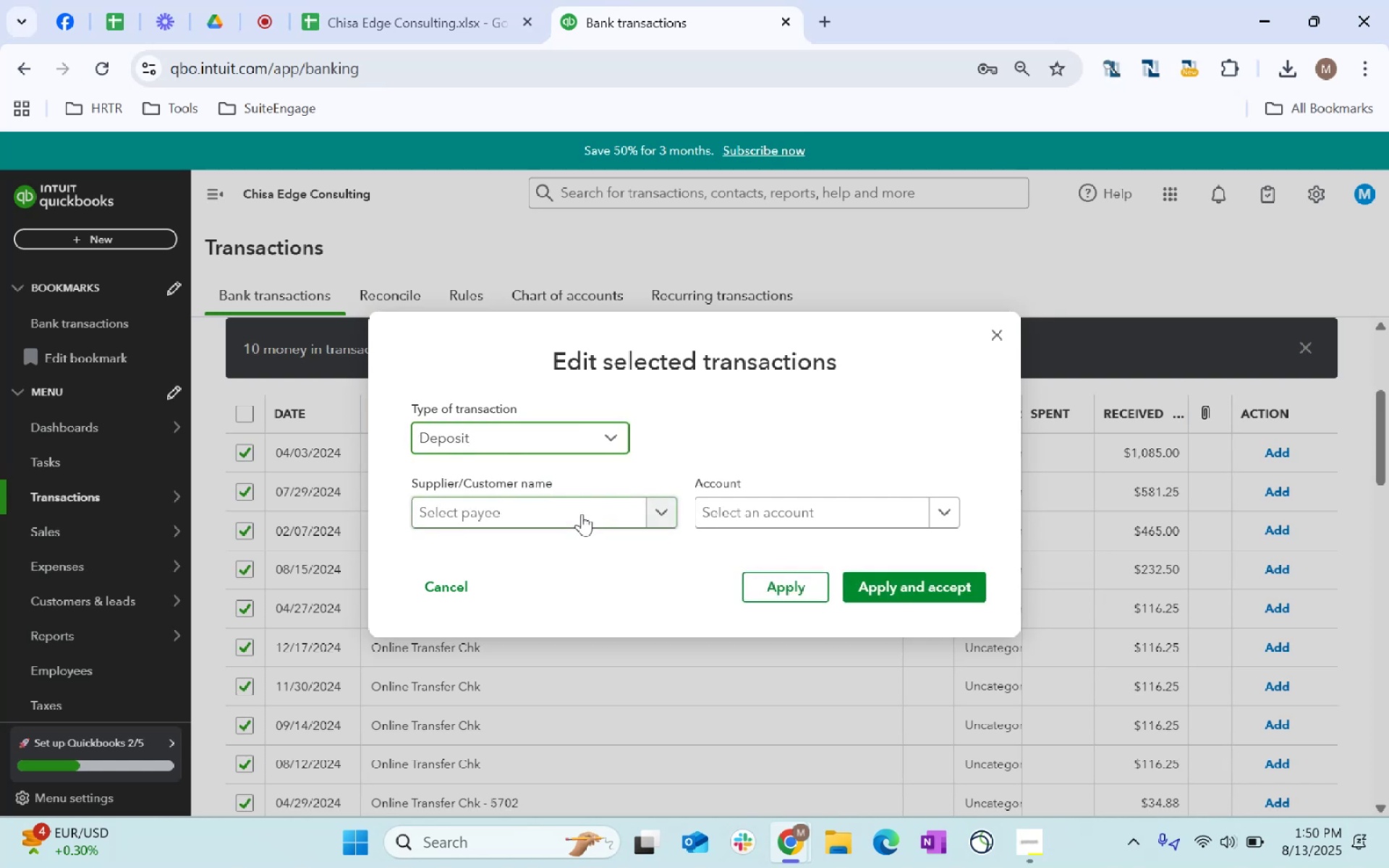 
left_click([582, 514])
 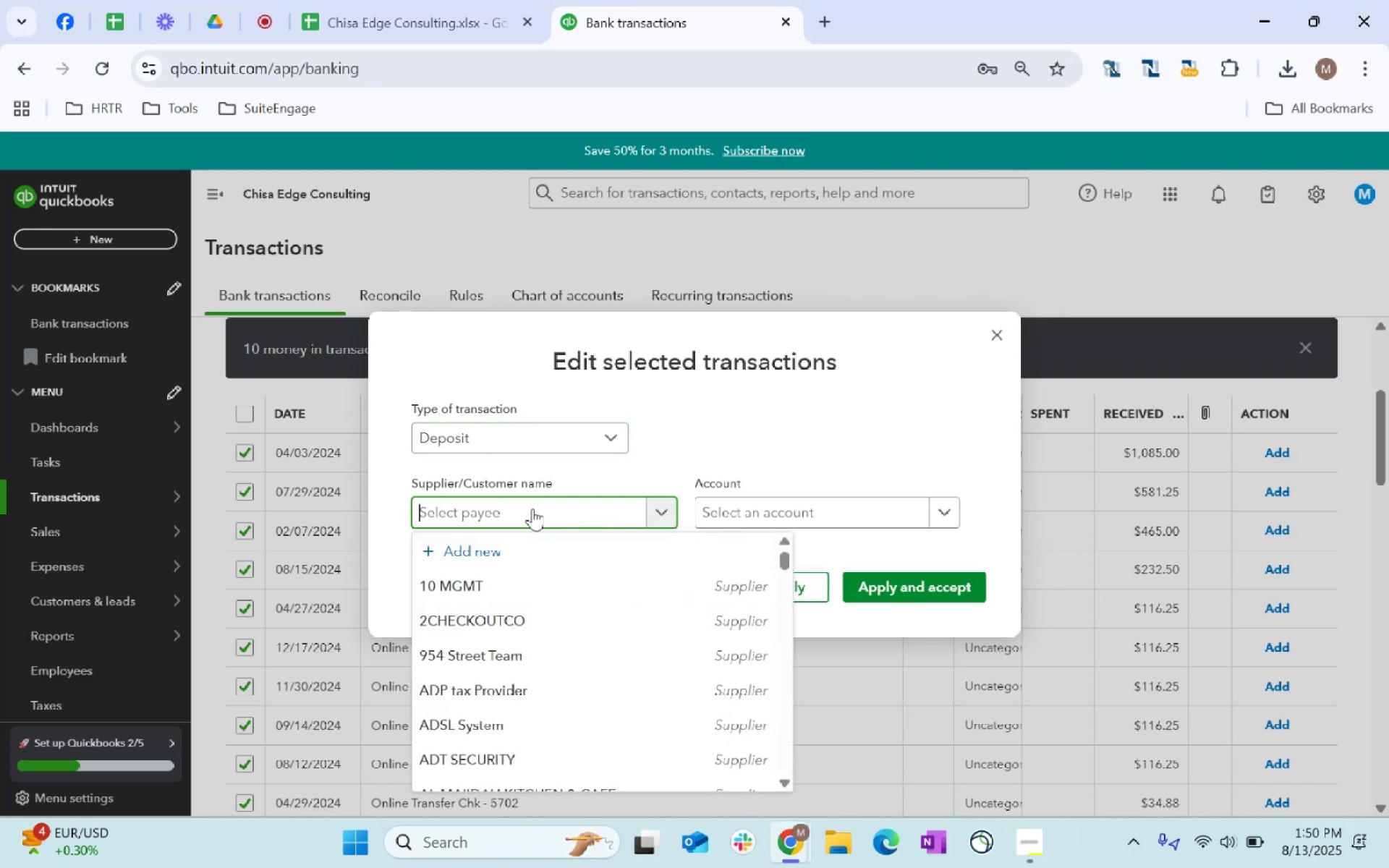 
type(ONLINE)
 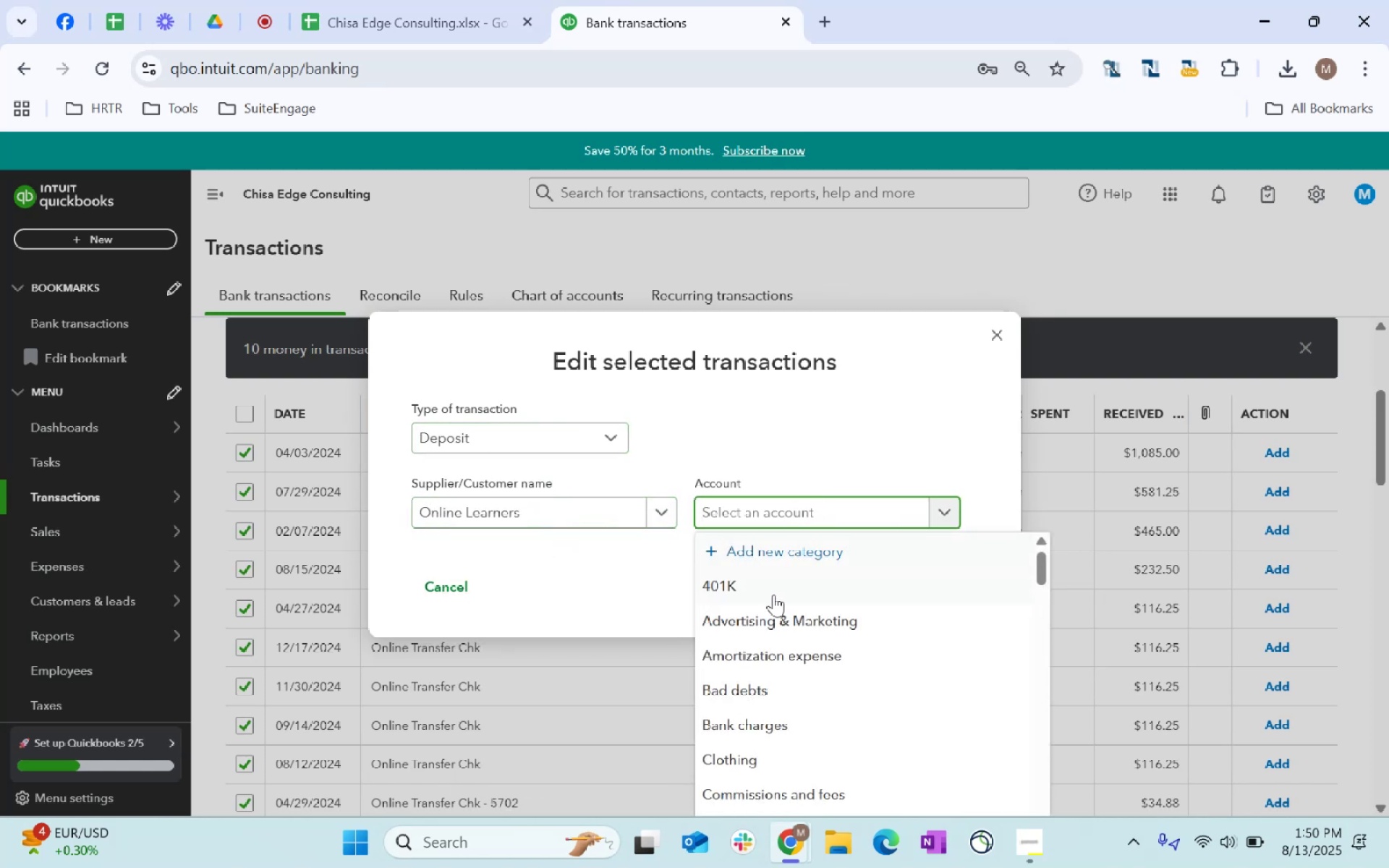 
type(tut)
key(Backspace)
type(itio)
 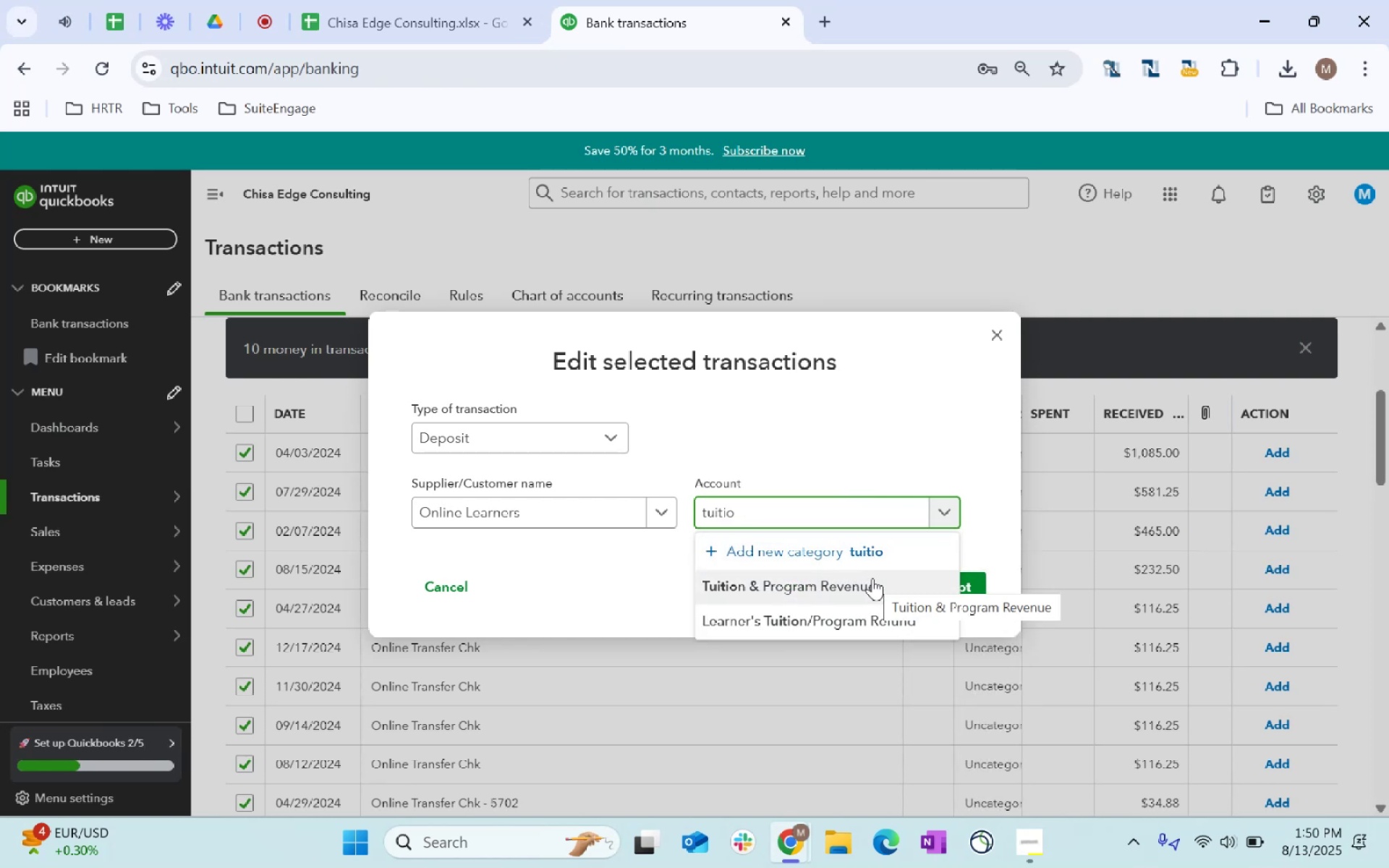 
left_click([885, 590])
 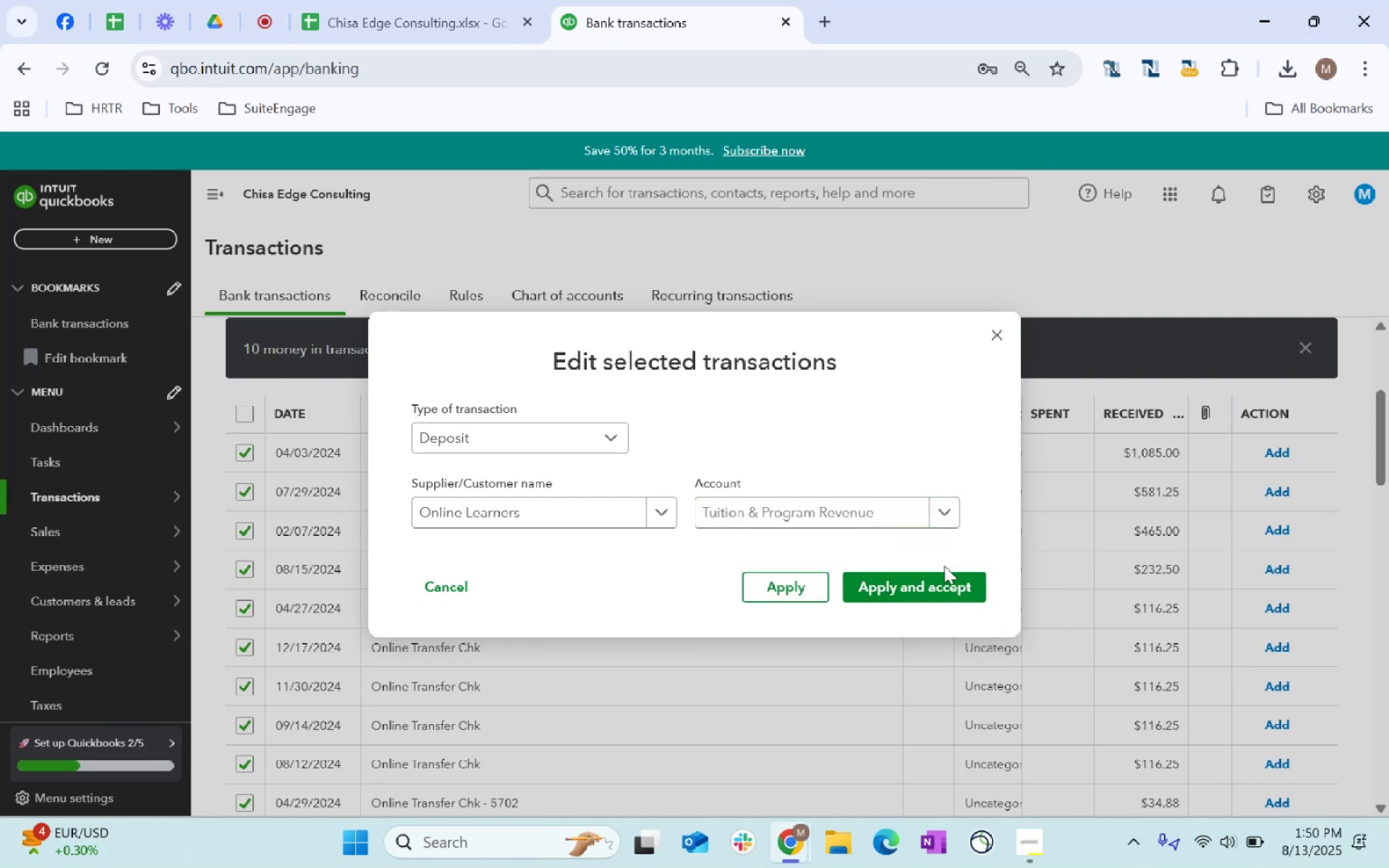 
left_click([937, 571])
 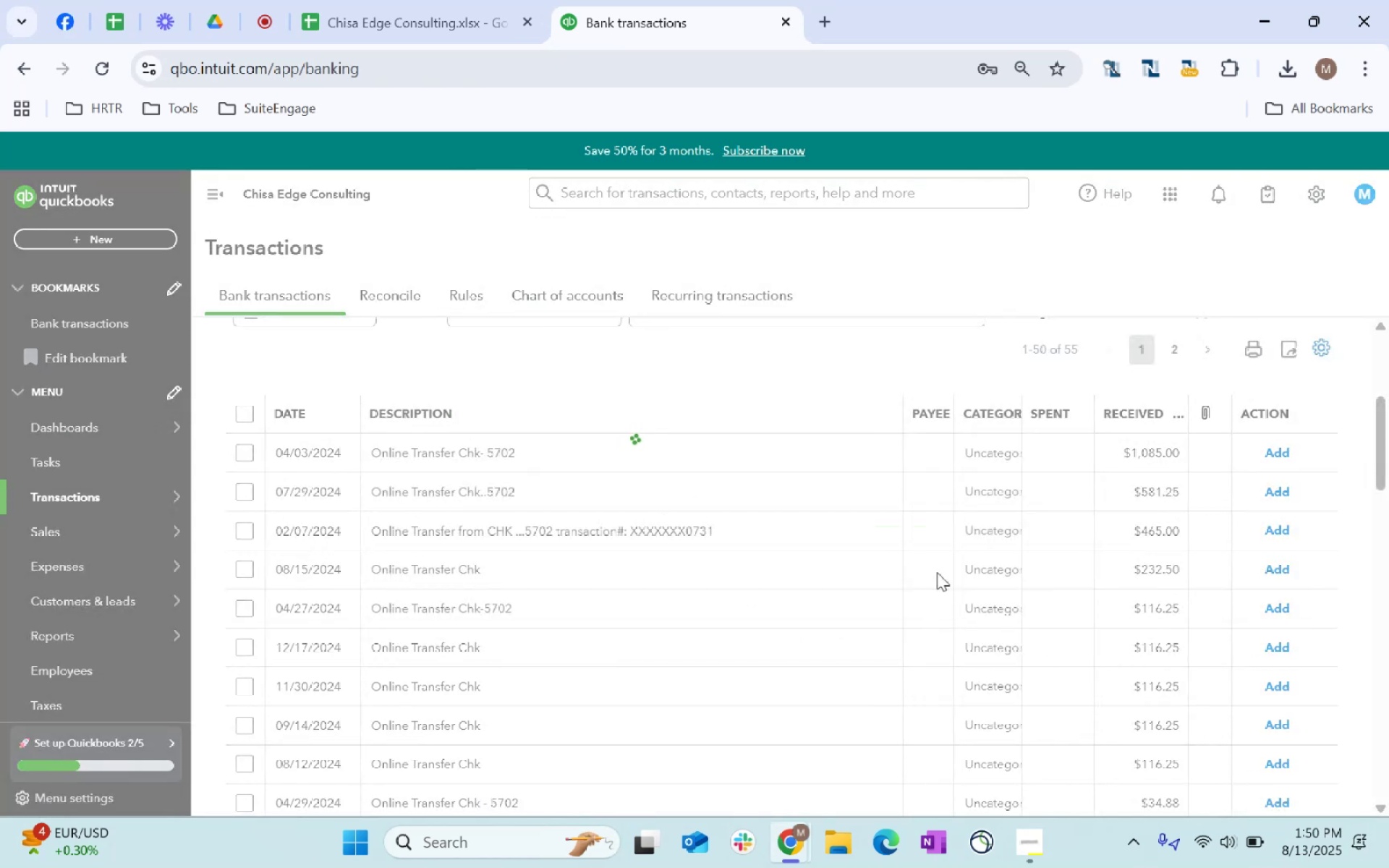 
scroll: coordinate [1011, 527], scroll_direction: down, amount: 6.0
 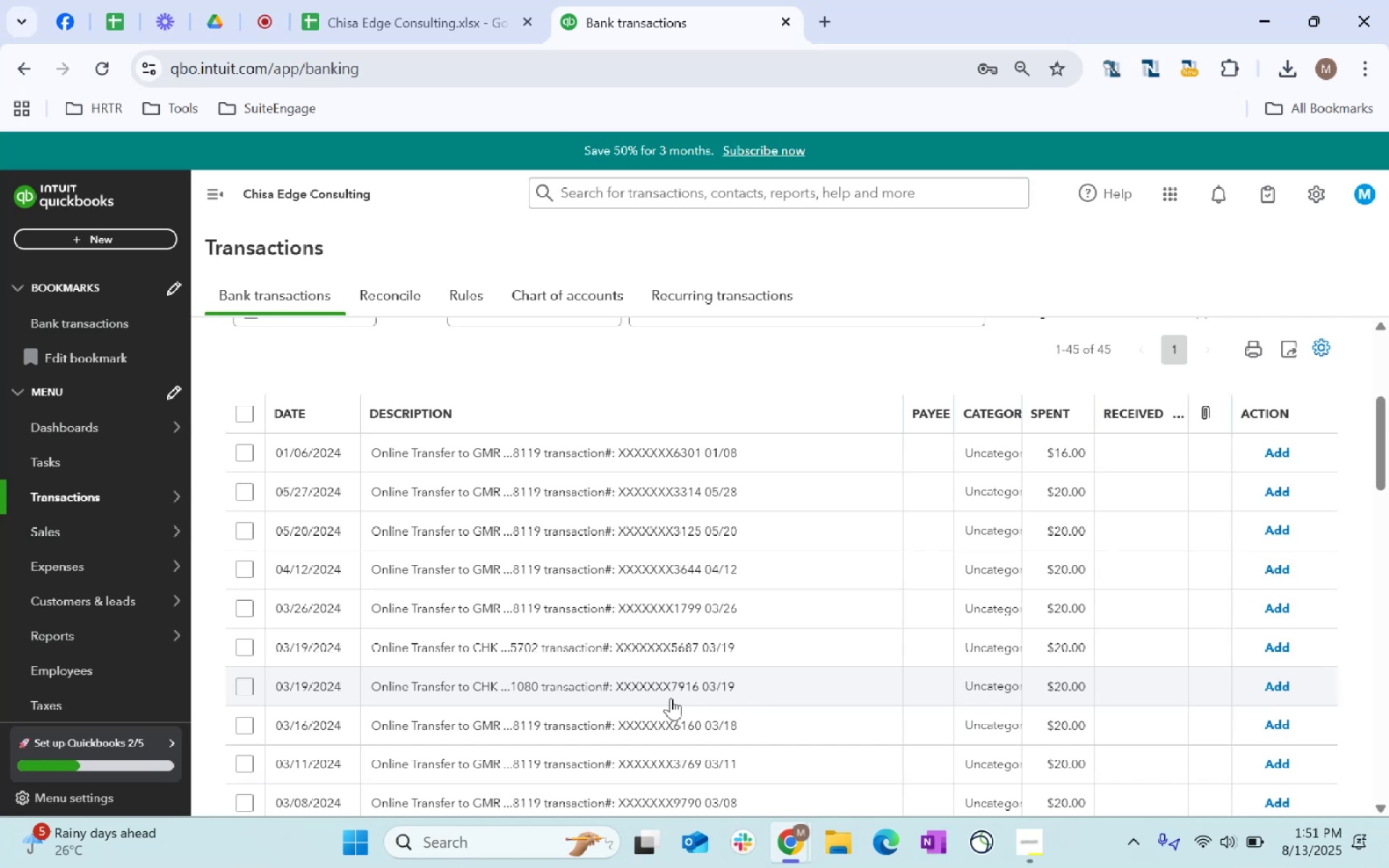 
wait(32.73)
 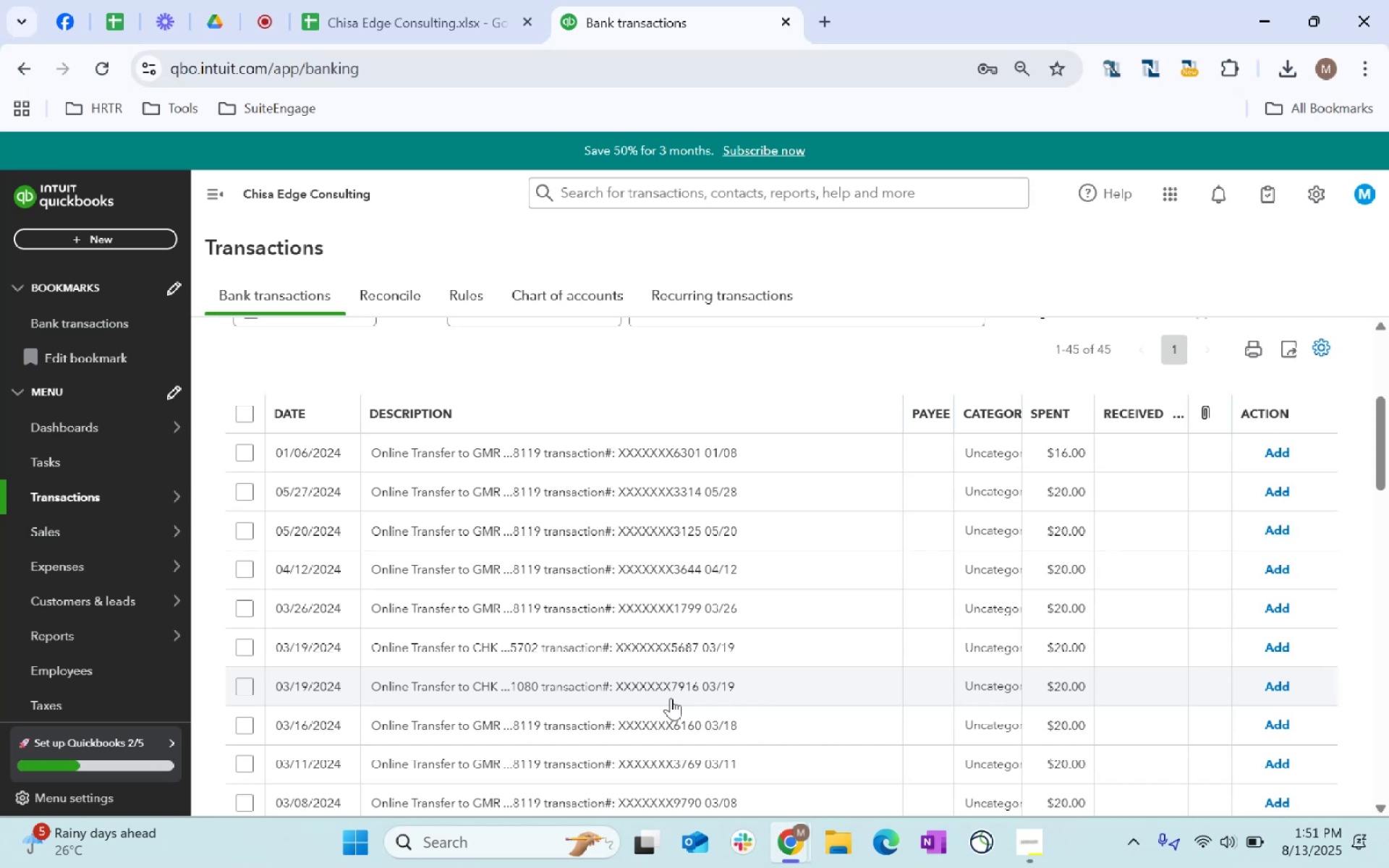 
scroll: coordinate [1008, 648], scroll_direction: down, amount: 17.0
 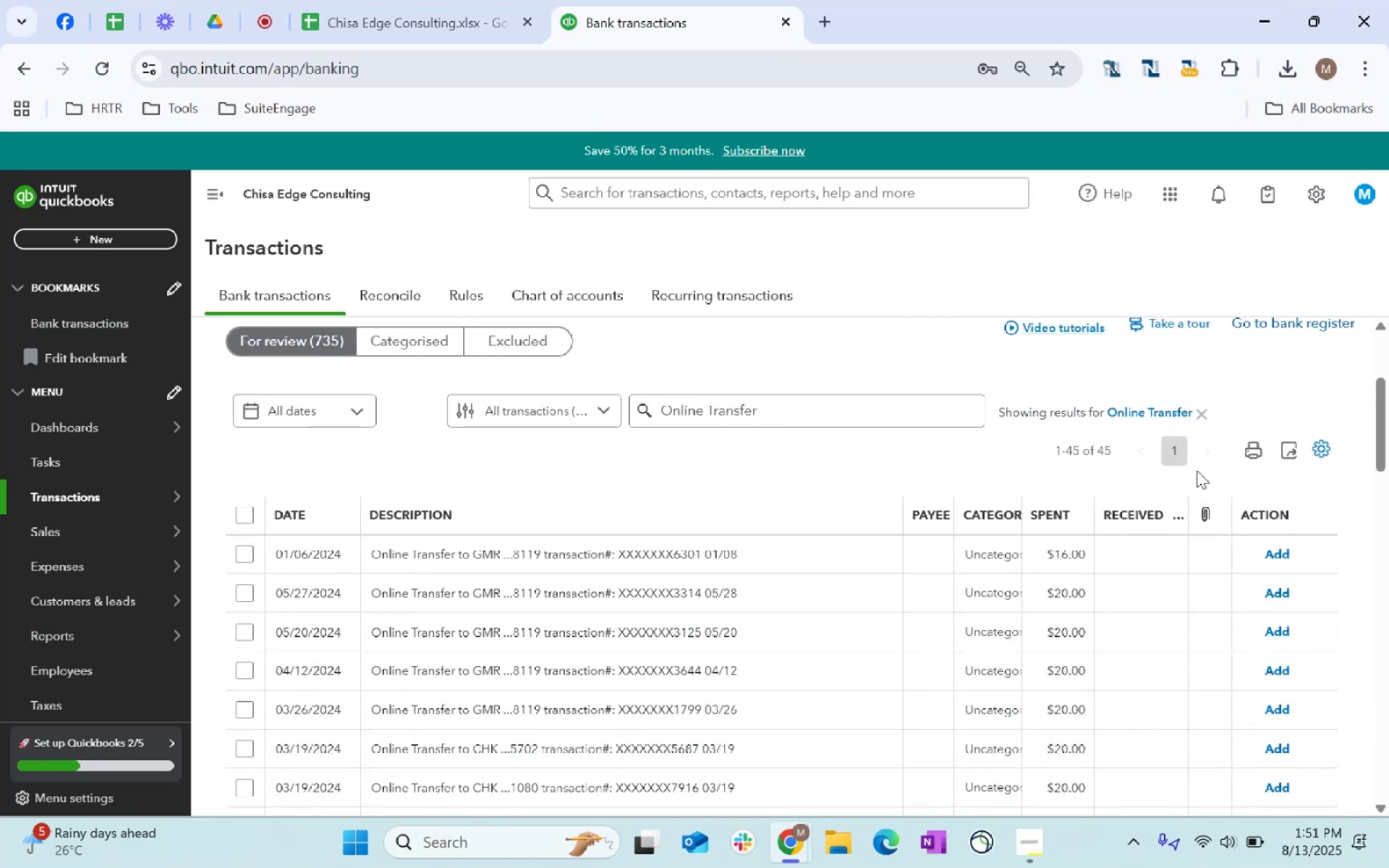 
left_click([1195, 408])
 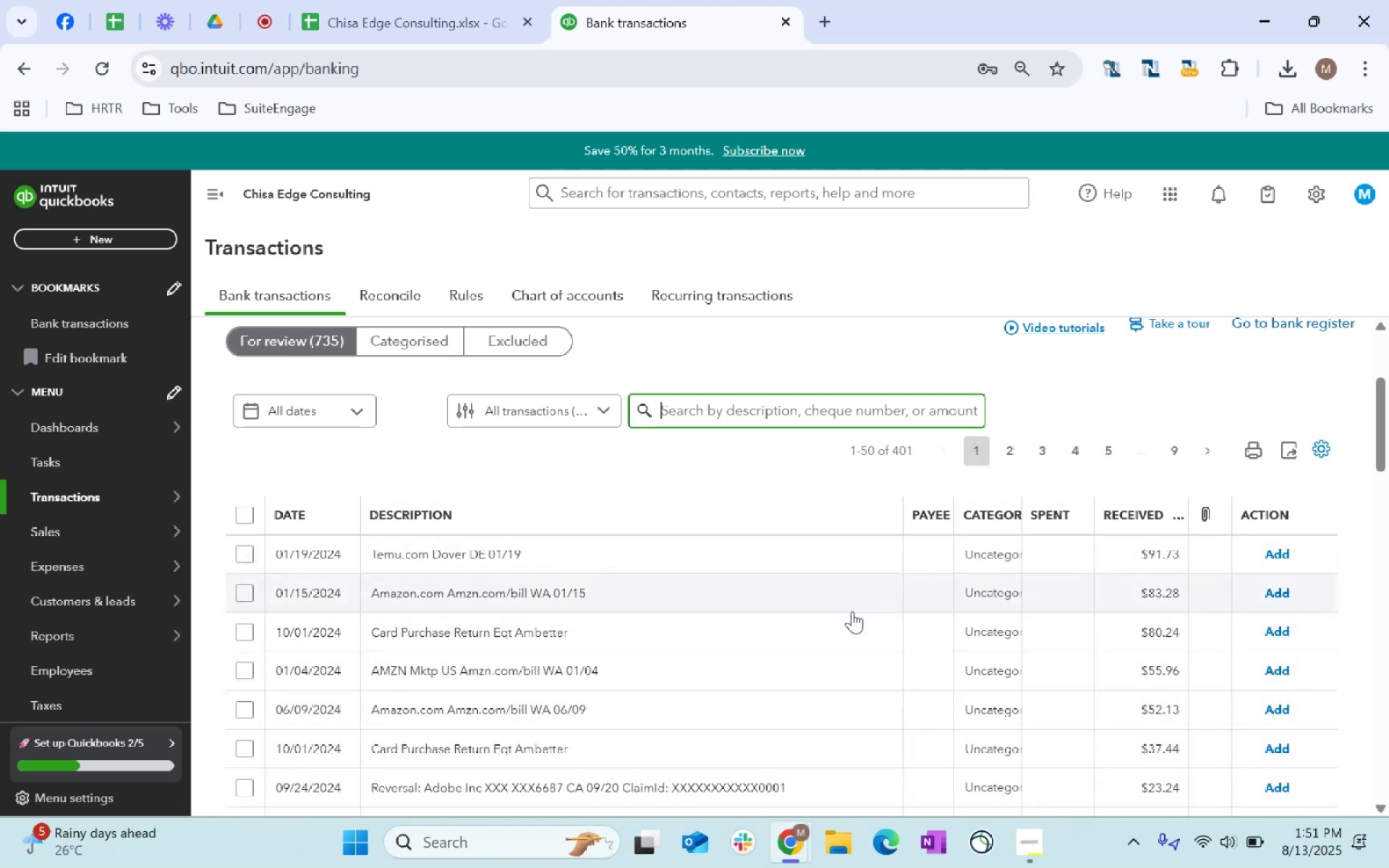 
scroll: coordinate [853, 610], scroll_direction: down, amount: 1.0
 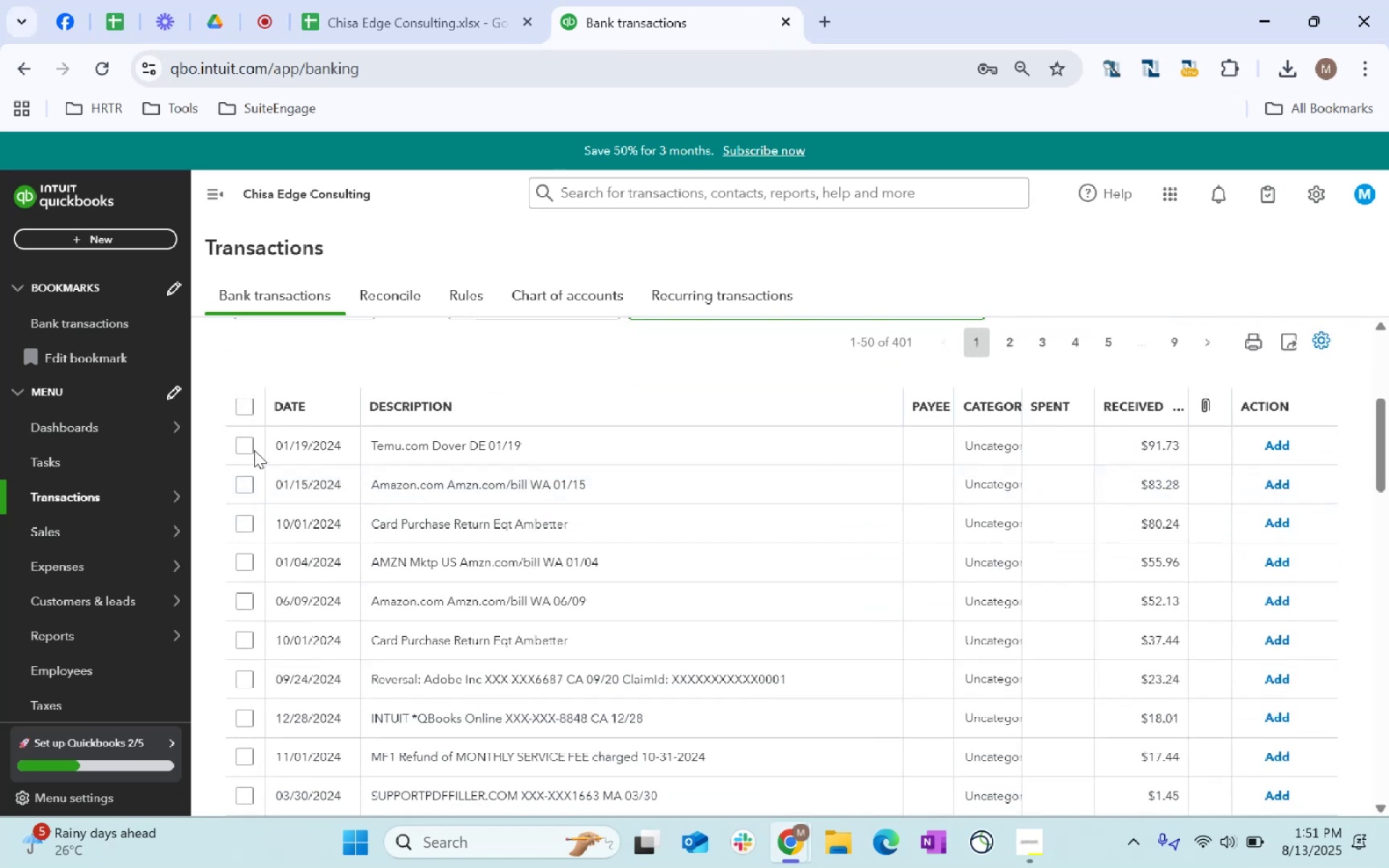 
left_click([233, 444])
 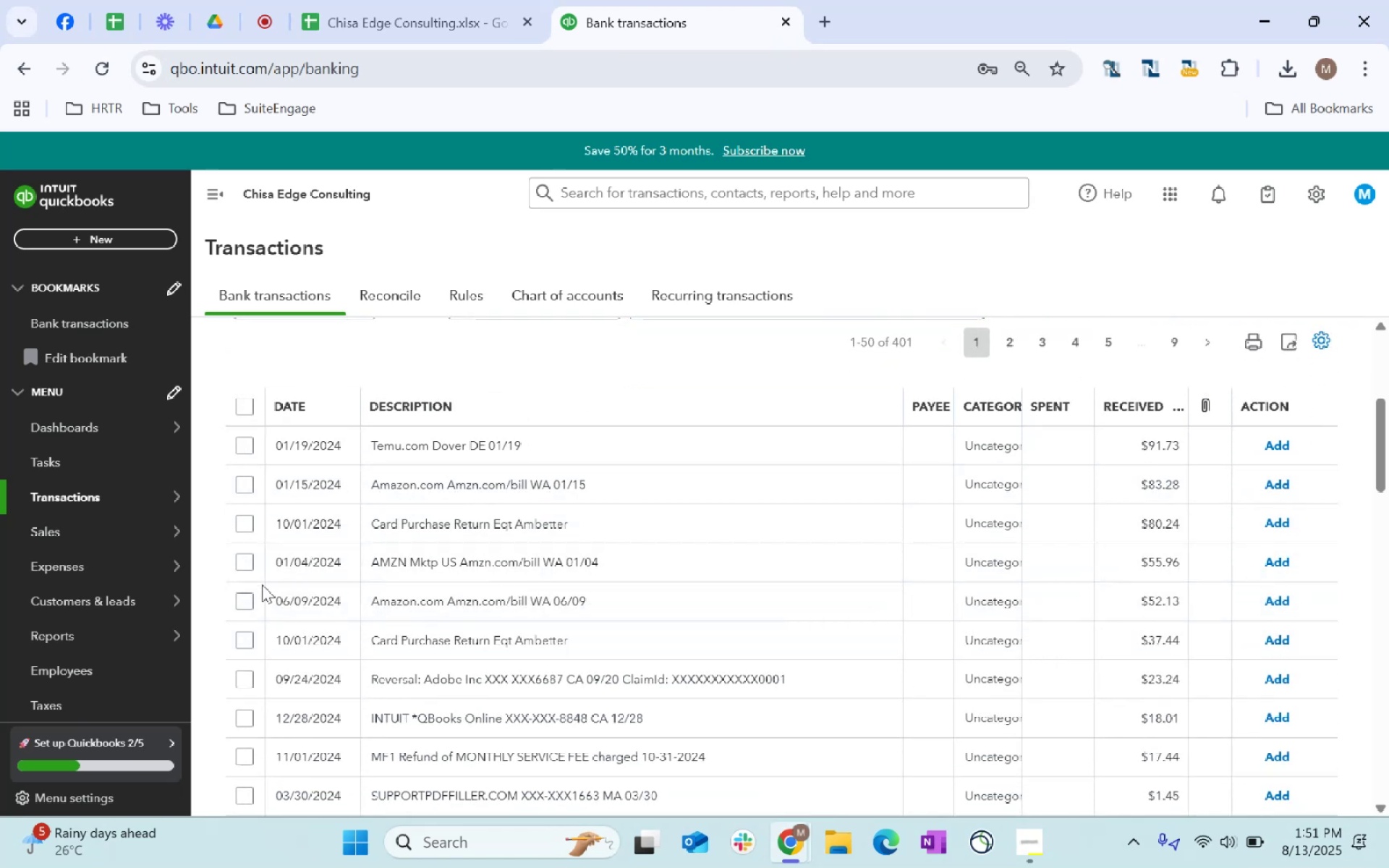 
left_click([248, 603])
 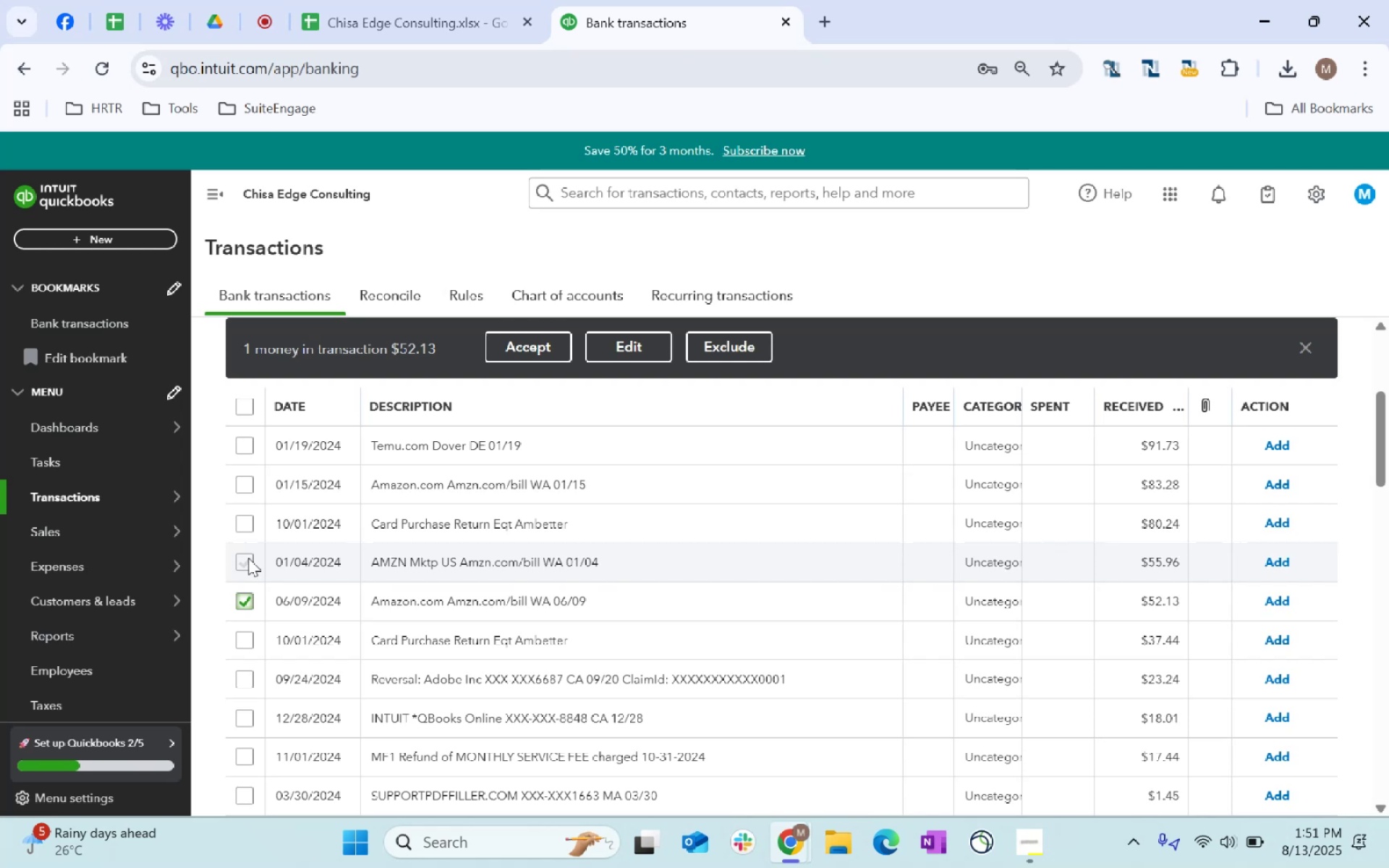 
left_click([248, 558])
 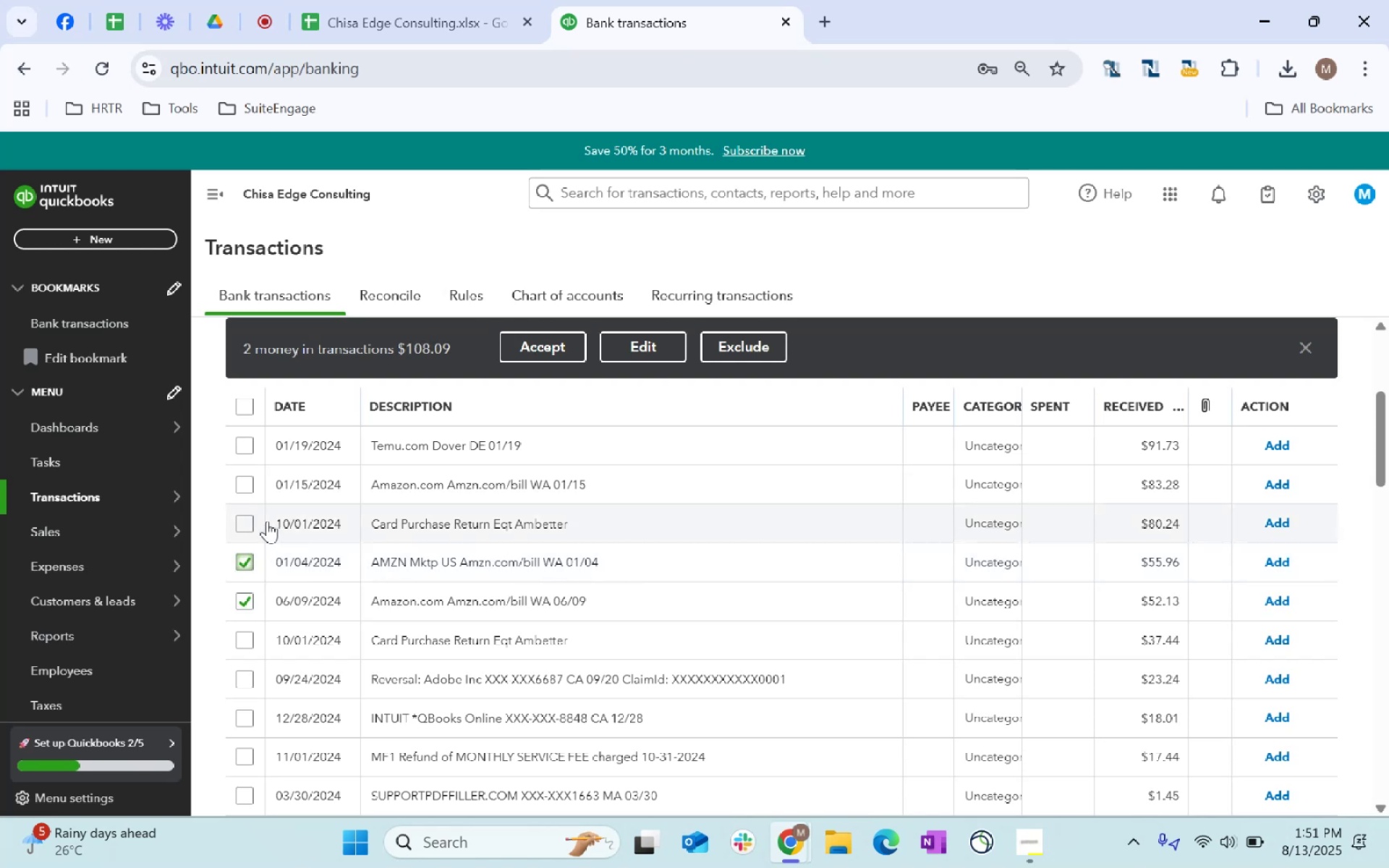 
left_click([249, 482])
 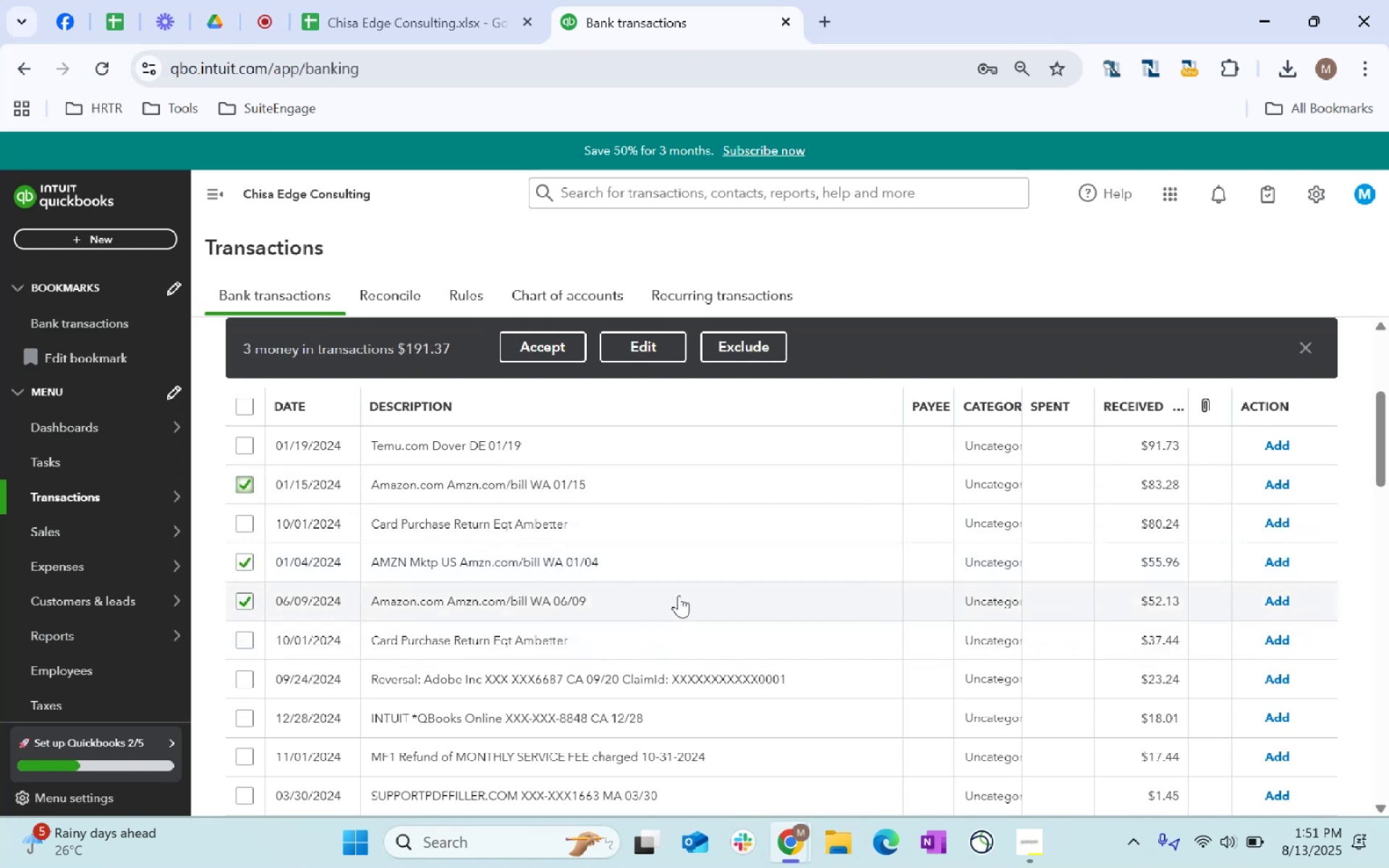 
scroll: coordinate [761, 567], scroll_direction: down, amount: 1.0
 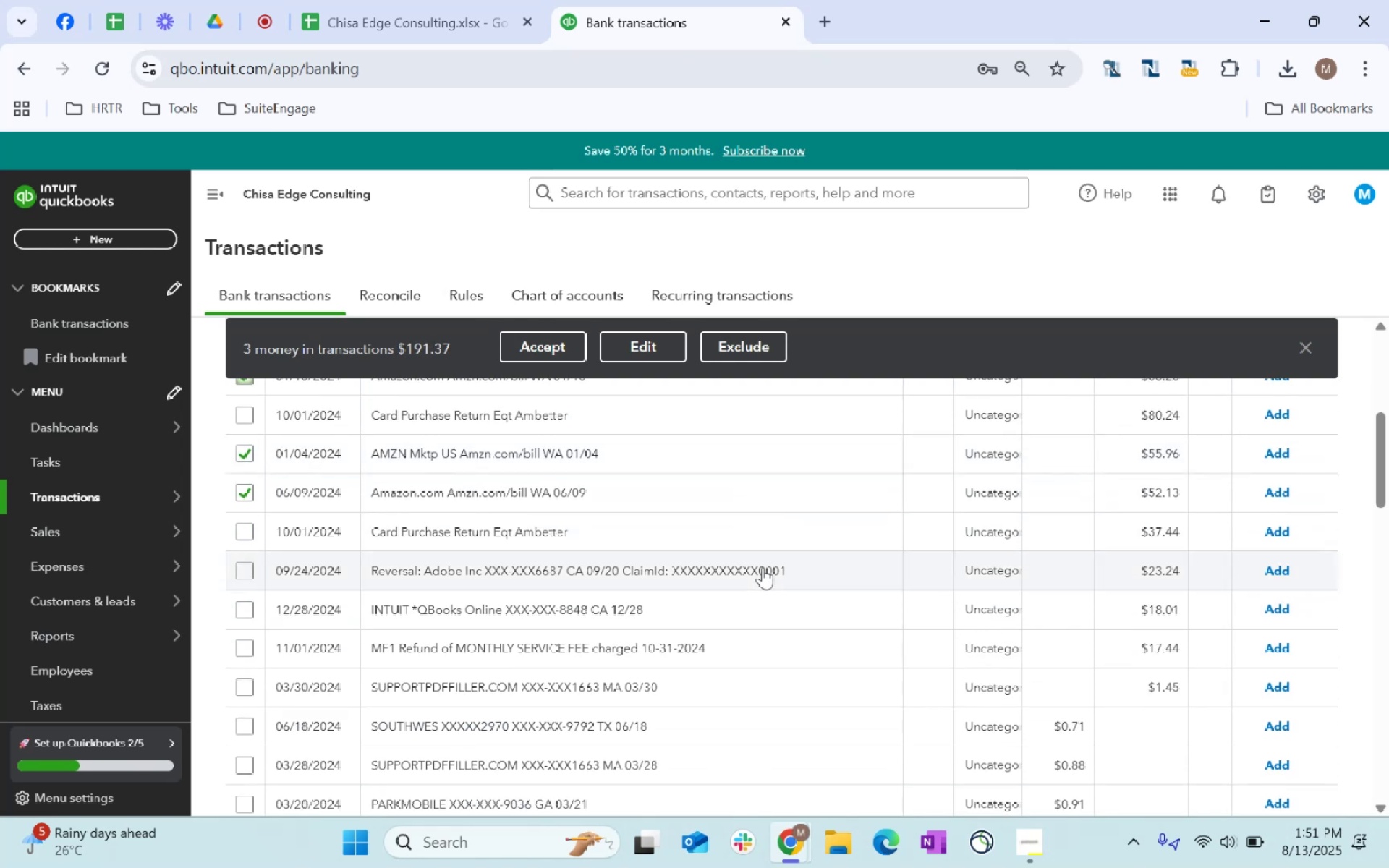 
scroll: coordinate [768, 581], scroll_direction: up, amount: 4.0
 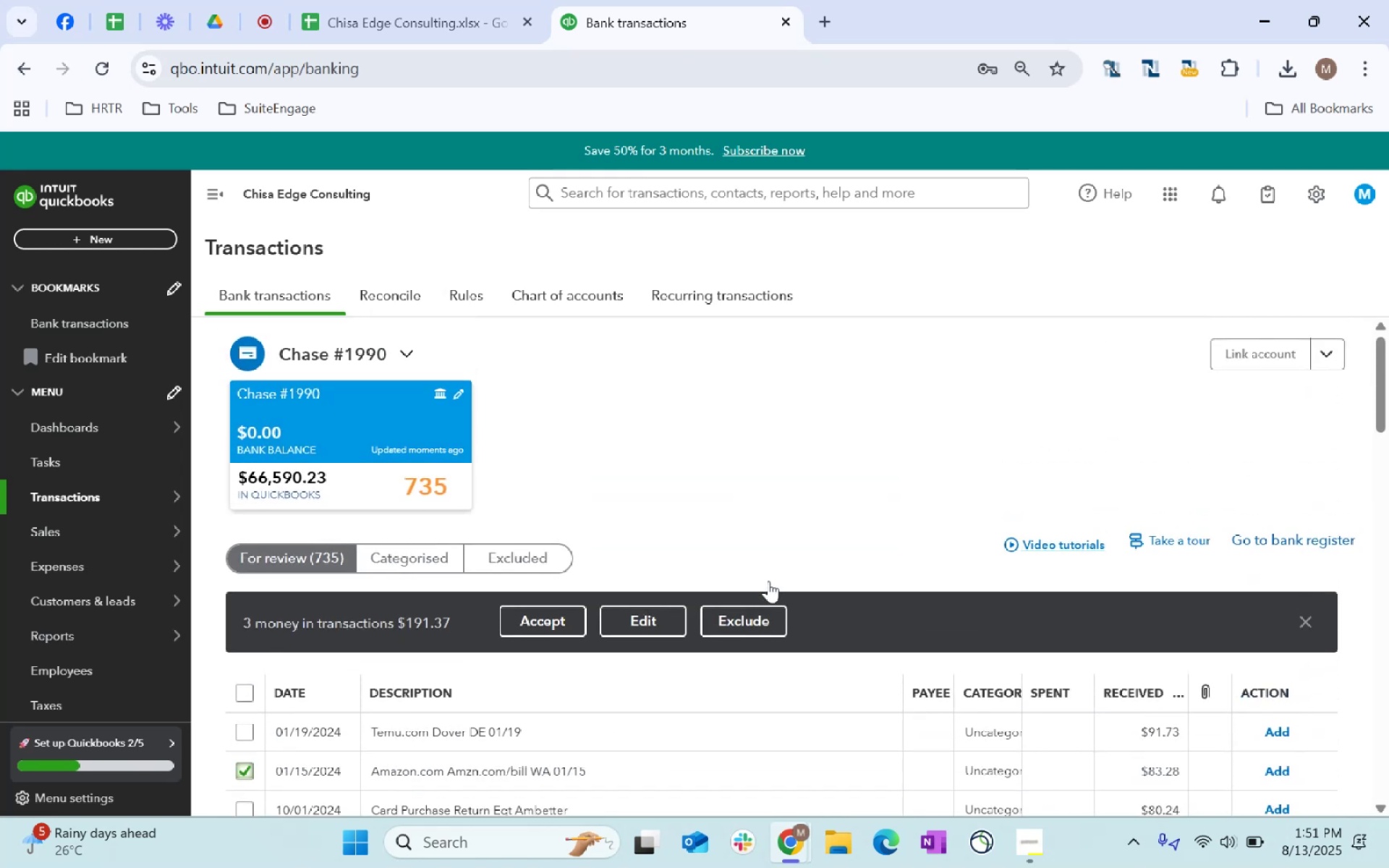 
scroll: coordinate [768, 581], scroll_direction: down, amount: 6.0
 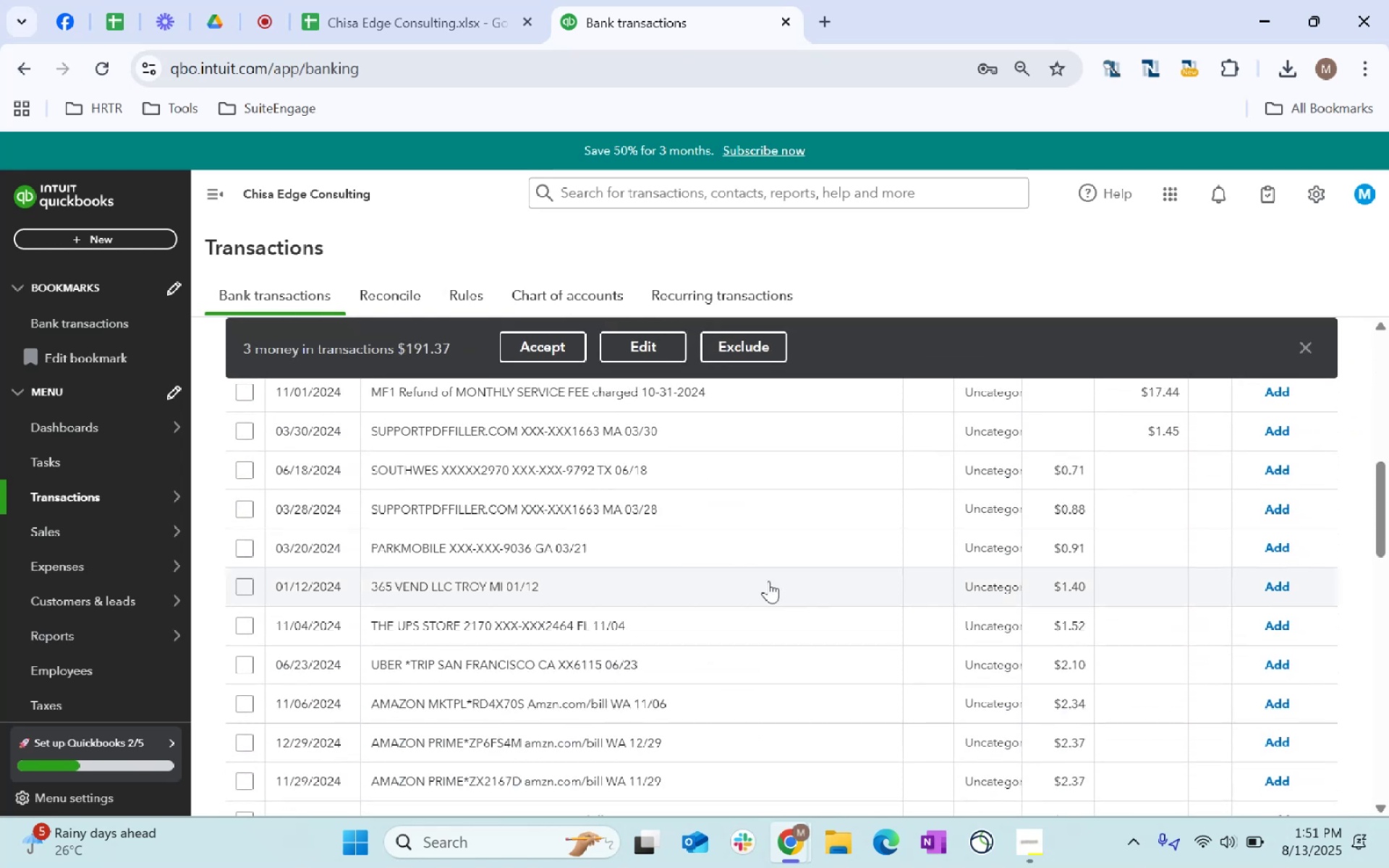 
scroll: coordinate [768, 581], scroll_direction: up, amount: 2.0
 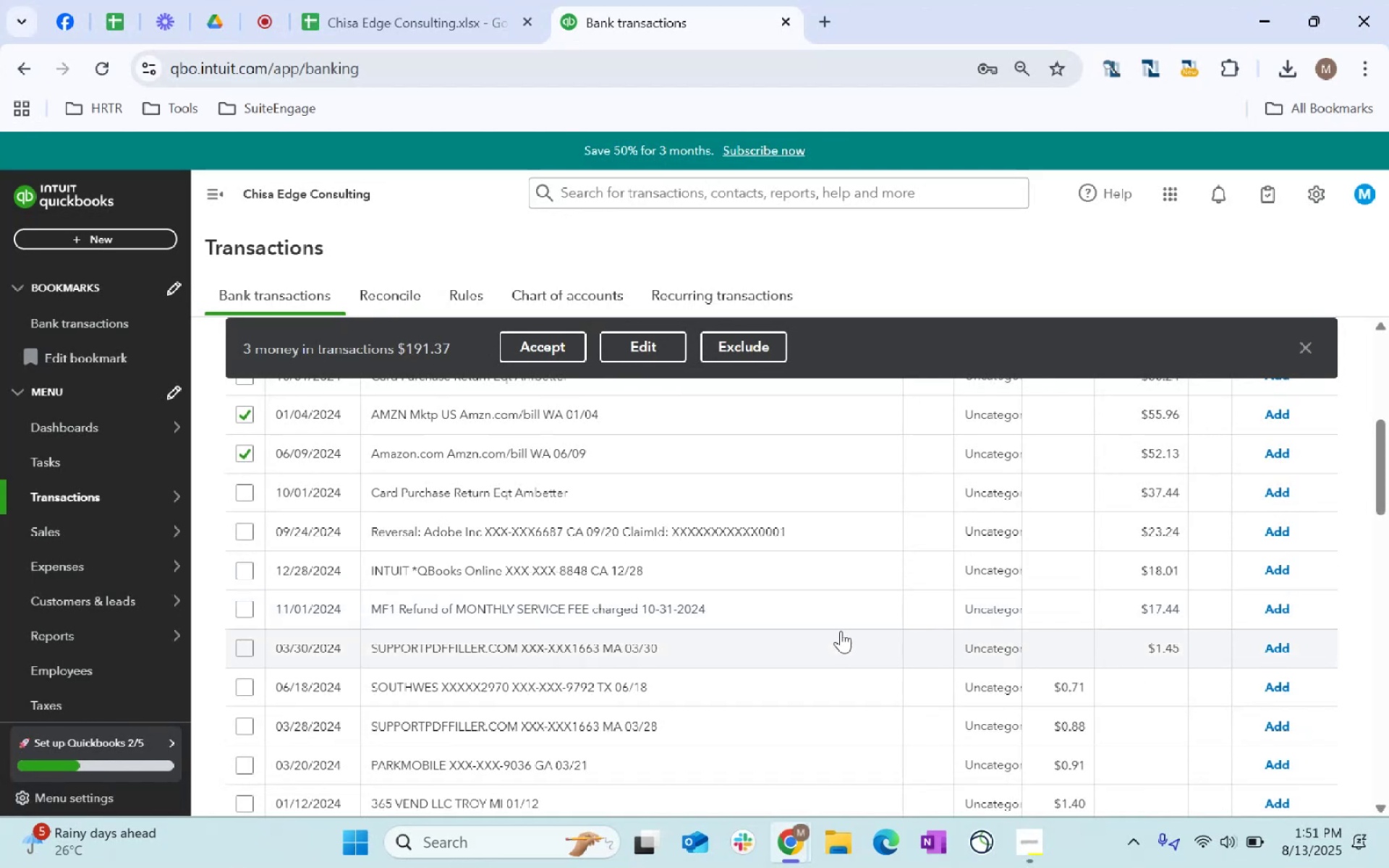 
wait(6.57)
 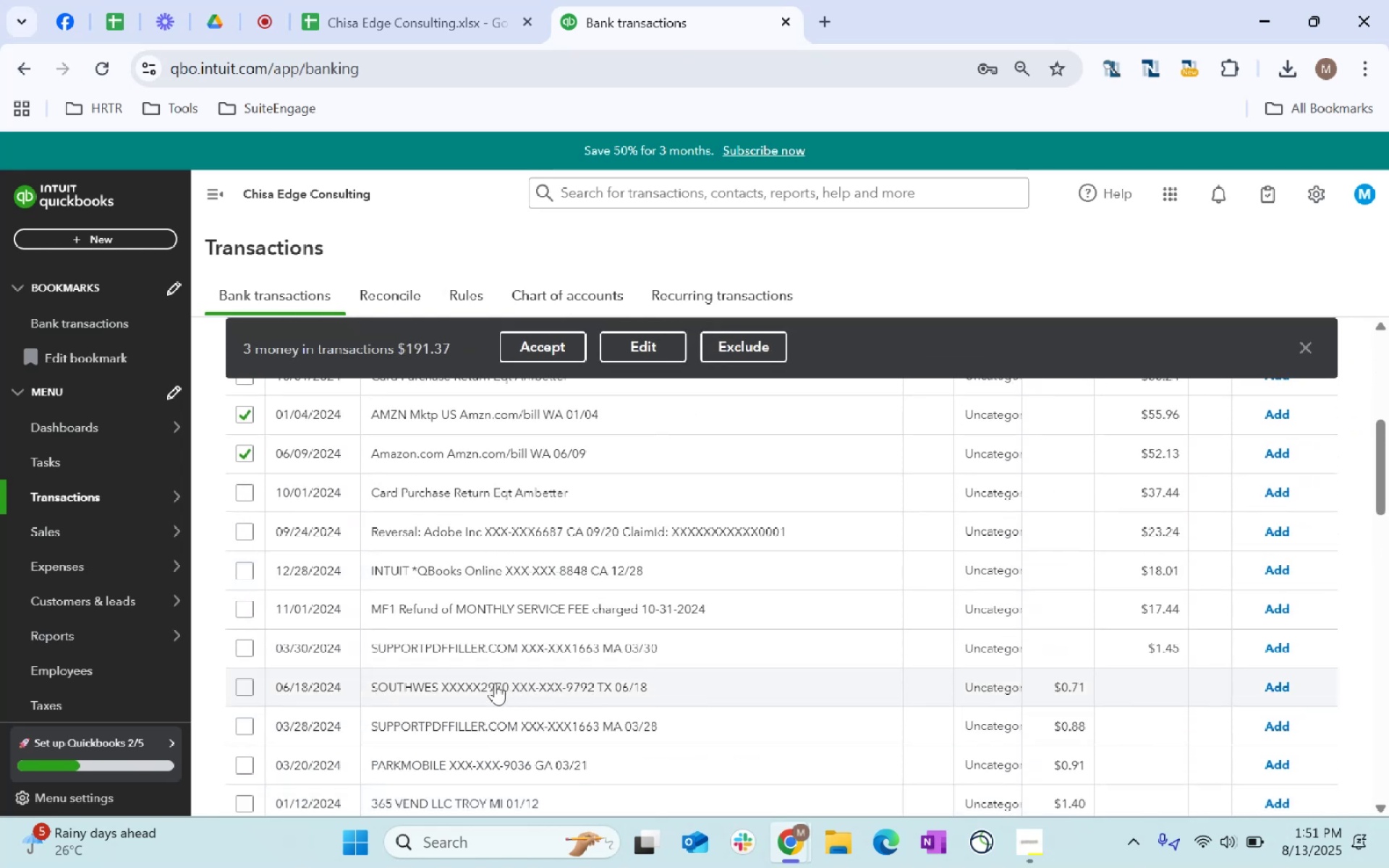 
scroll: coordinate [527, 578], scroll_direction: up, amount: 3.0
 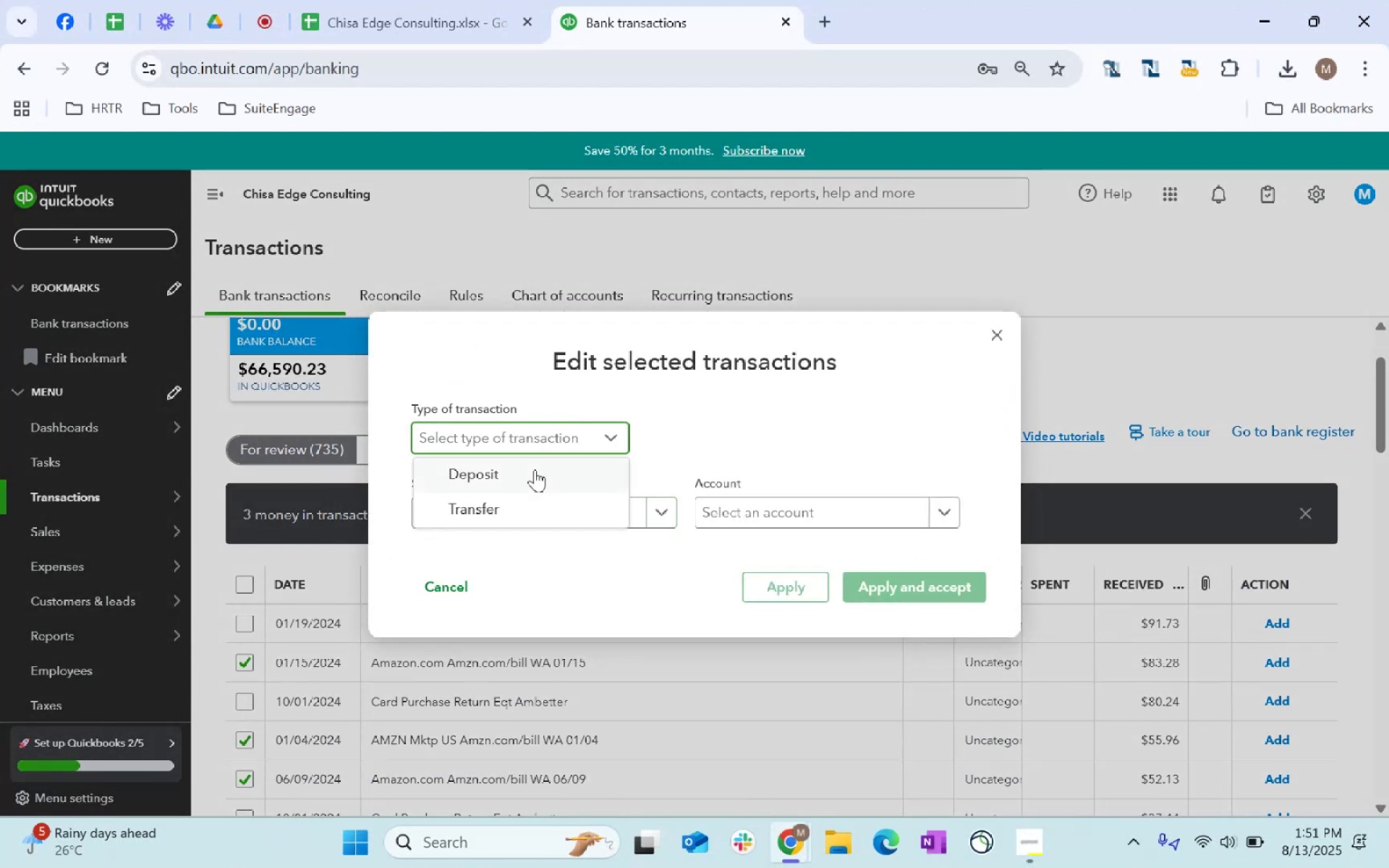 
double_click([520, 513])
 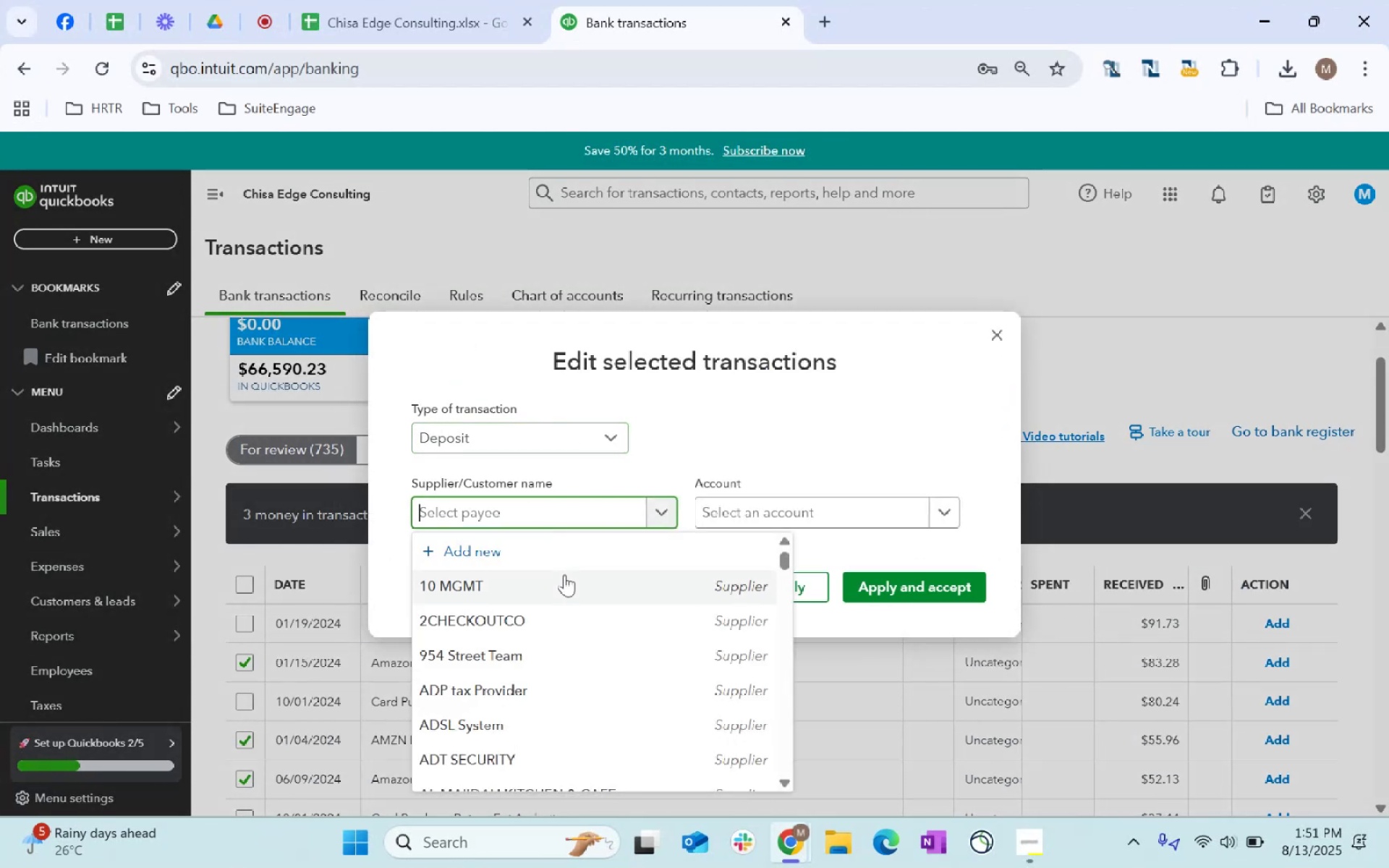 
type(Online)
 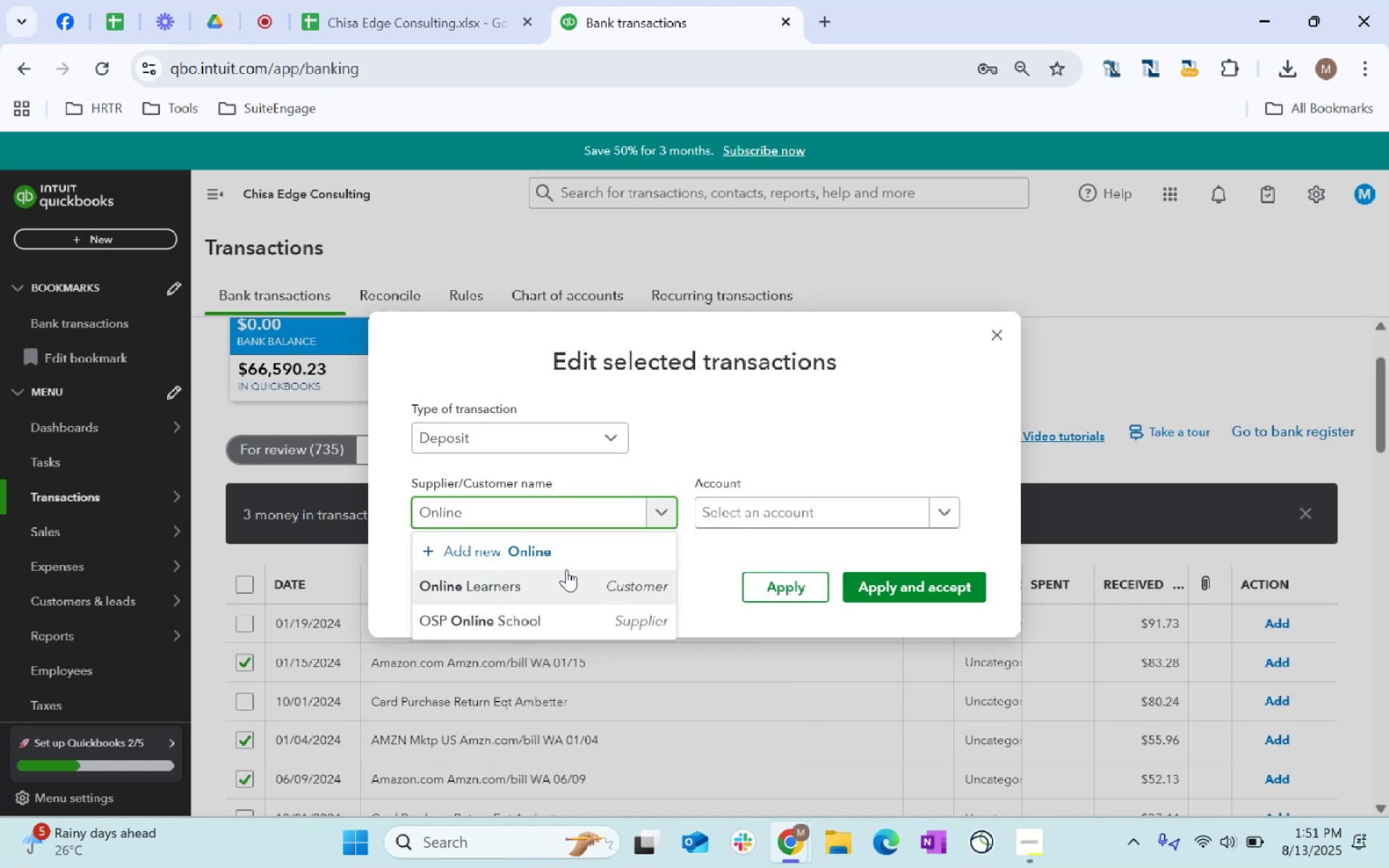 
left_click([556, 569])
 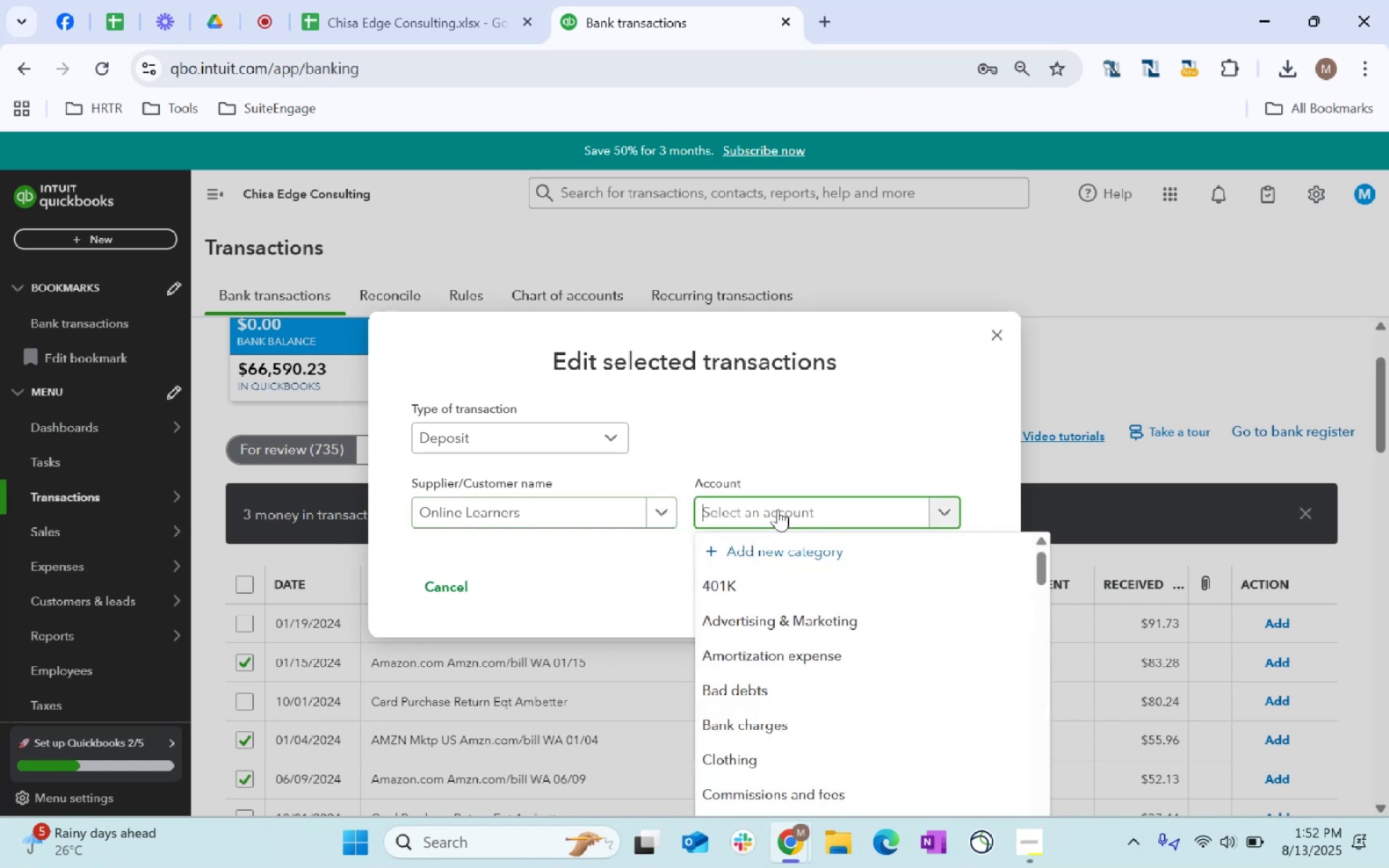 
type(tut)
key(Backspace)
type(i)
key(Tab)
 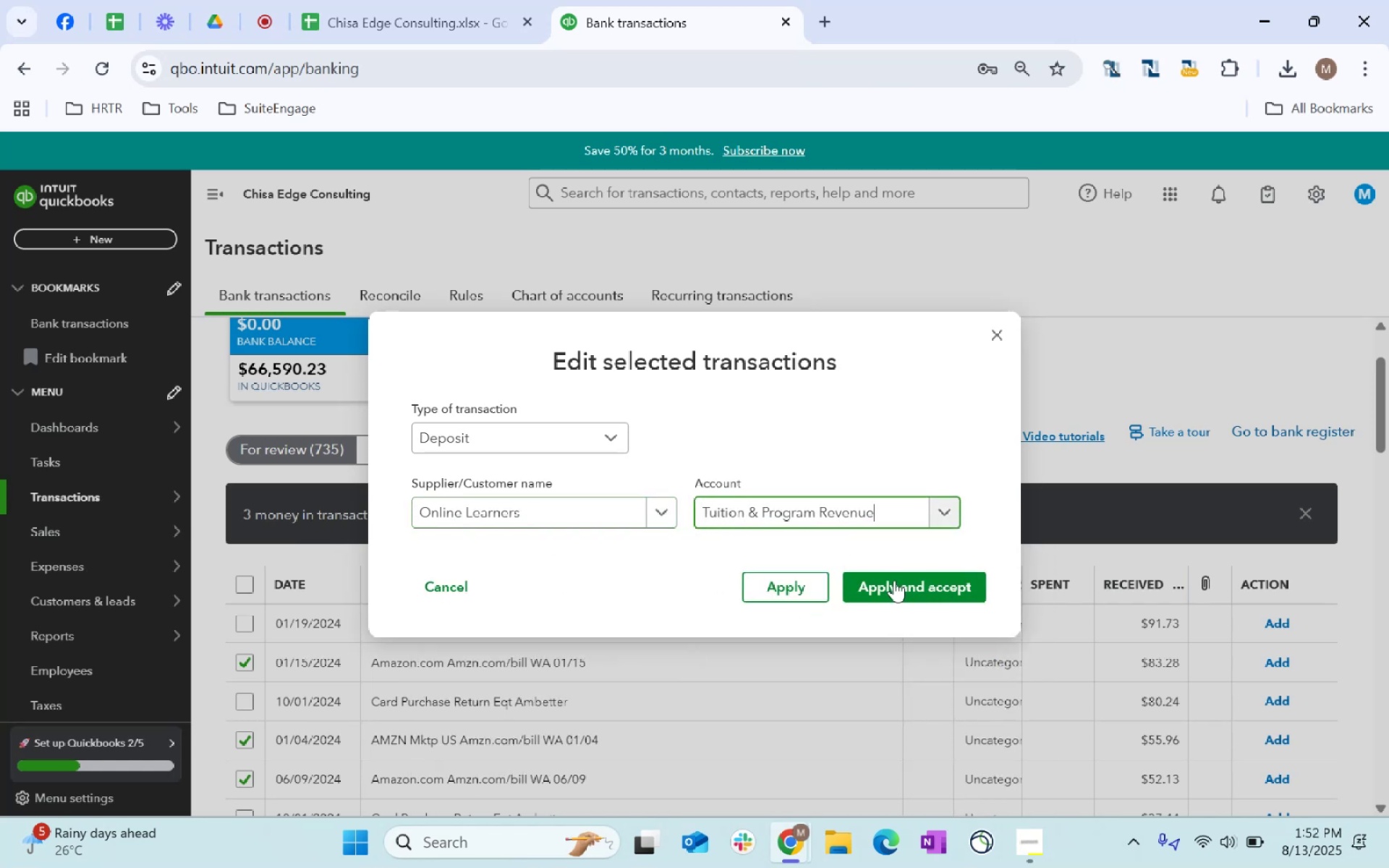 
left_click([899, 597])
 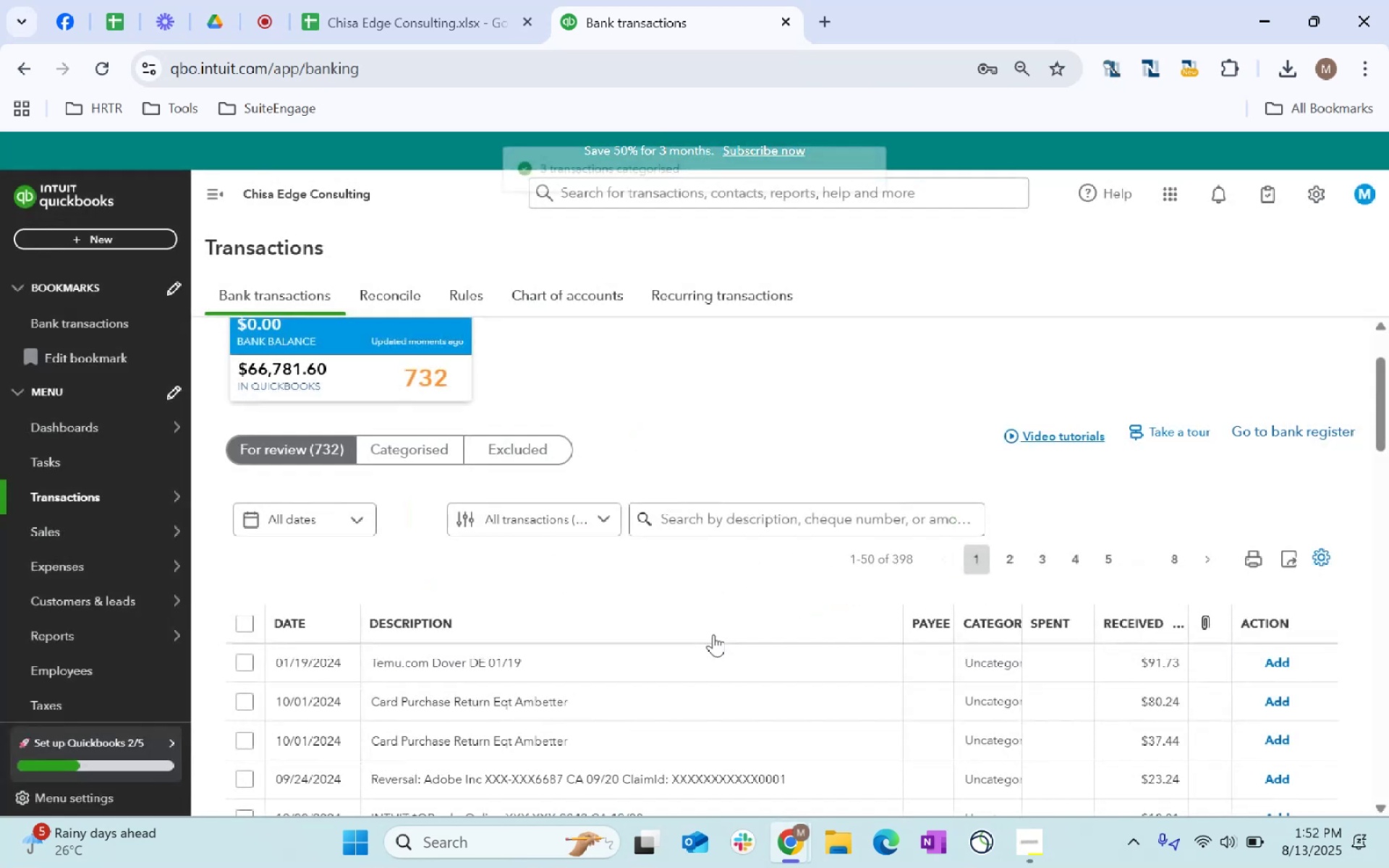 
scroll: coordinate [704, 641], scroll_direction: down, amount: 1.0
 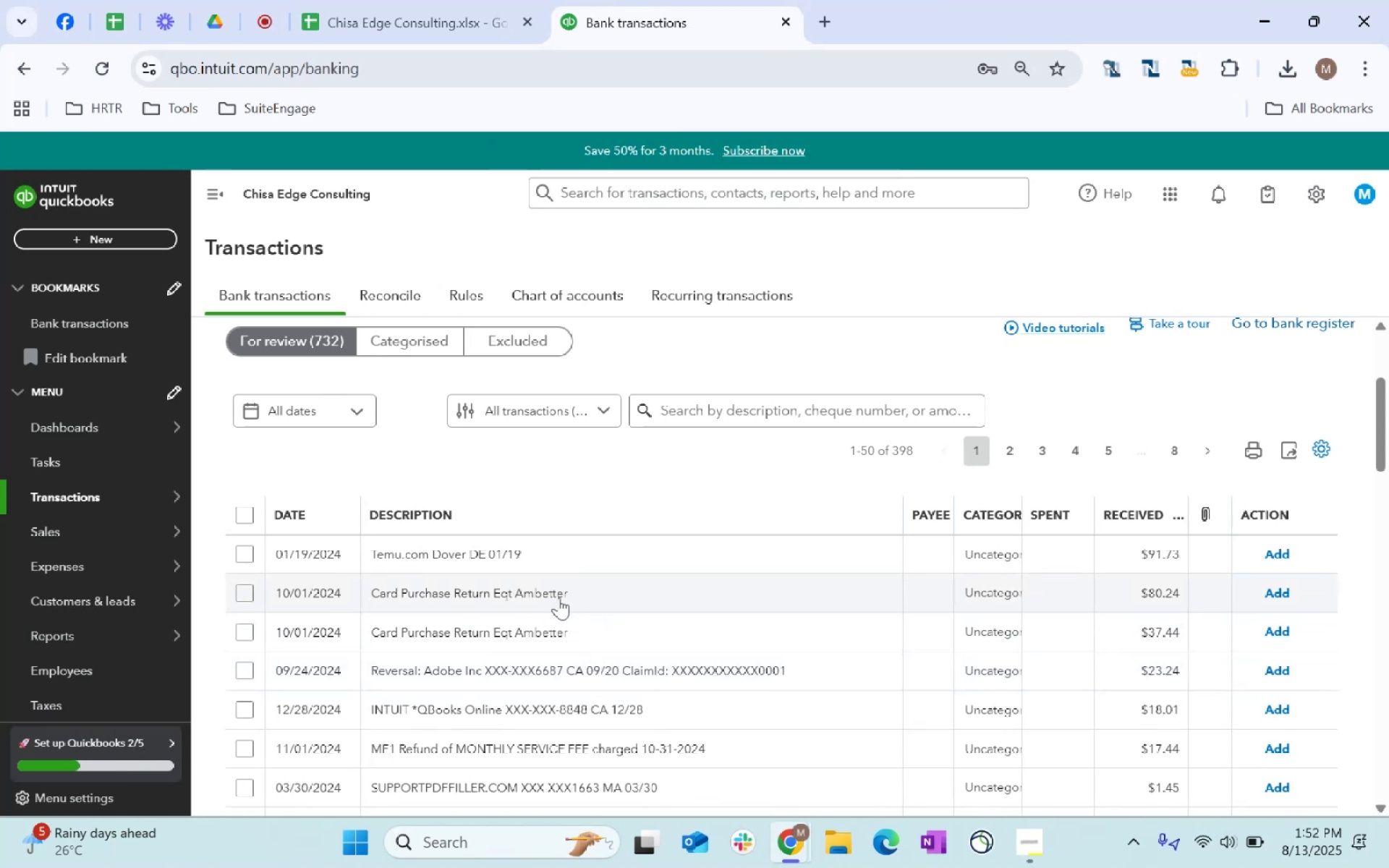 
wait(6.26)
 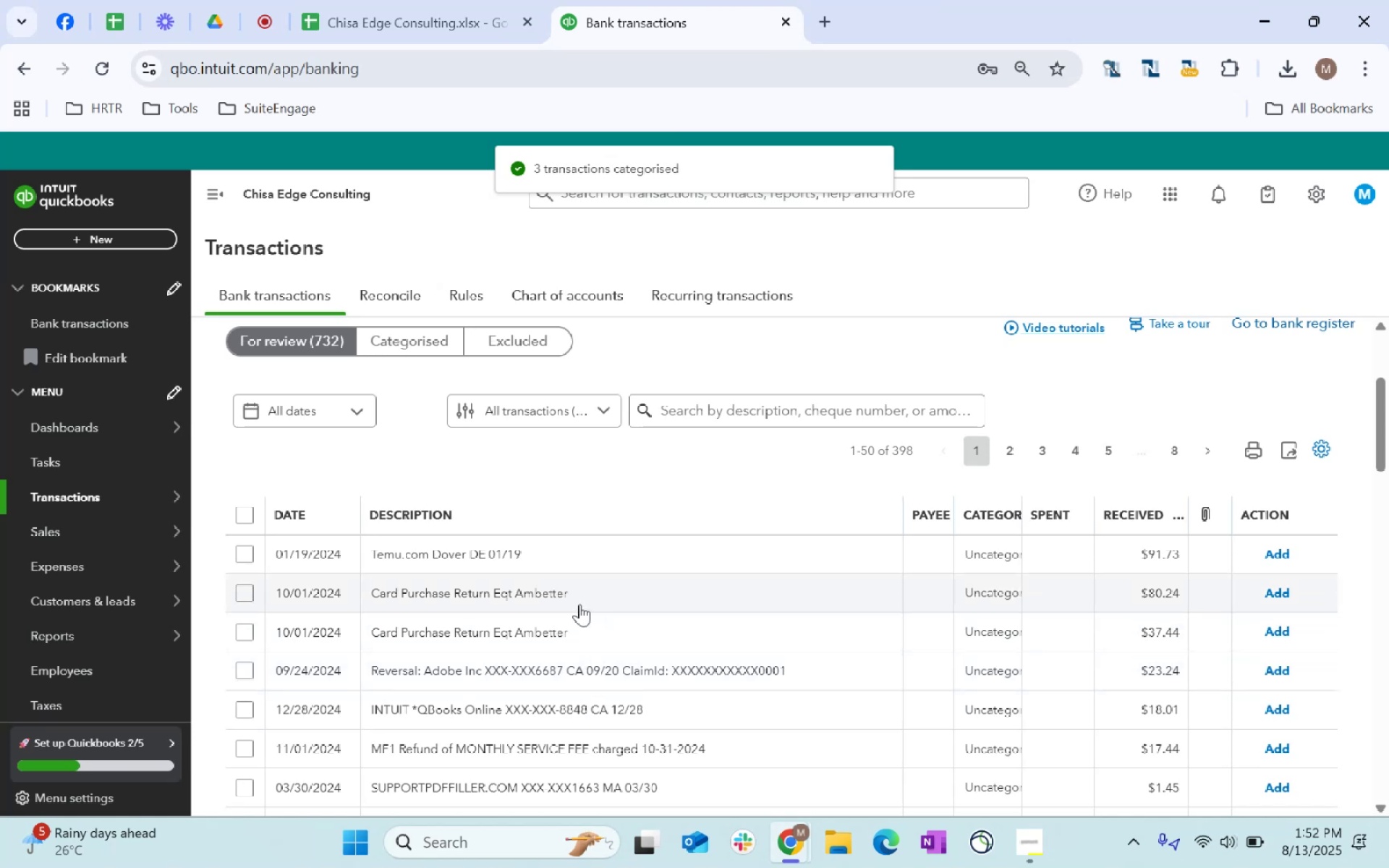 
left_click([236, 597])
 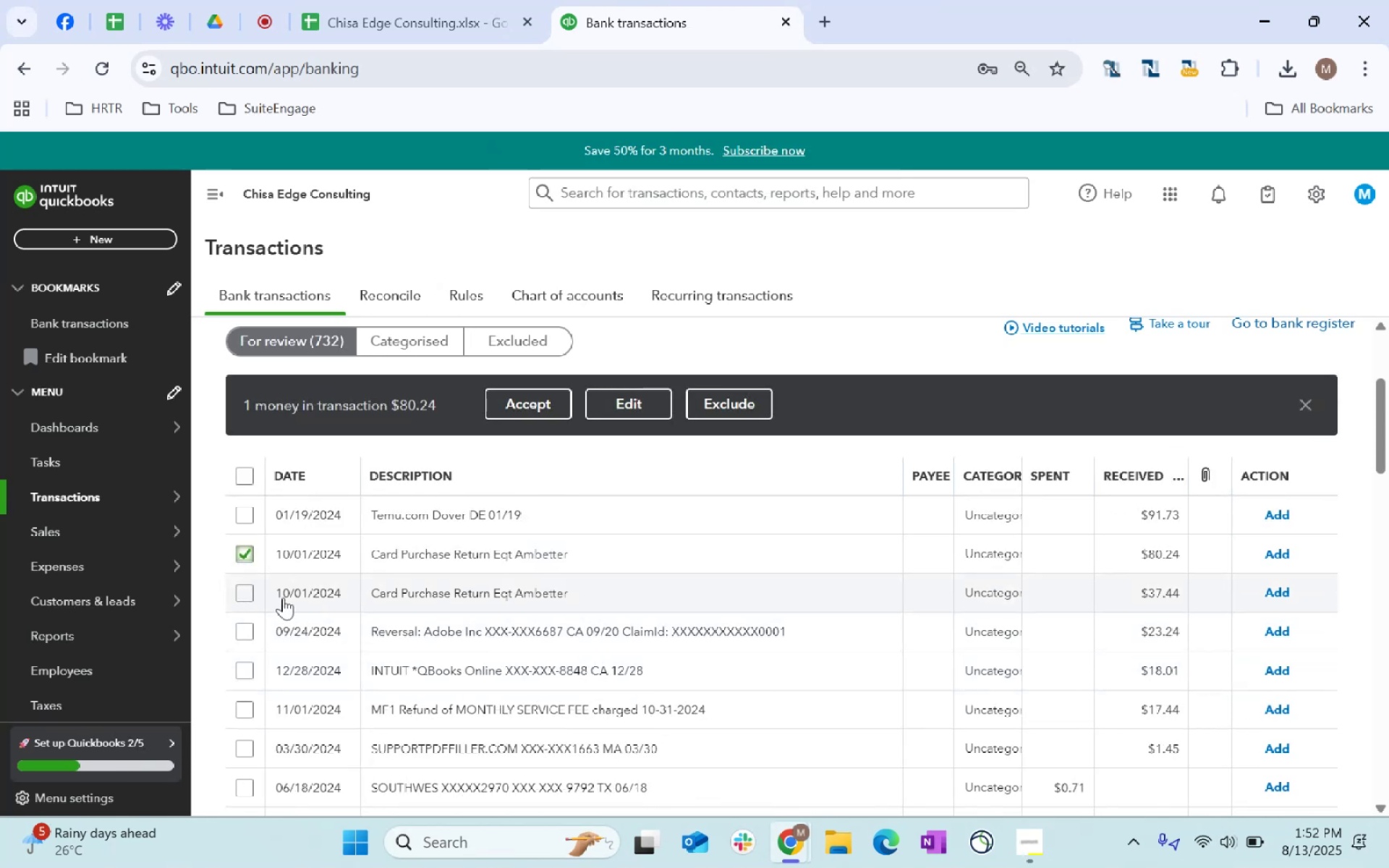 
left_click([236, 595])
 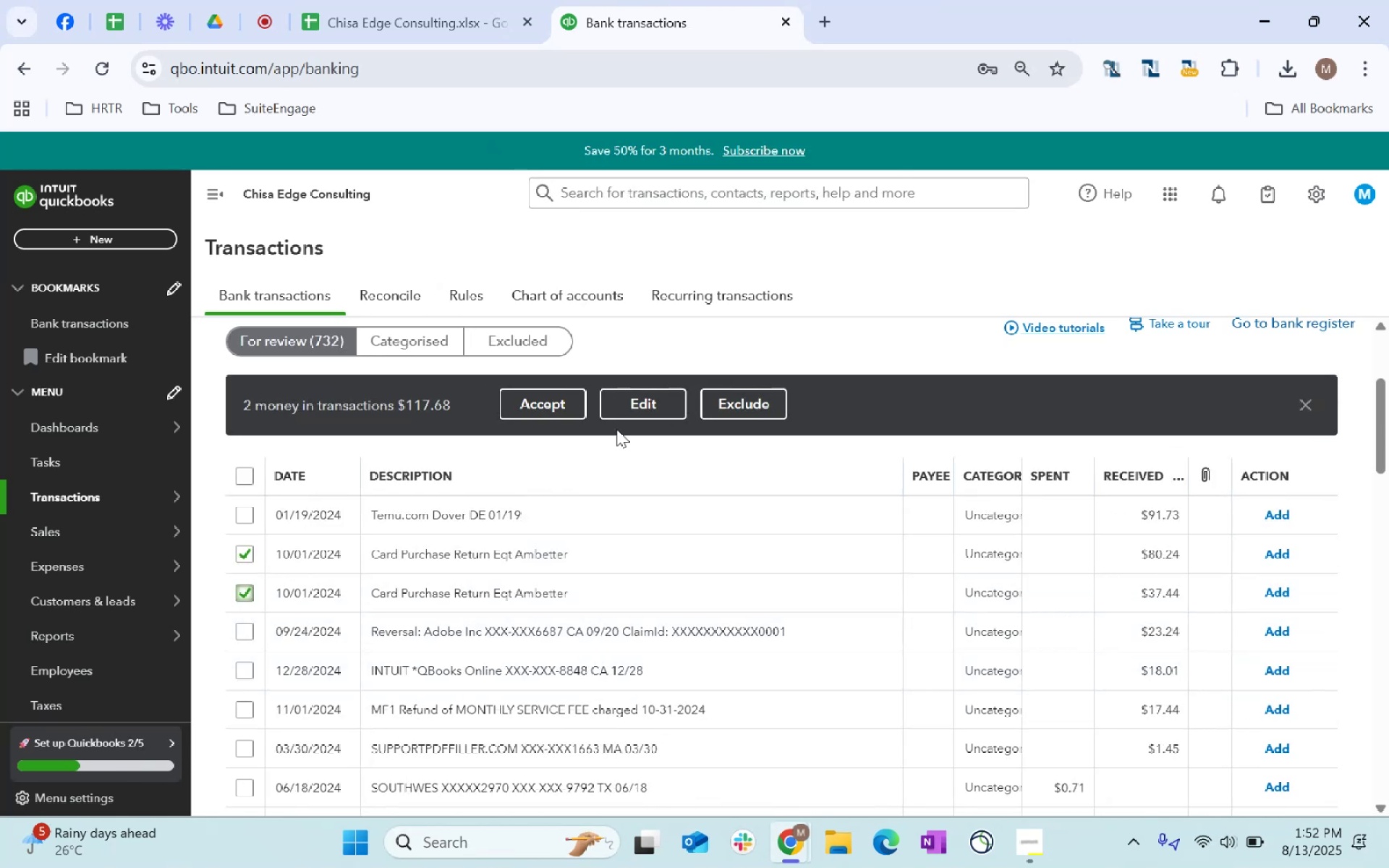 
left_click([637, 405])
 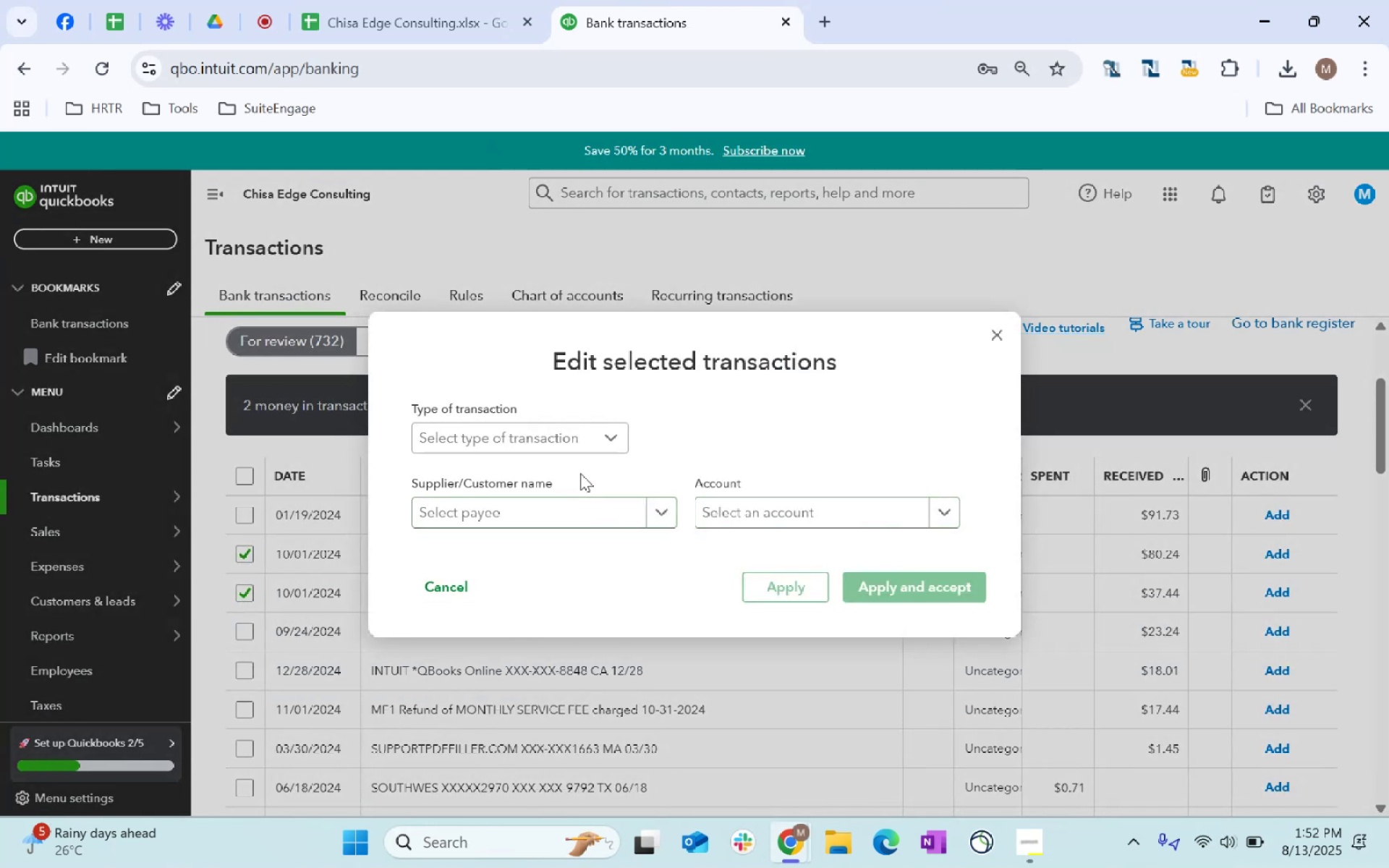 
left_click([571, 438])
 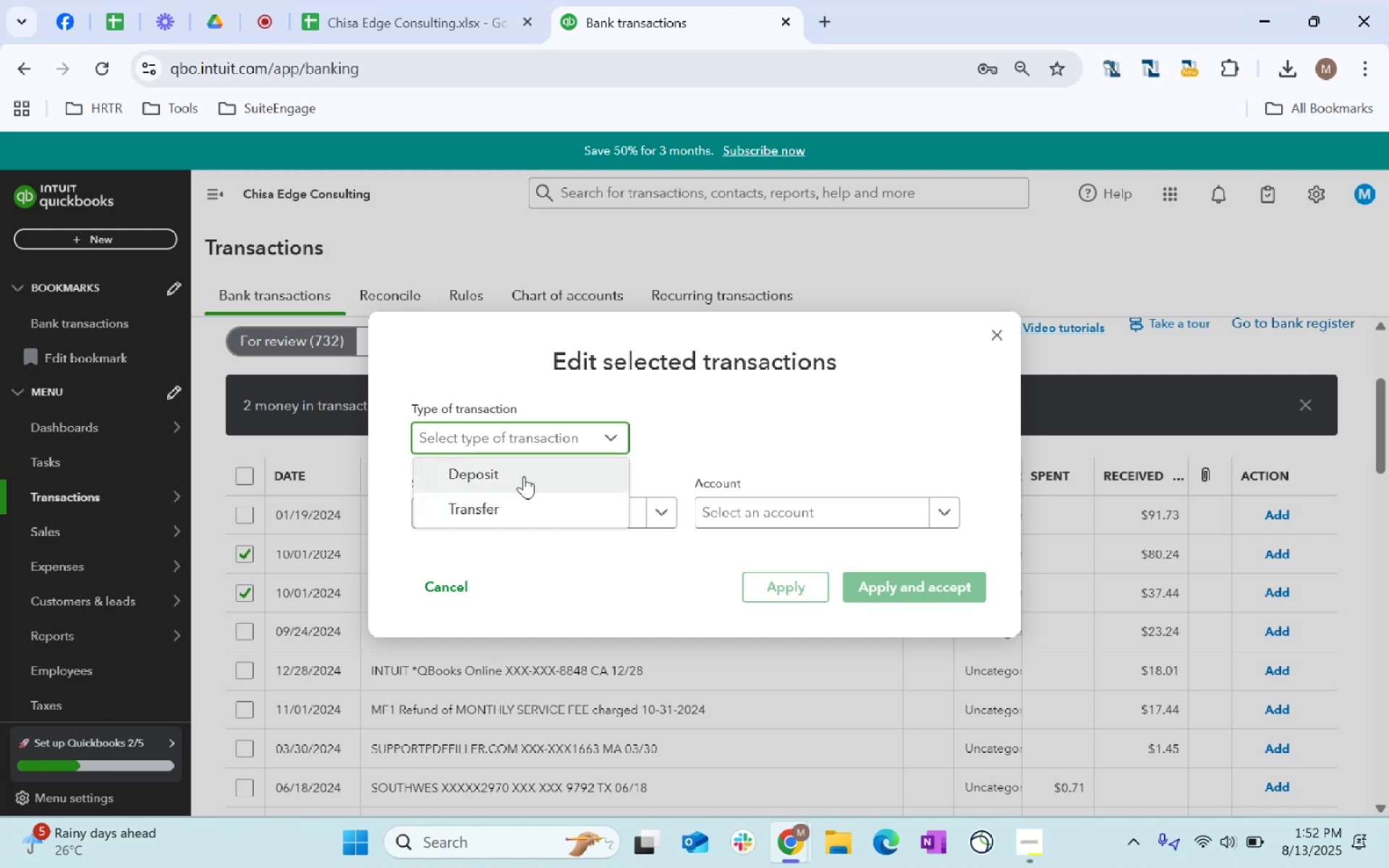 
left_click([524, 476])
 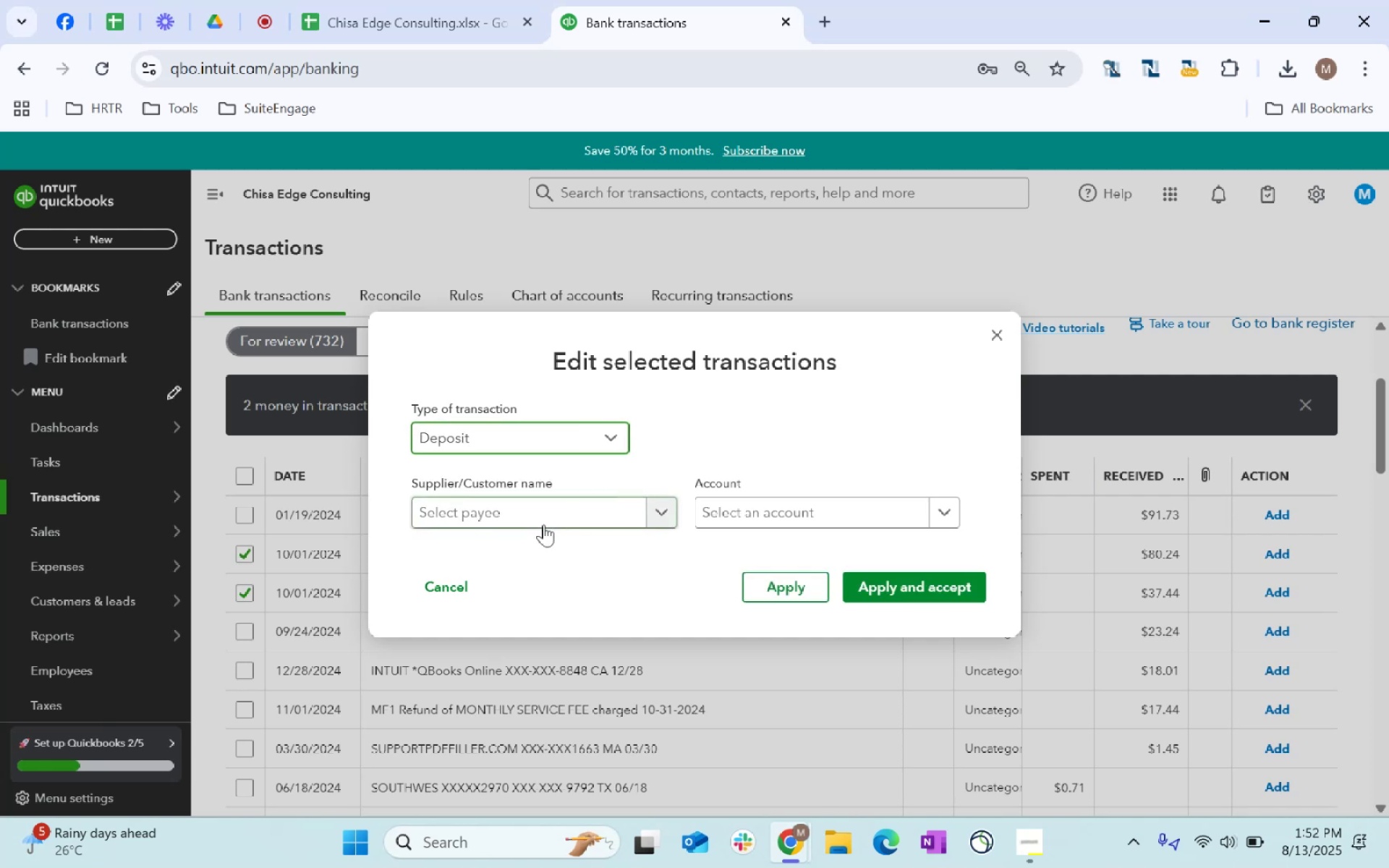 
left_click([543, 524])
 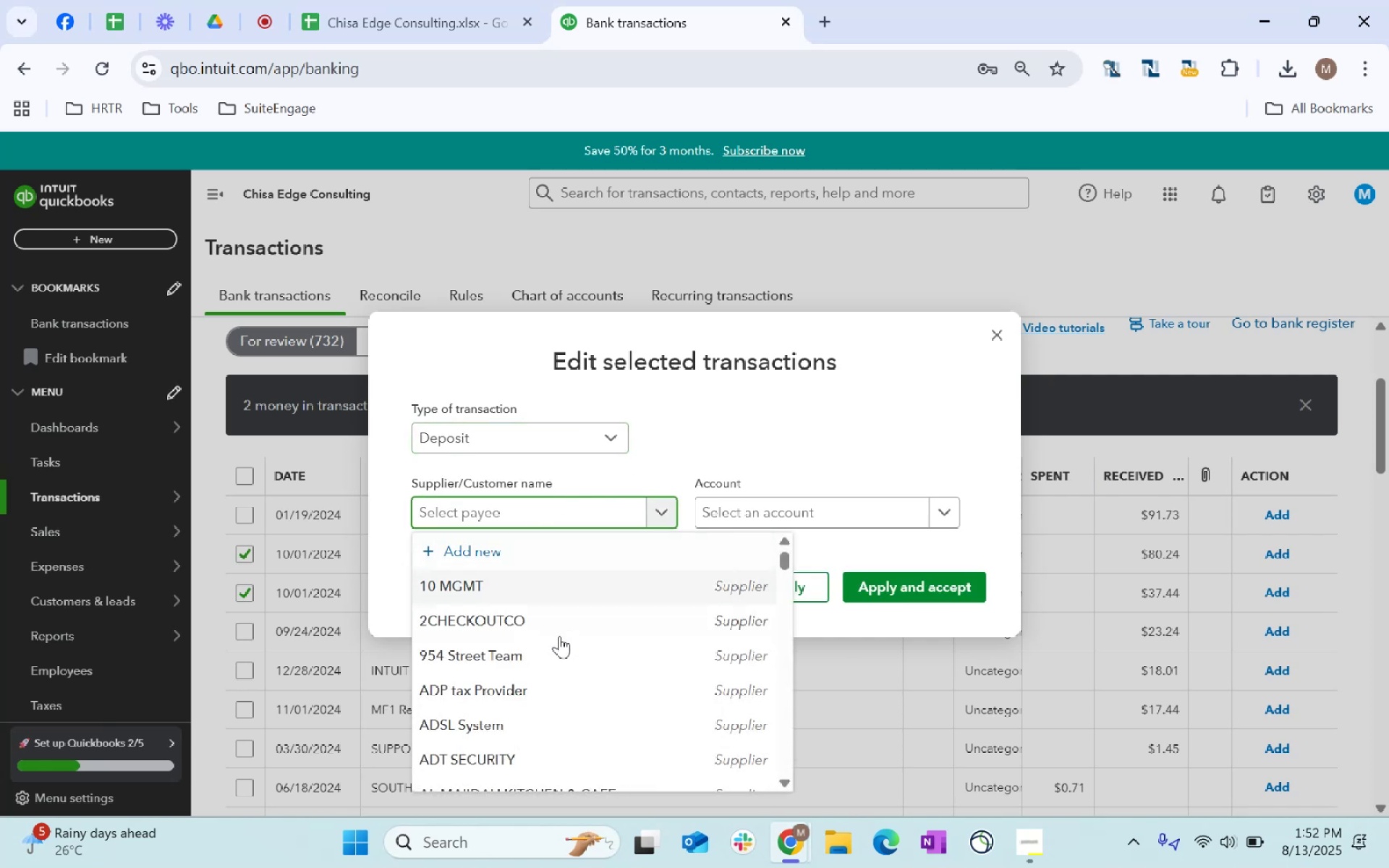 
scroll: coordinate [639, 645], scroll_direction: down, amount: 2.0
 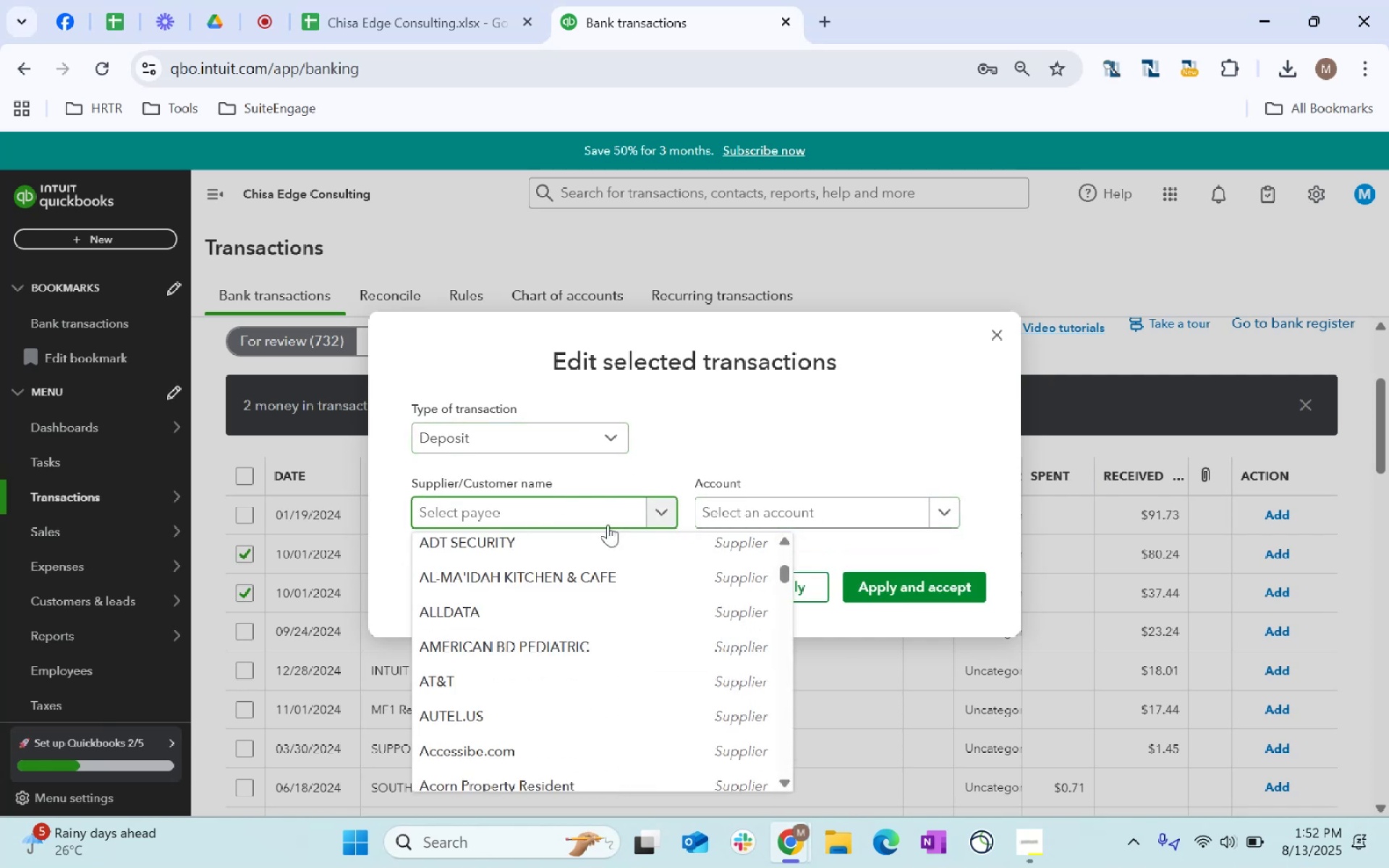 
scroll: coordinate [611, 695], scroll_direction: up, amount: 8.0
 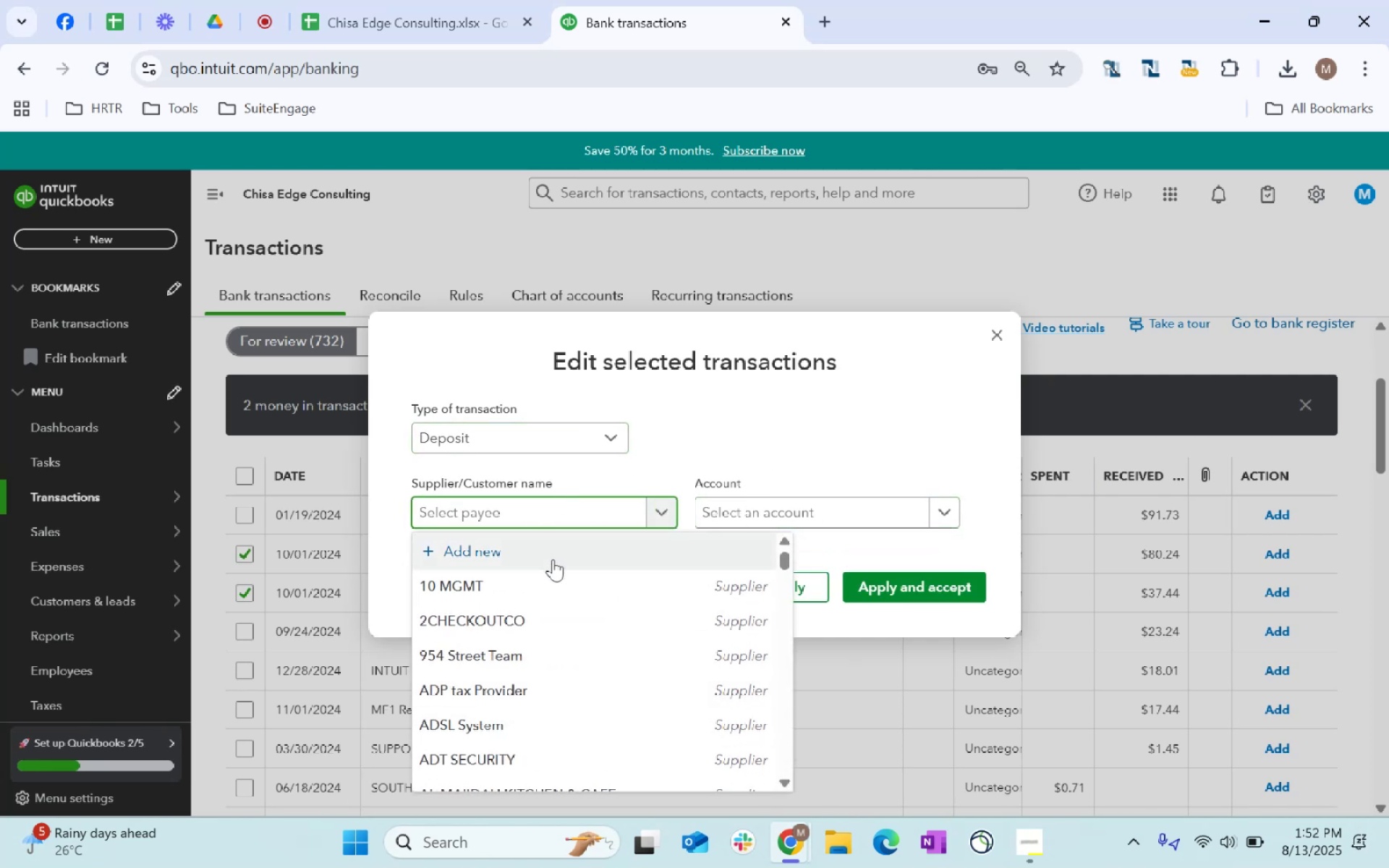 
left_click([553, 559])
 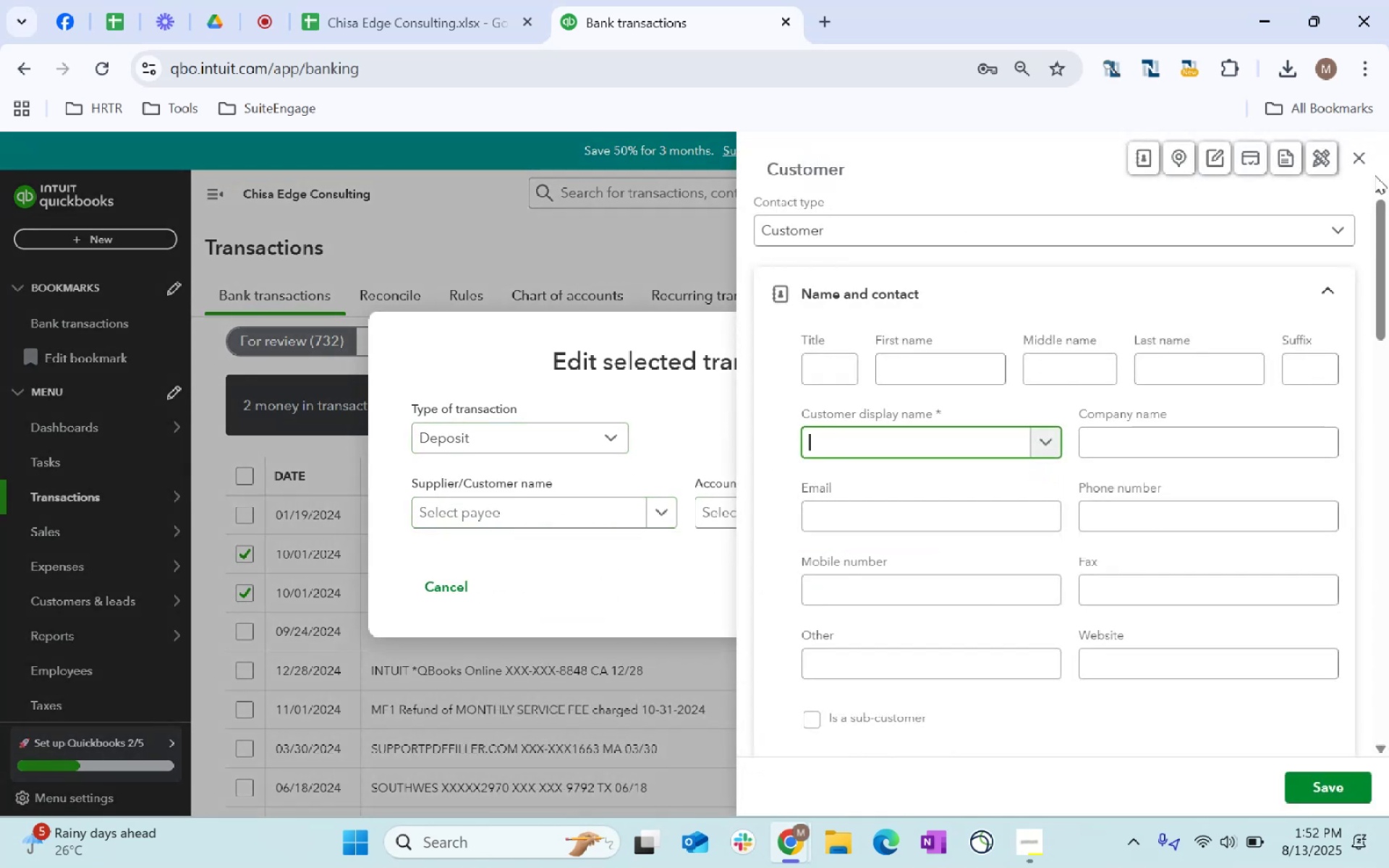 
left_click([1366, 162])
 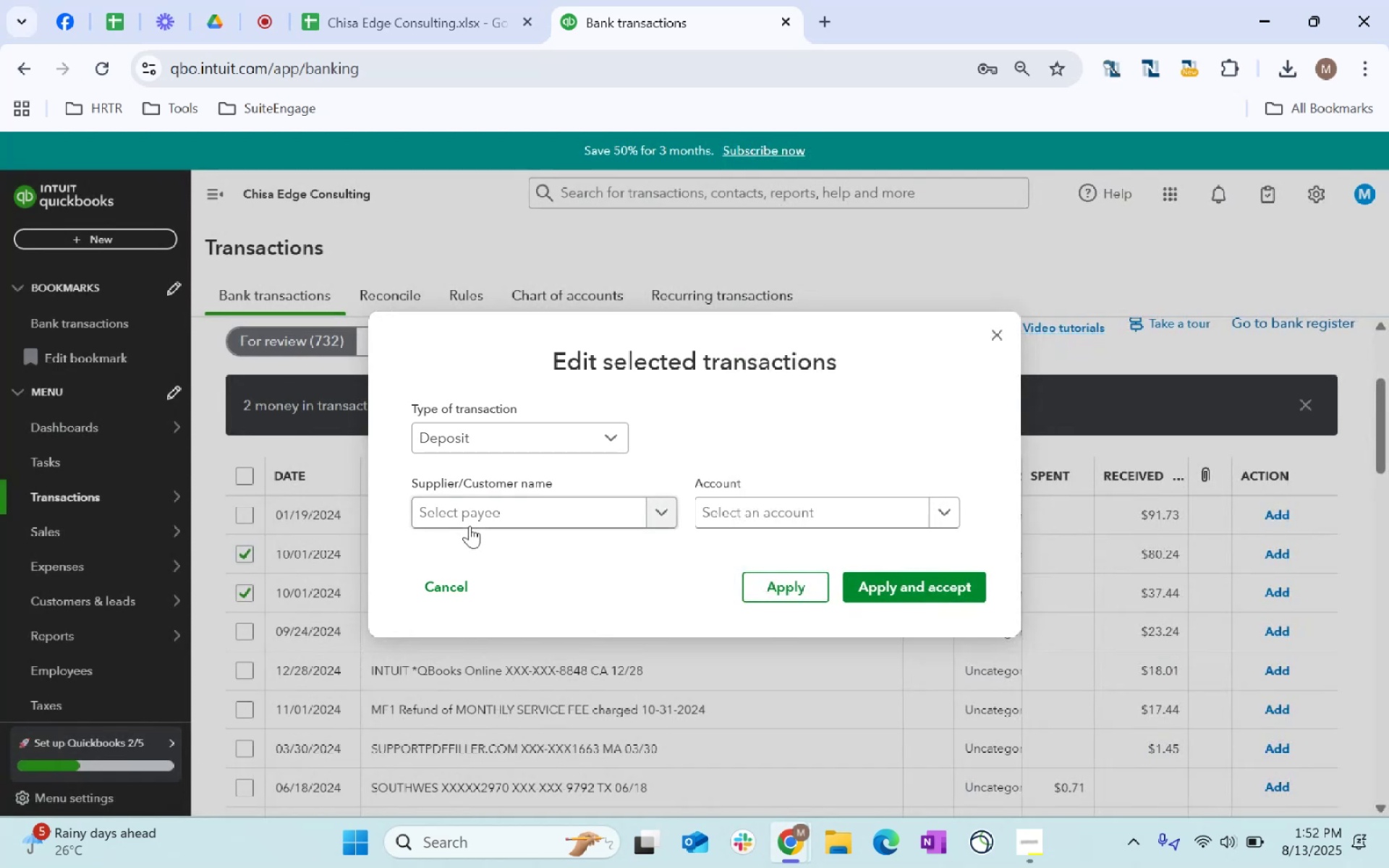 
left_click([483, 518])
 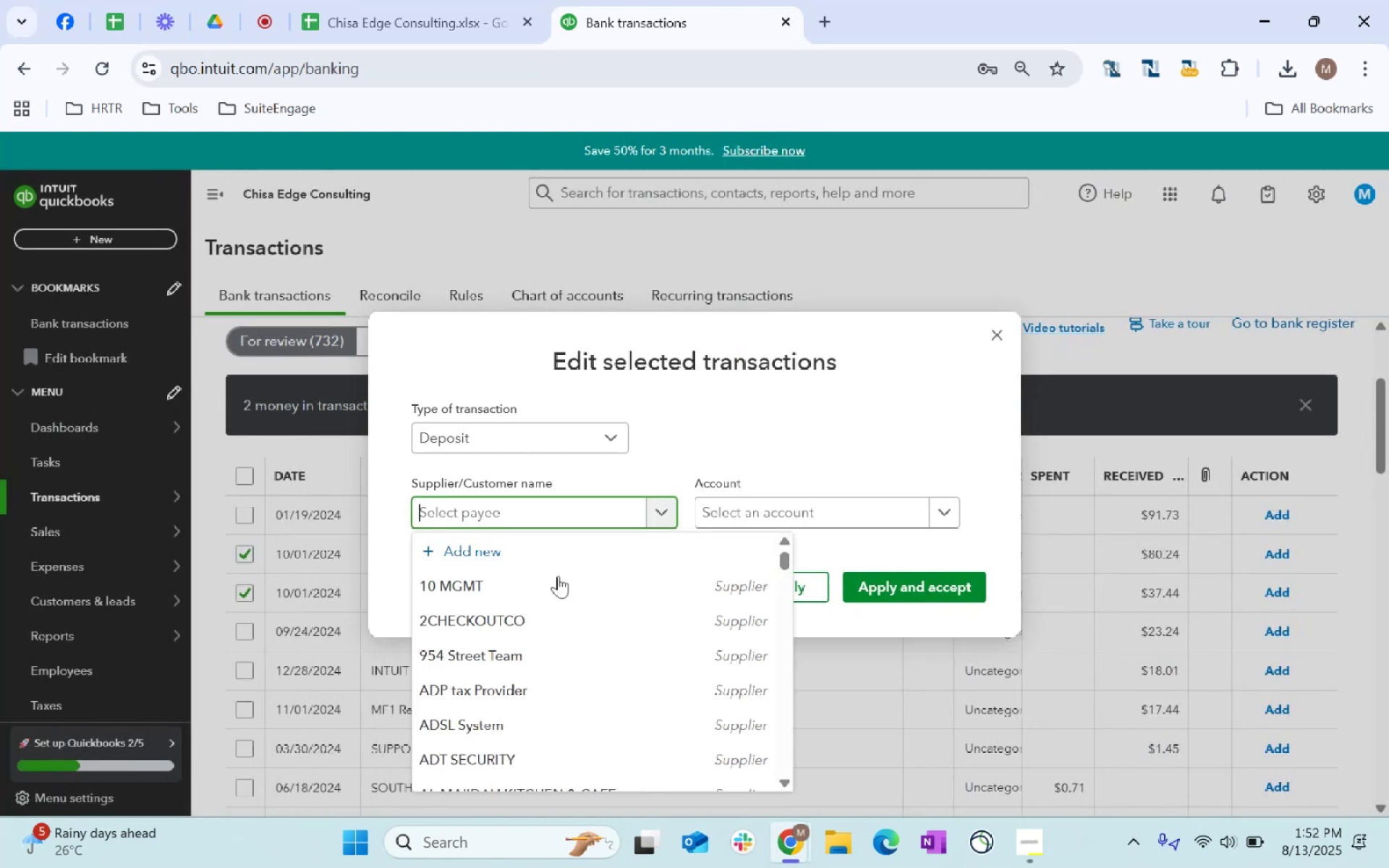 
type(Supplie)
 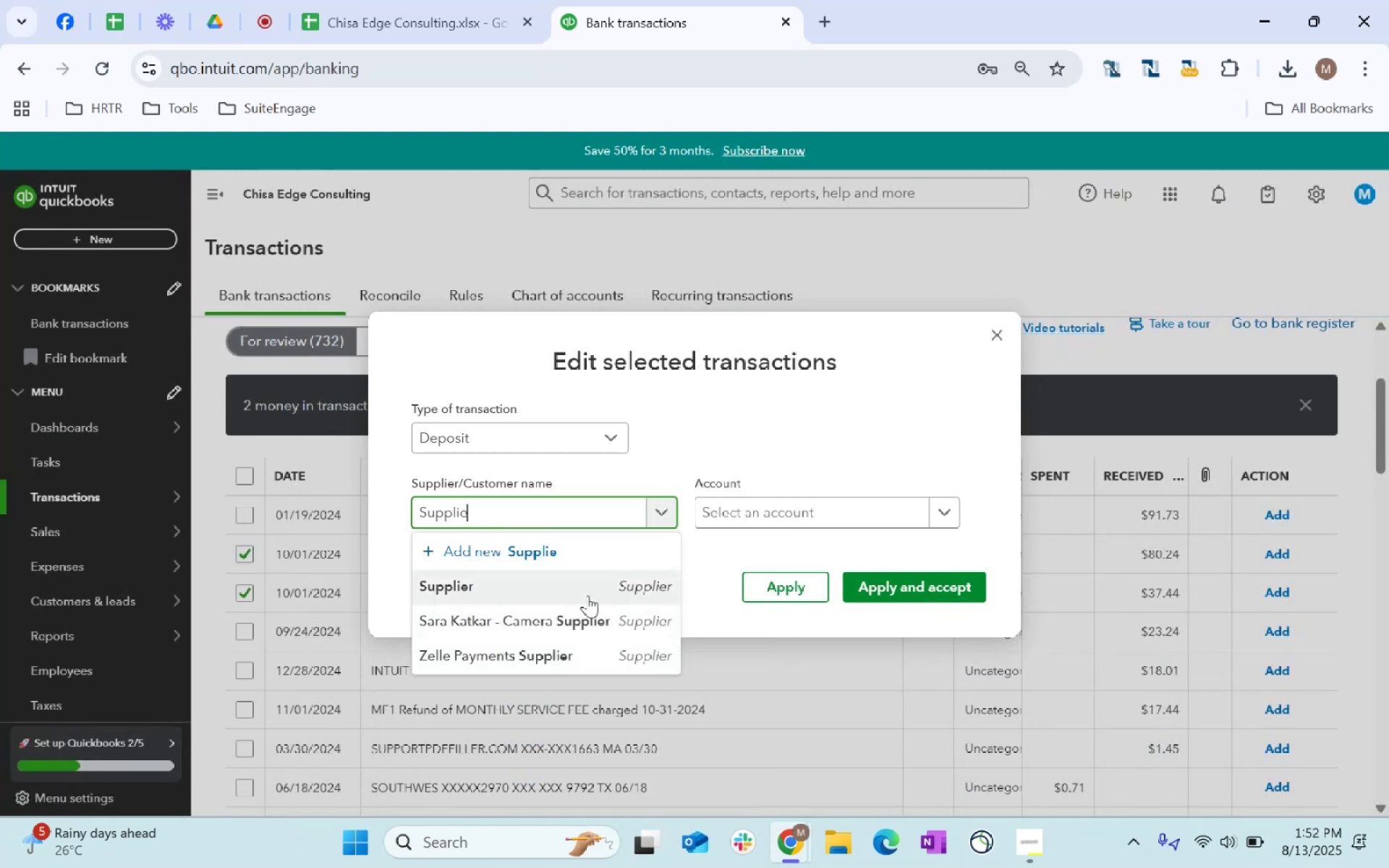 
left_click([591, 592])
 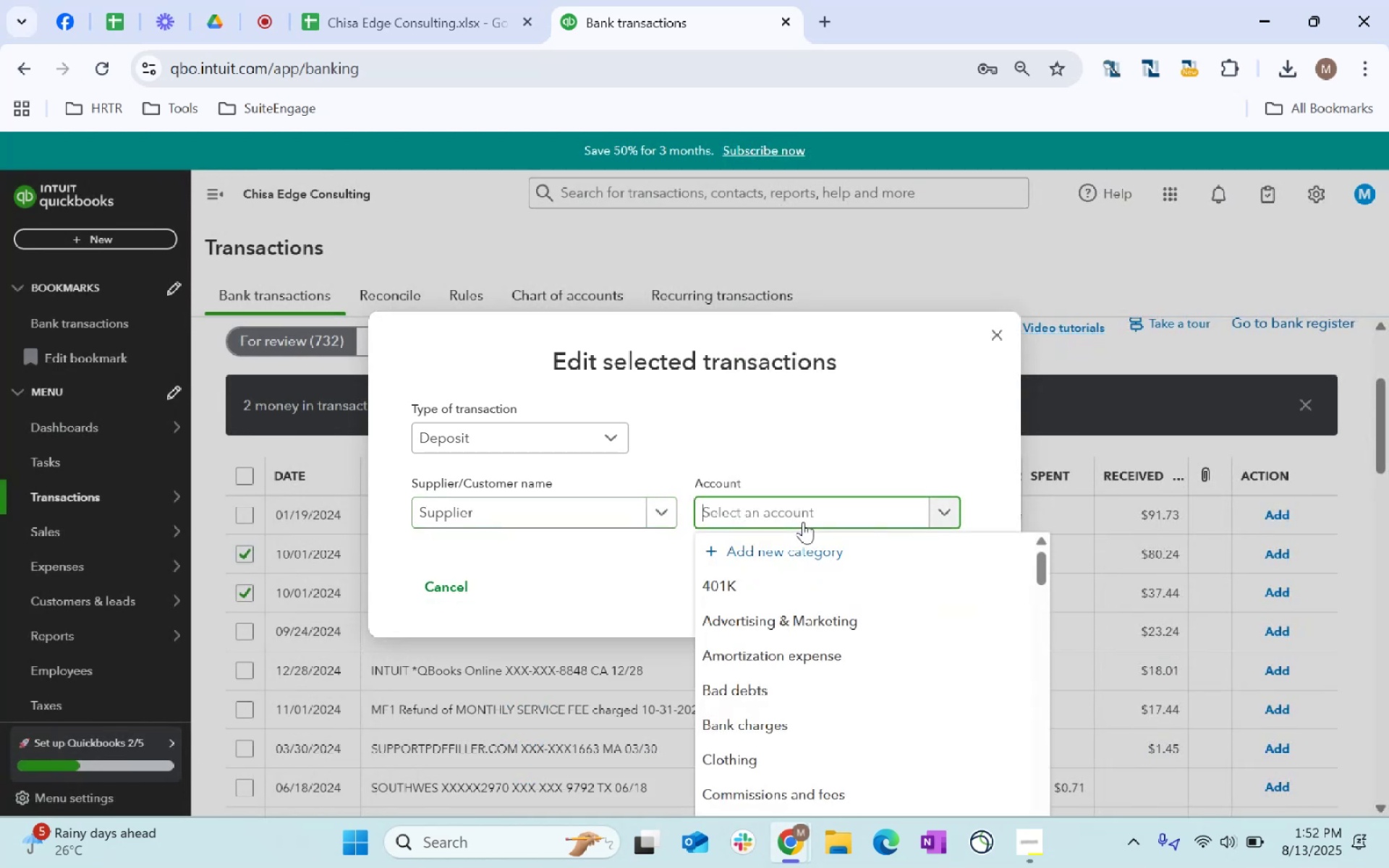 
type(Account)
 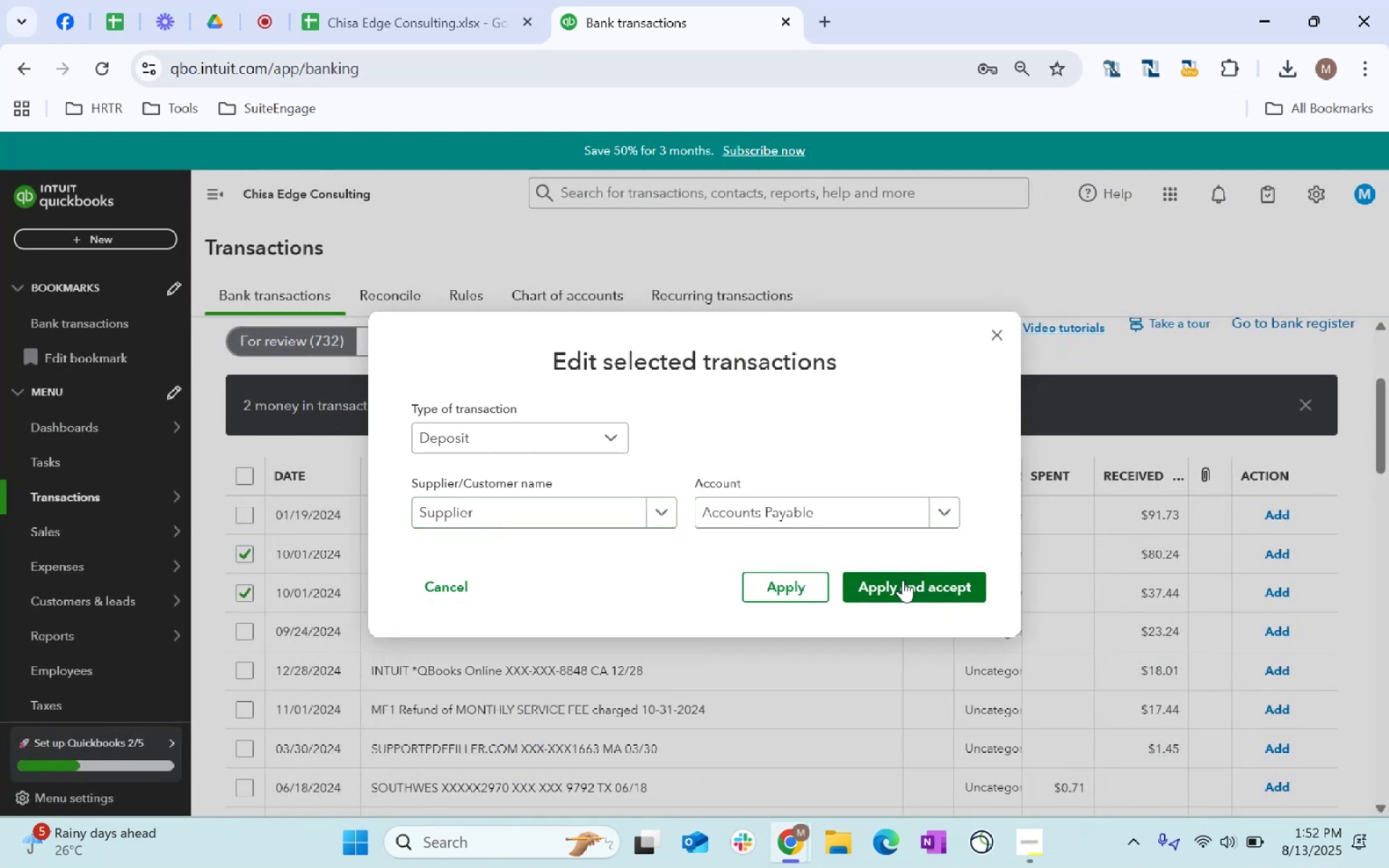 
left_click([903, 580])
 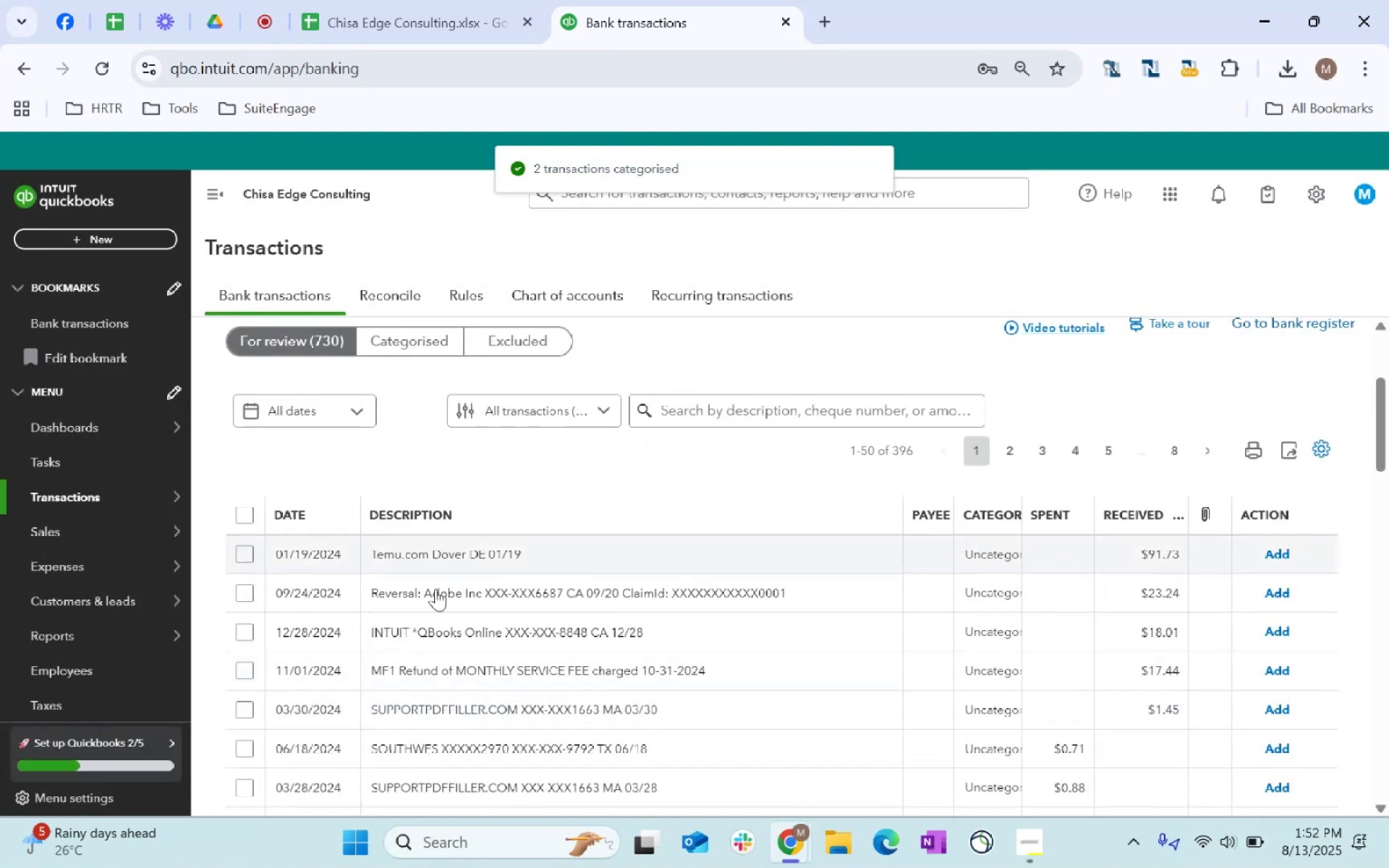 
scroll: coordinate [634, 597], scroll_direction: down, amount: 1.0
 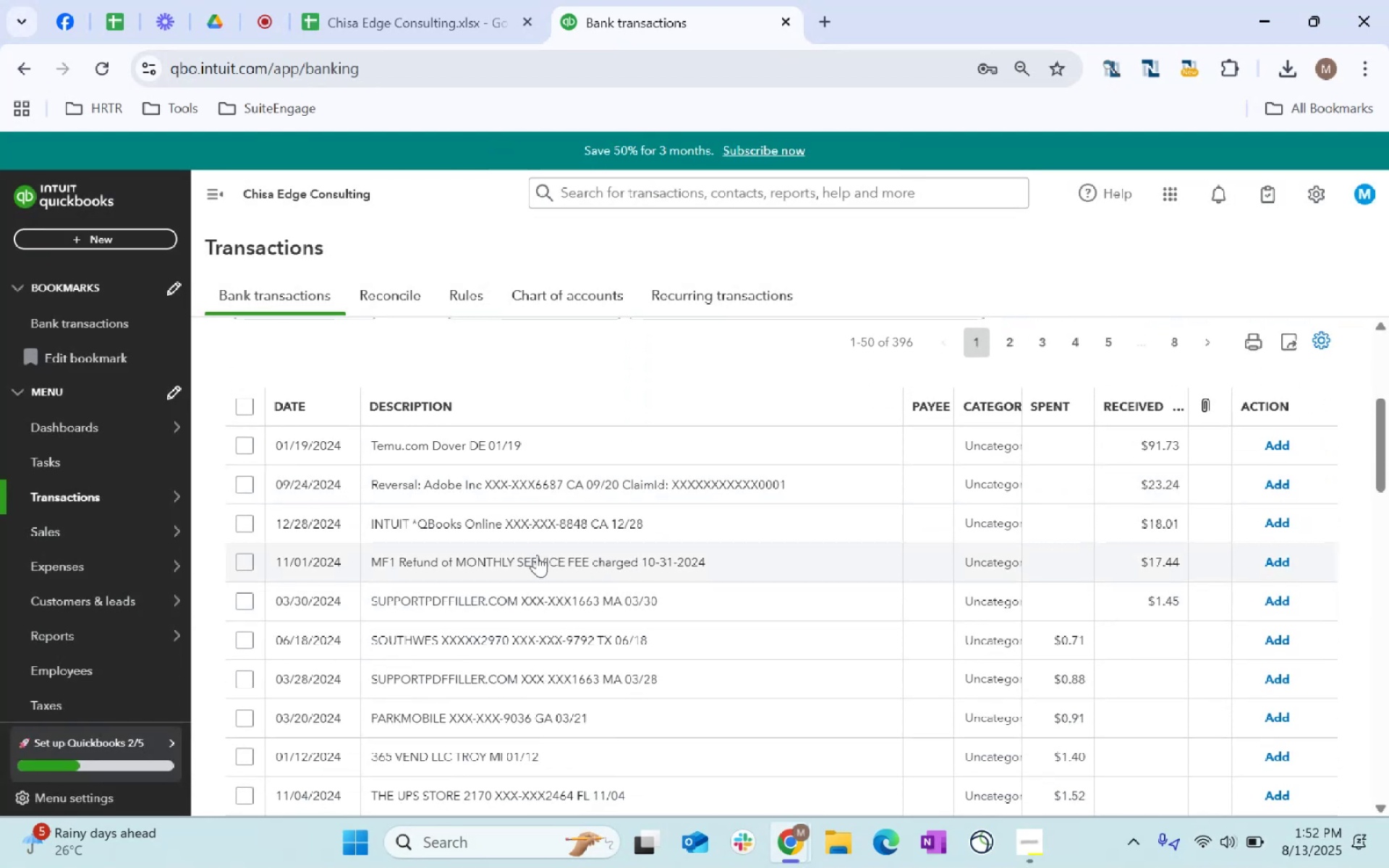 
wait(10.5)
 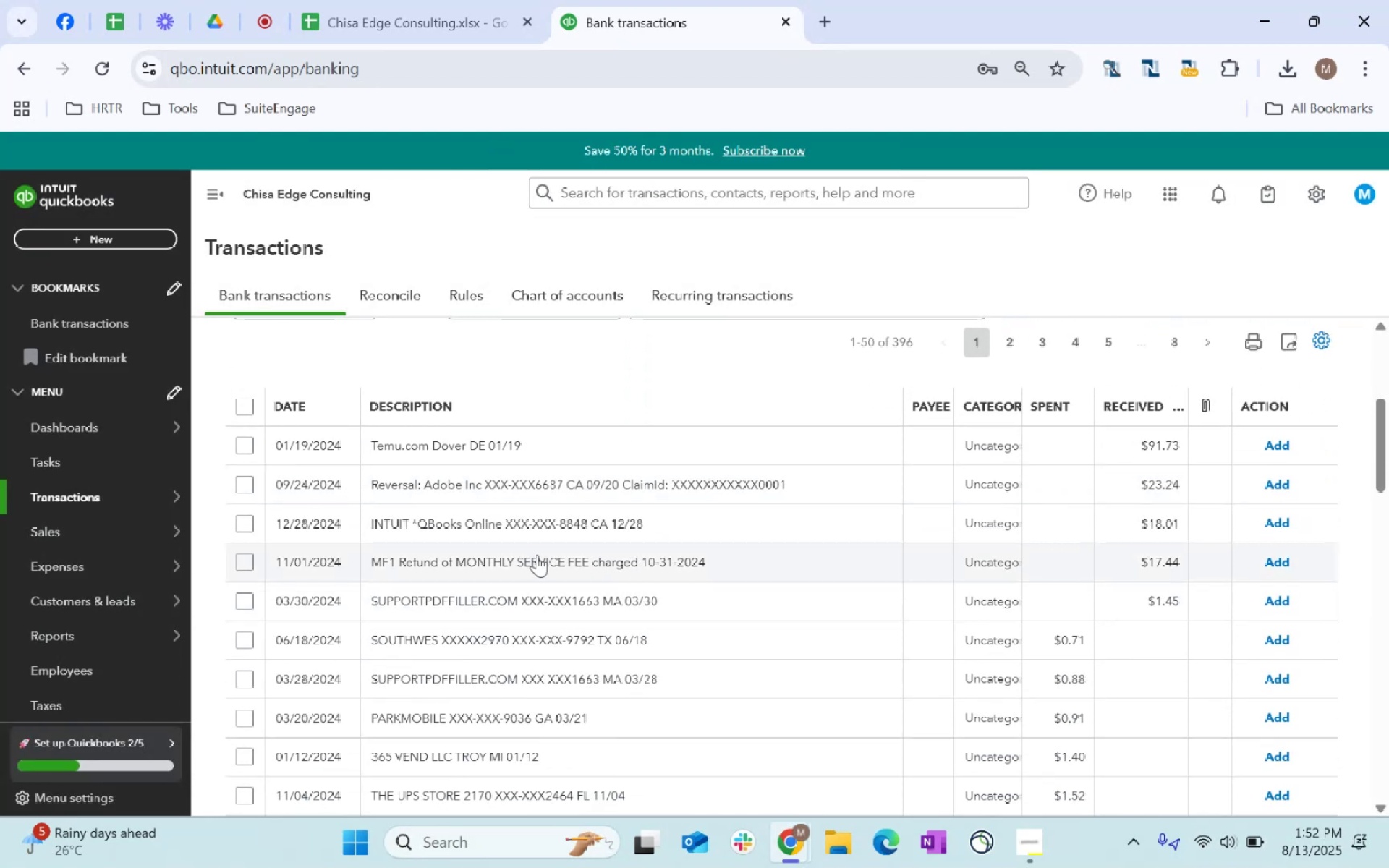 
left_click([241, 451])
 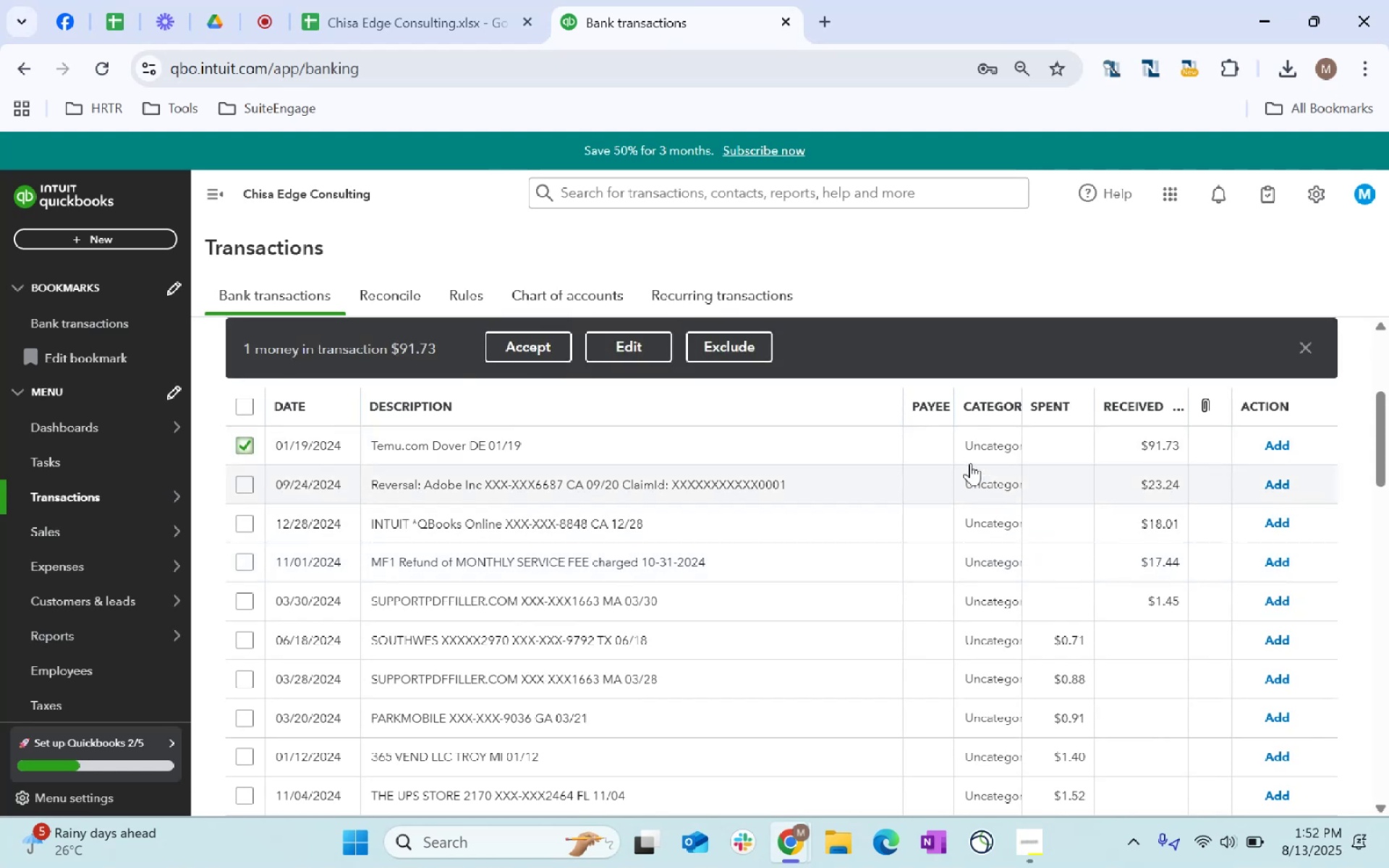 
left_click([985, 450])
 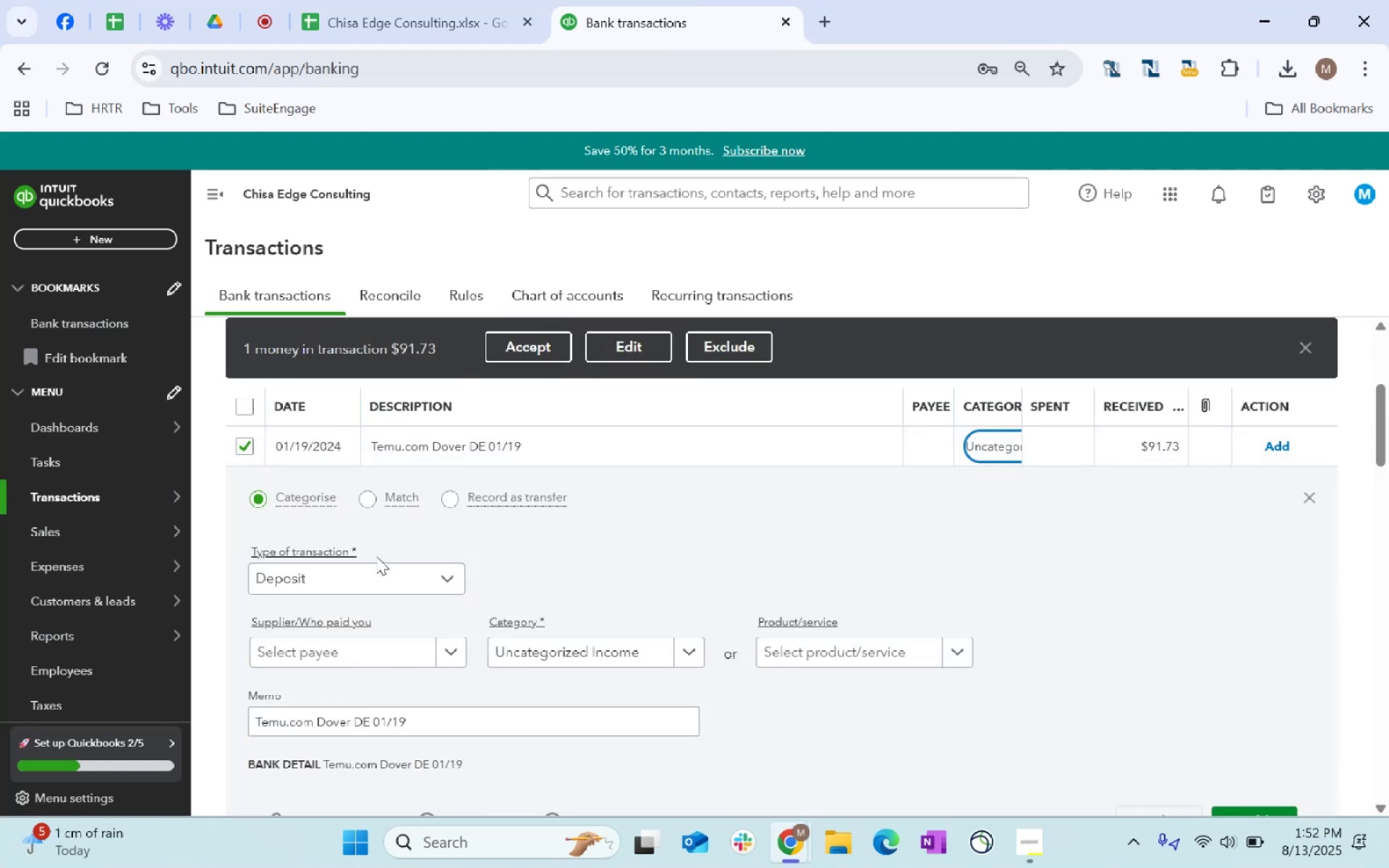 
left_click([380, 585])
 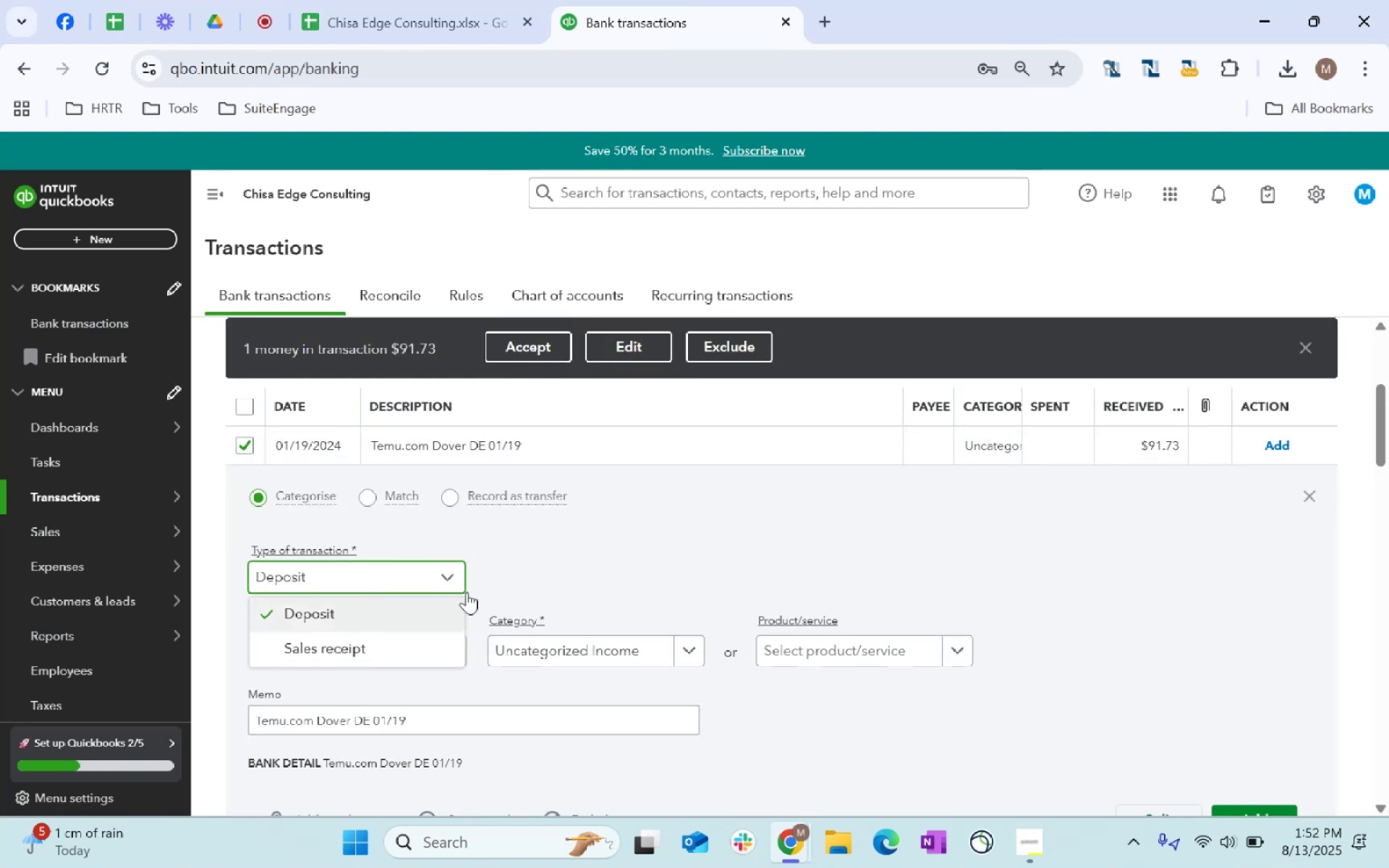 
left_click([783, 523])
 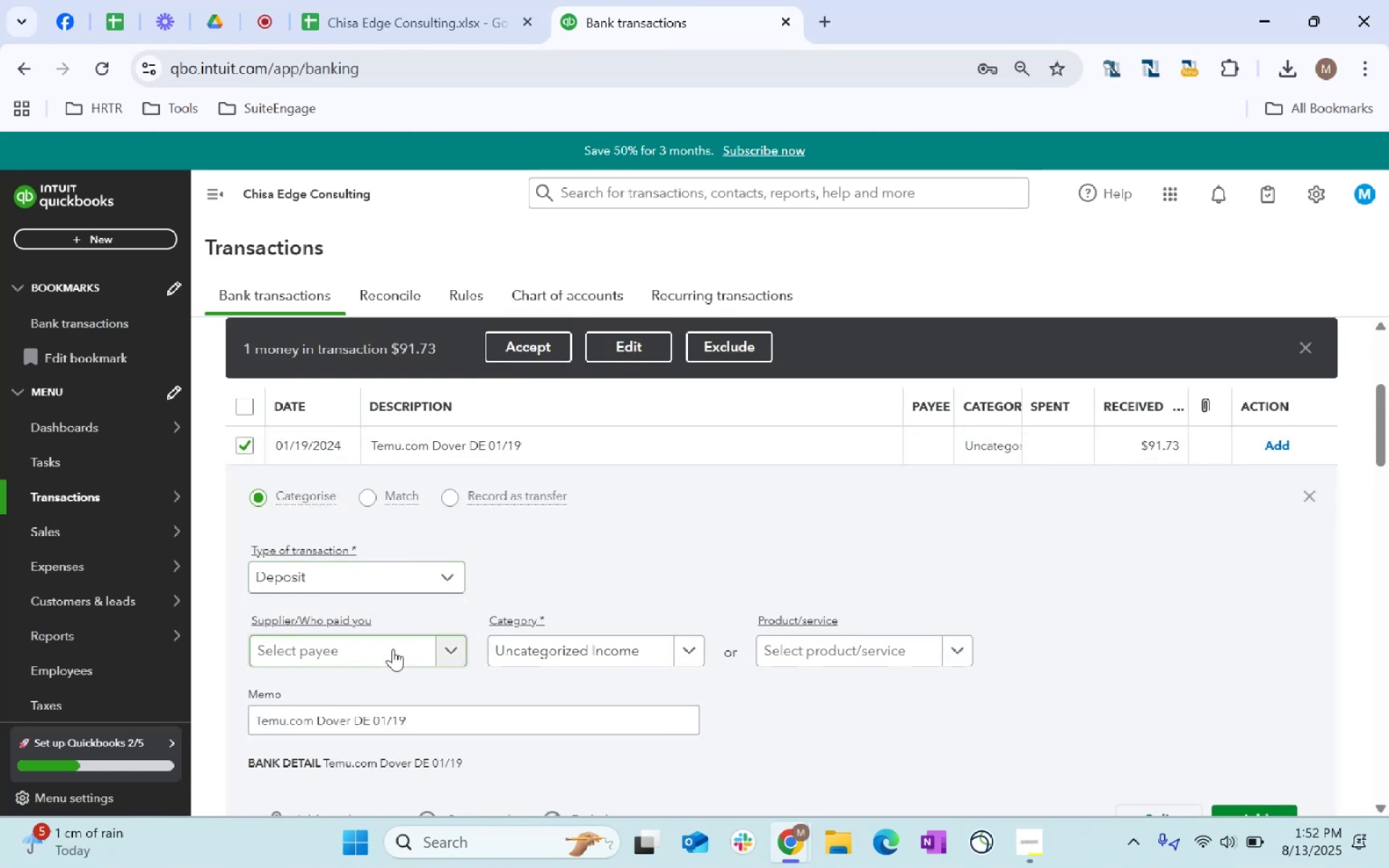 
left_click([579, 659])
 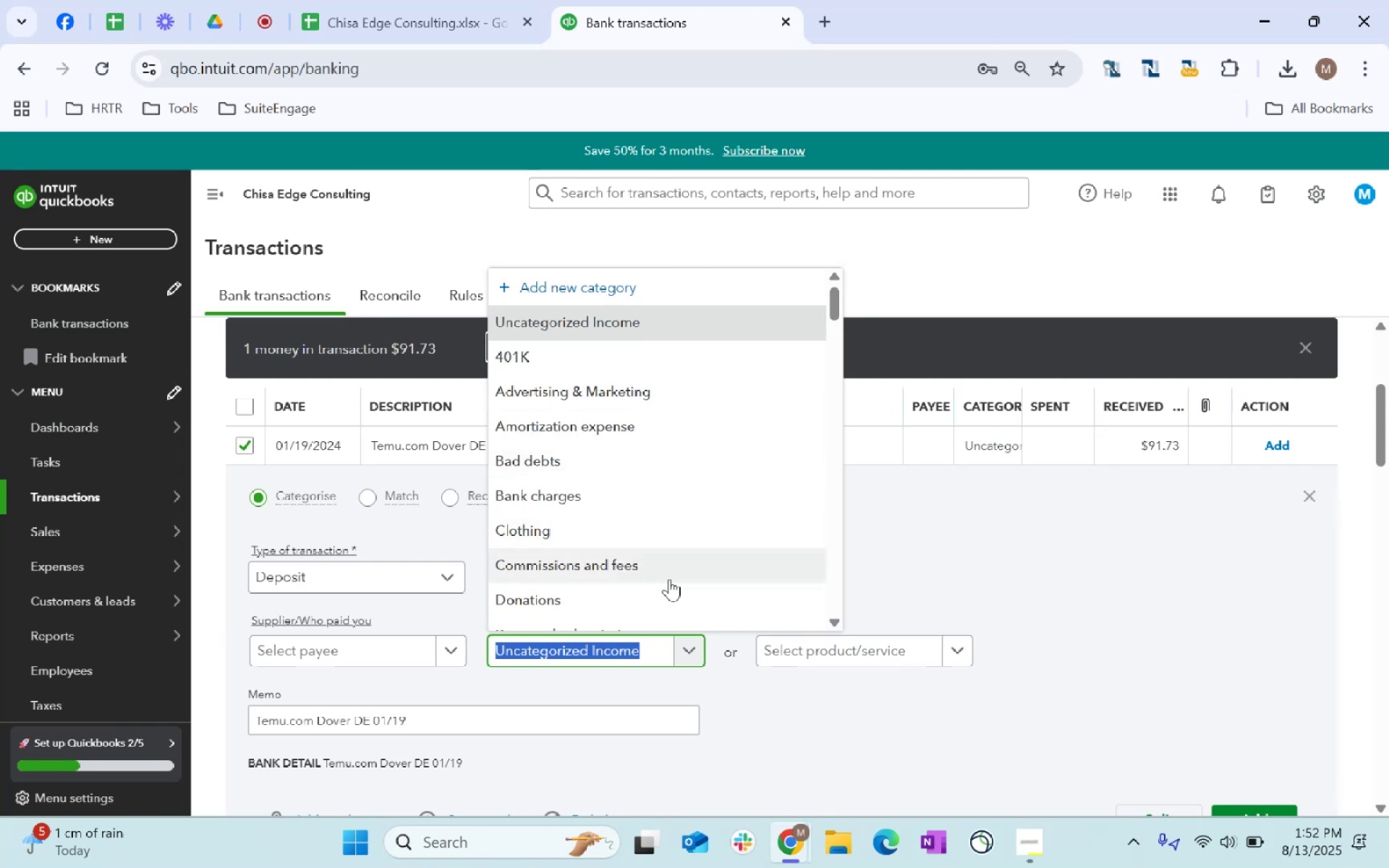 
type(other)
 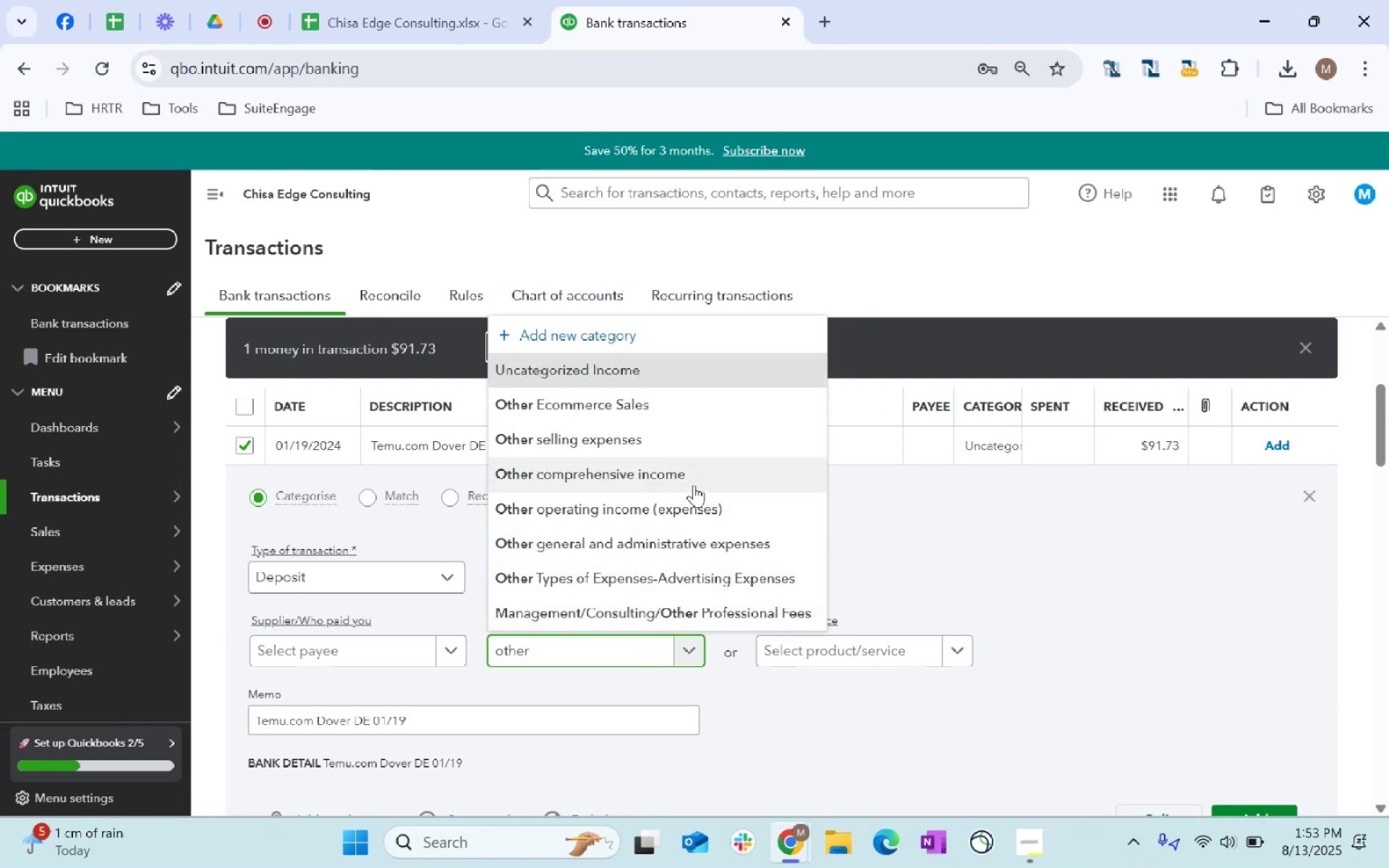 
left_click([694, 478])
 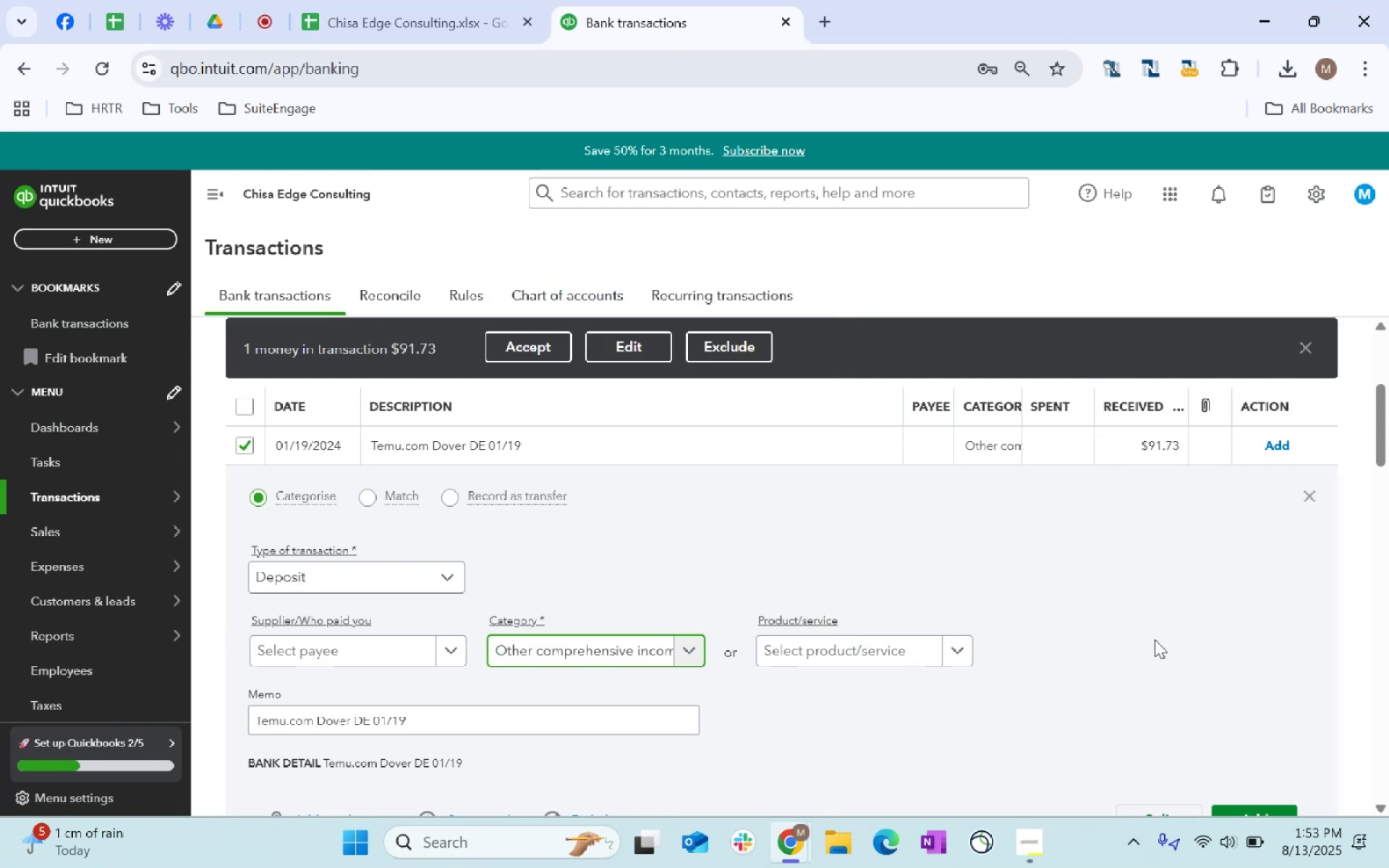 
scroll: coordinate [1148, 636], scroll_direction: down, amount: 1.0
 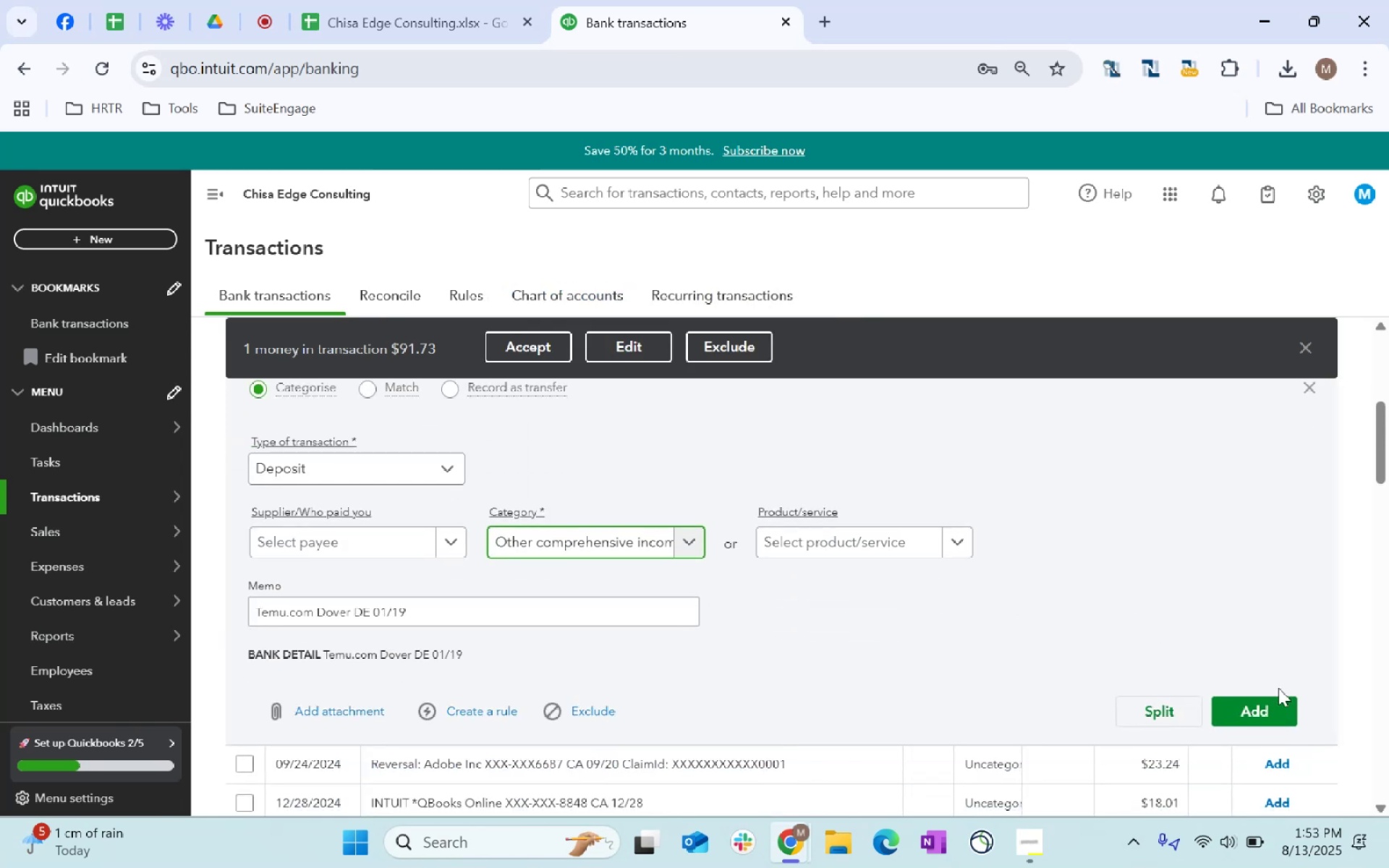 
left_click([1288, 715])
 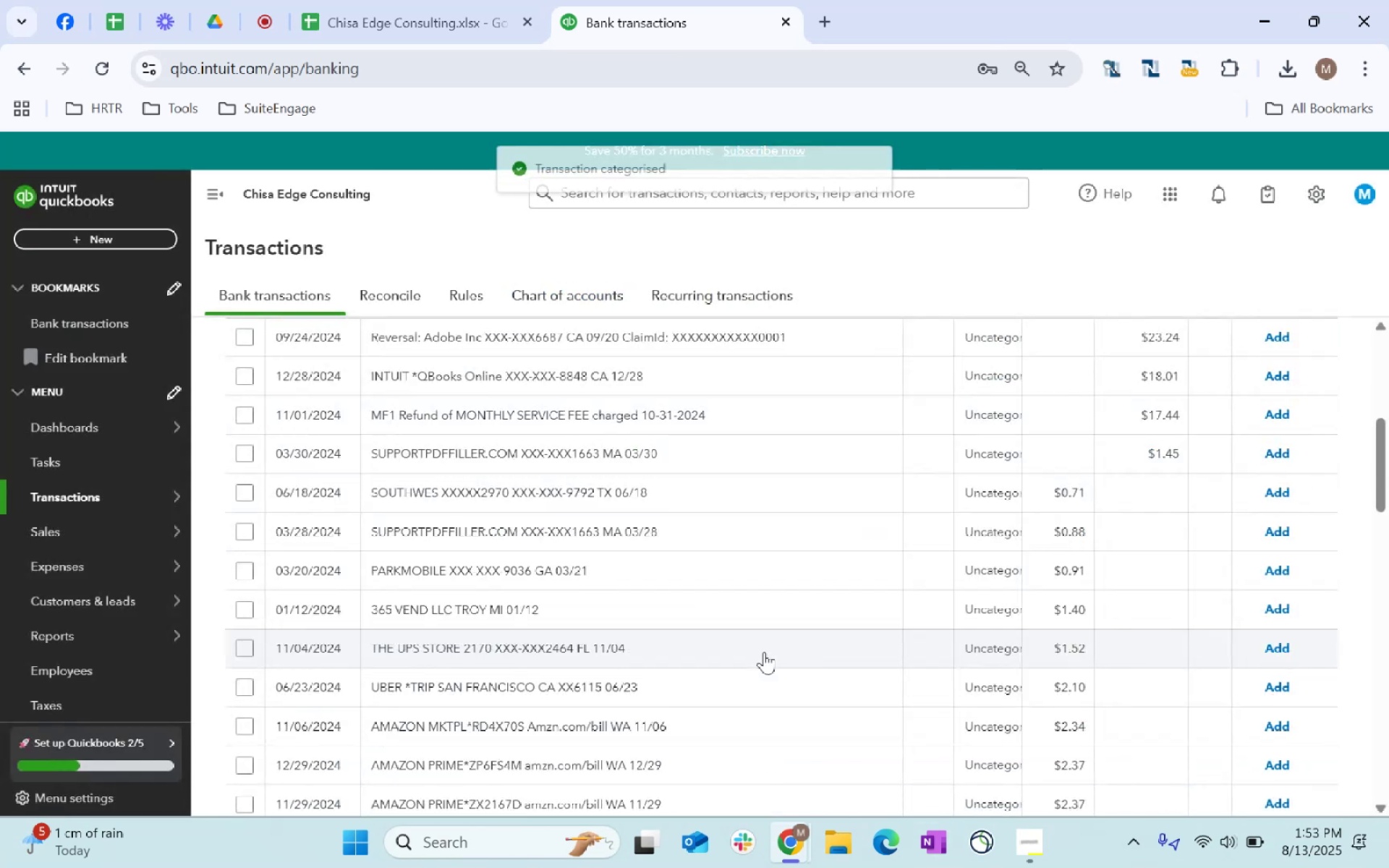 
scroll: coordinate [581, 631], scroll_direction: up, amount: 4.0
 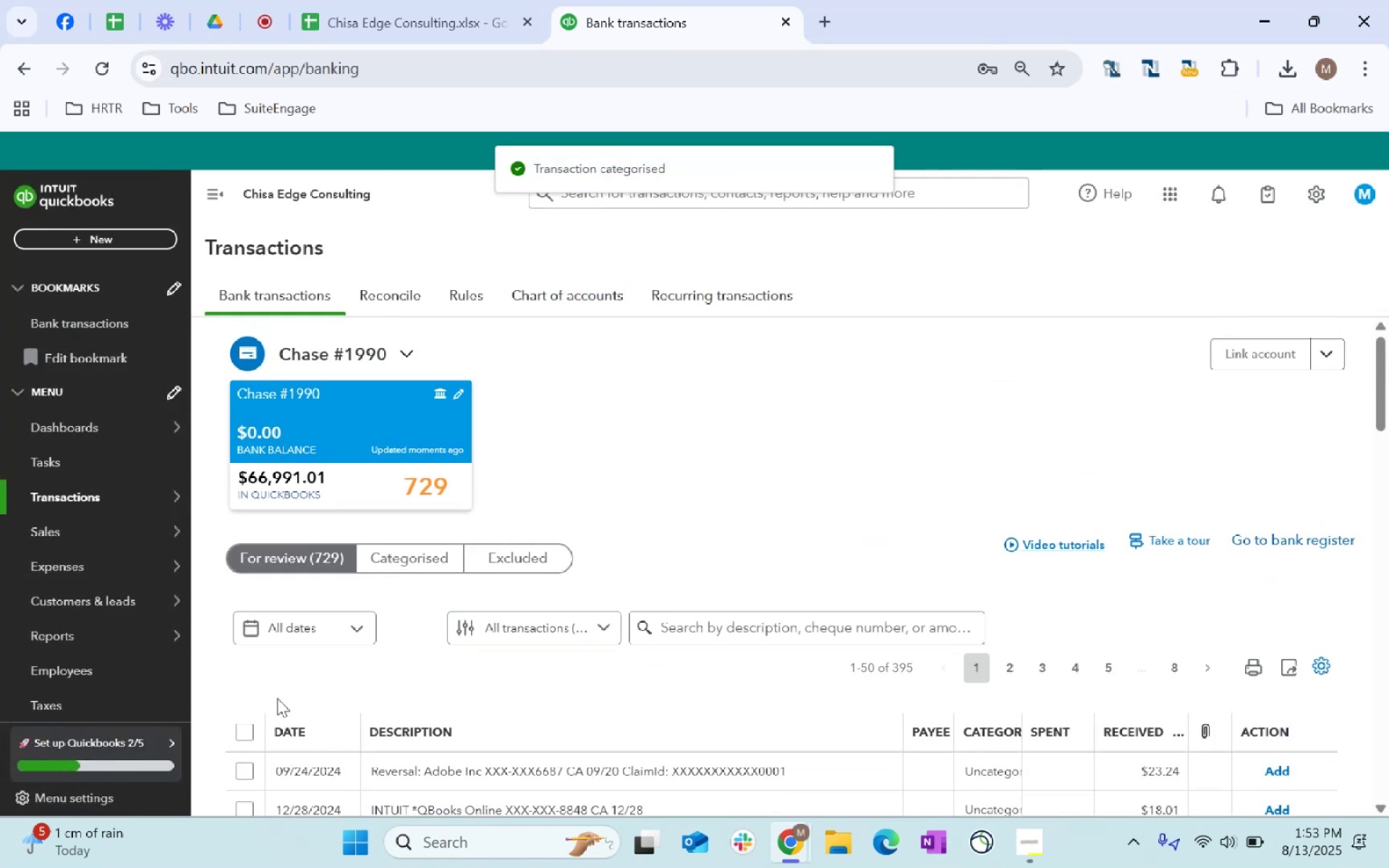 
scroll: coordinate [565, 732], scroll_direction: down, amount: 2.0
 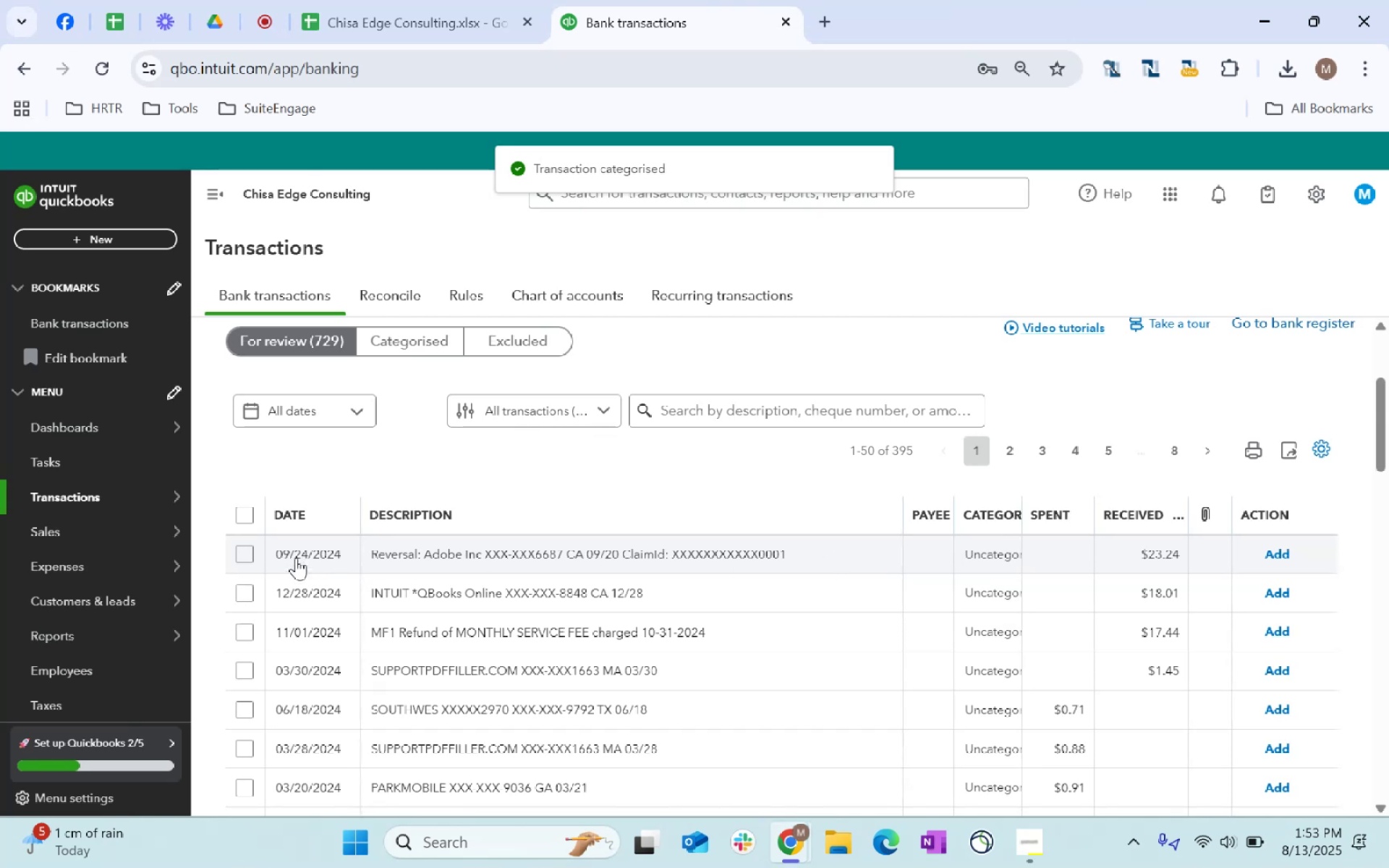 
left_click([250, 549])
 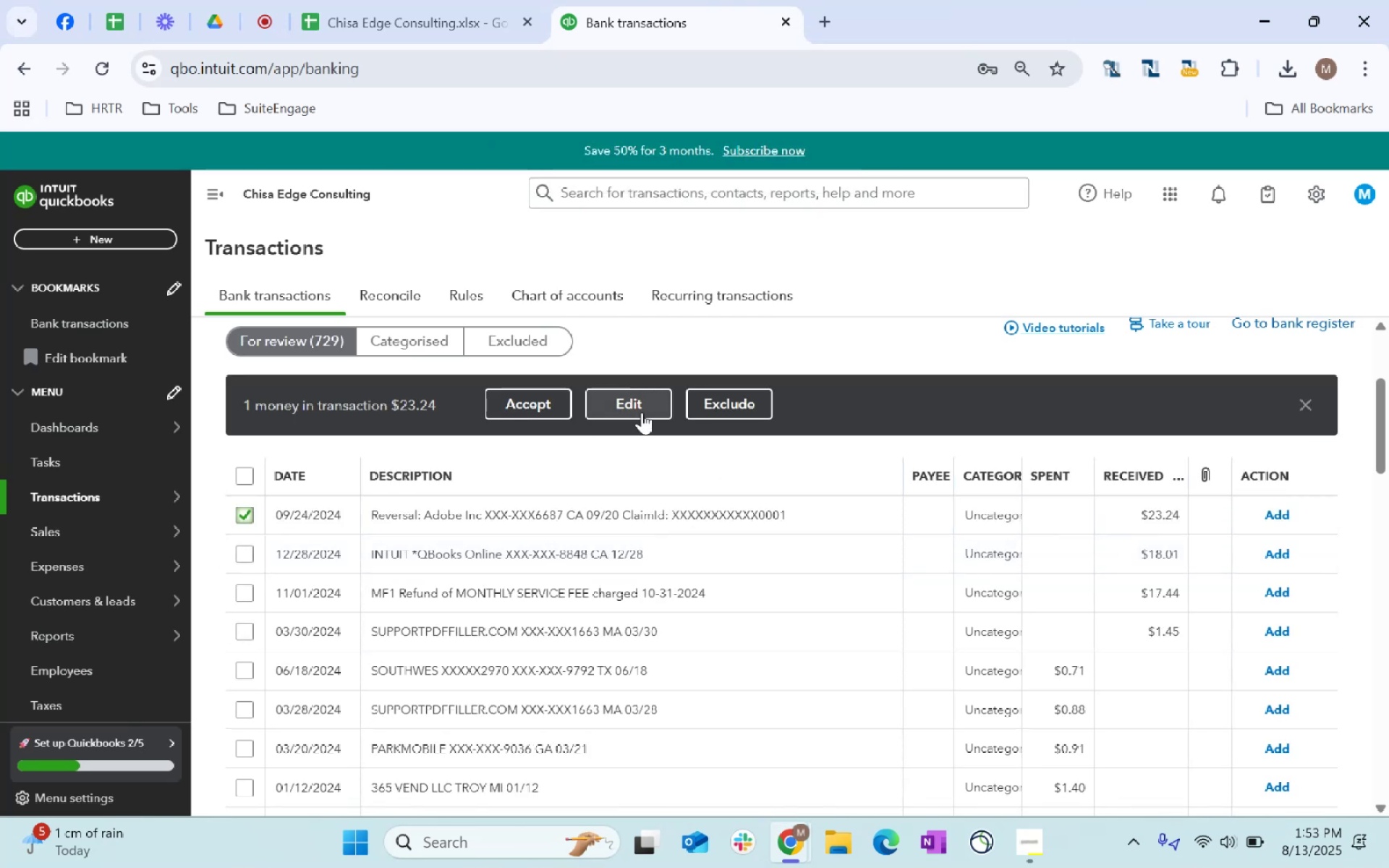 
left_click([642, 412])
 